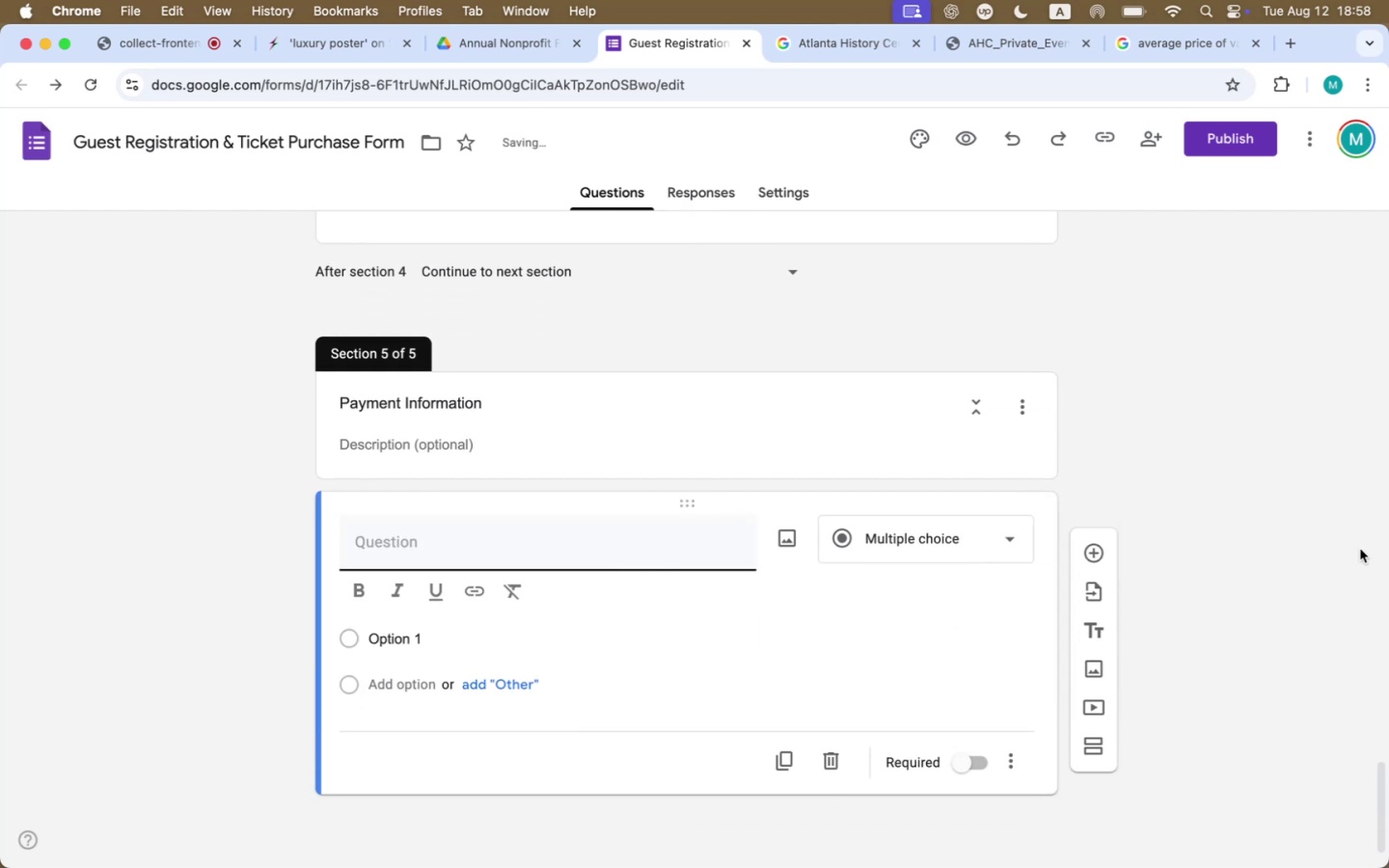 
key(Meta+Tab)
 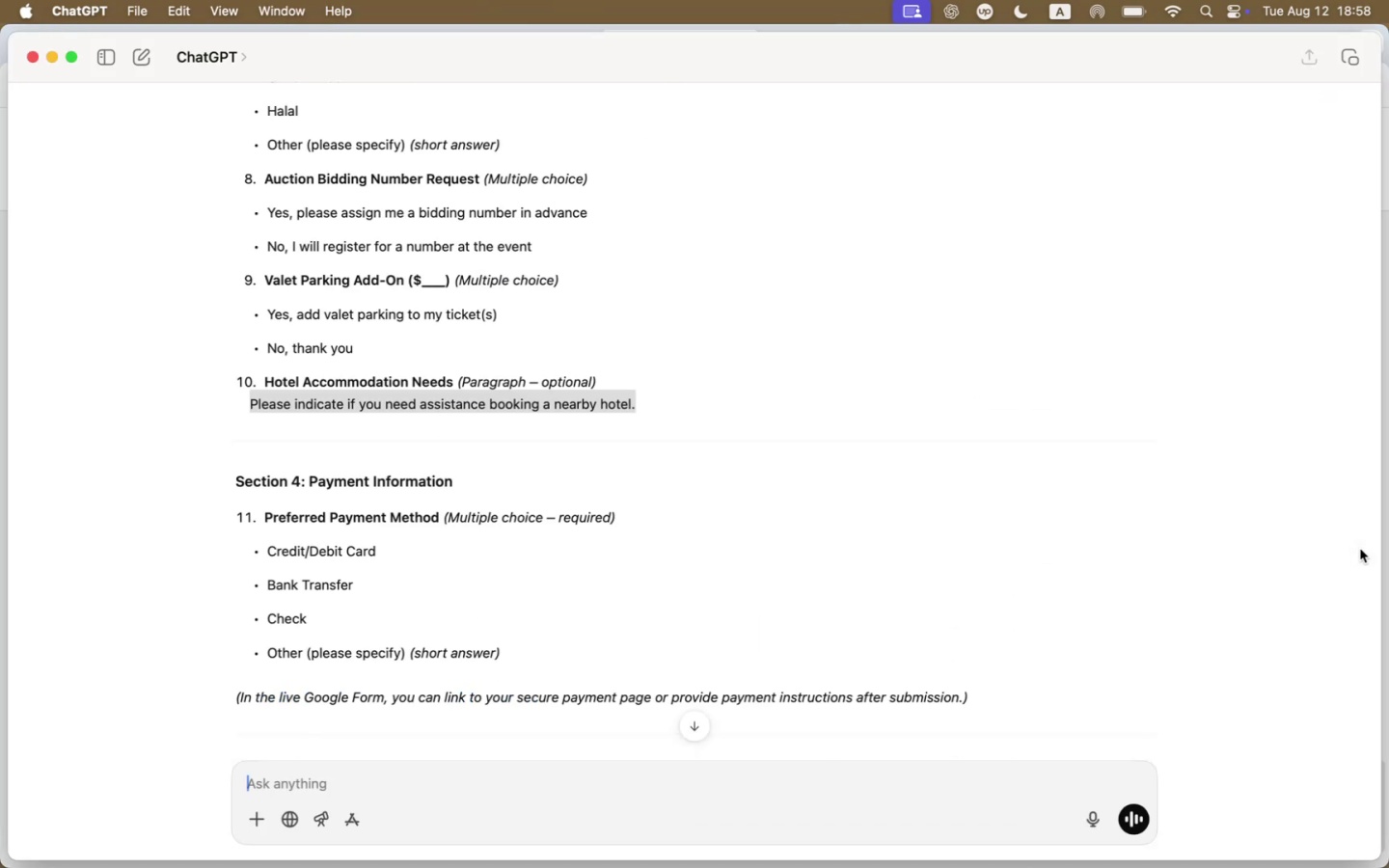 
key(Meta+CommandLeft)
 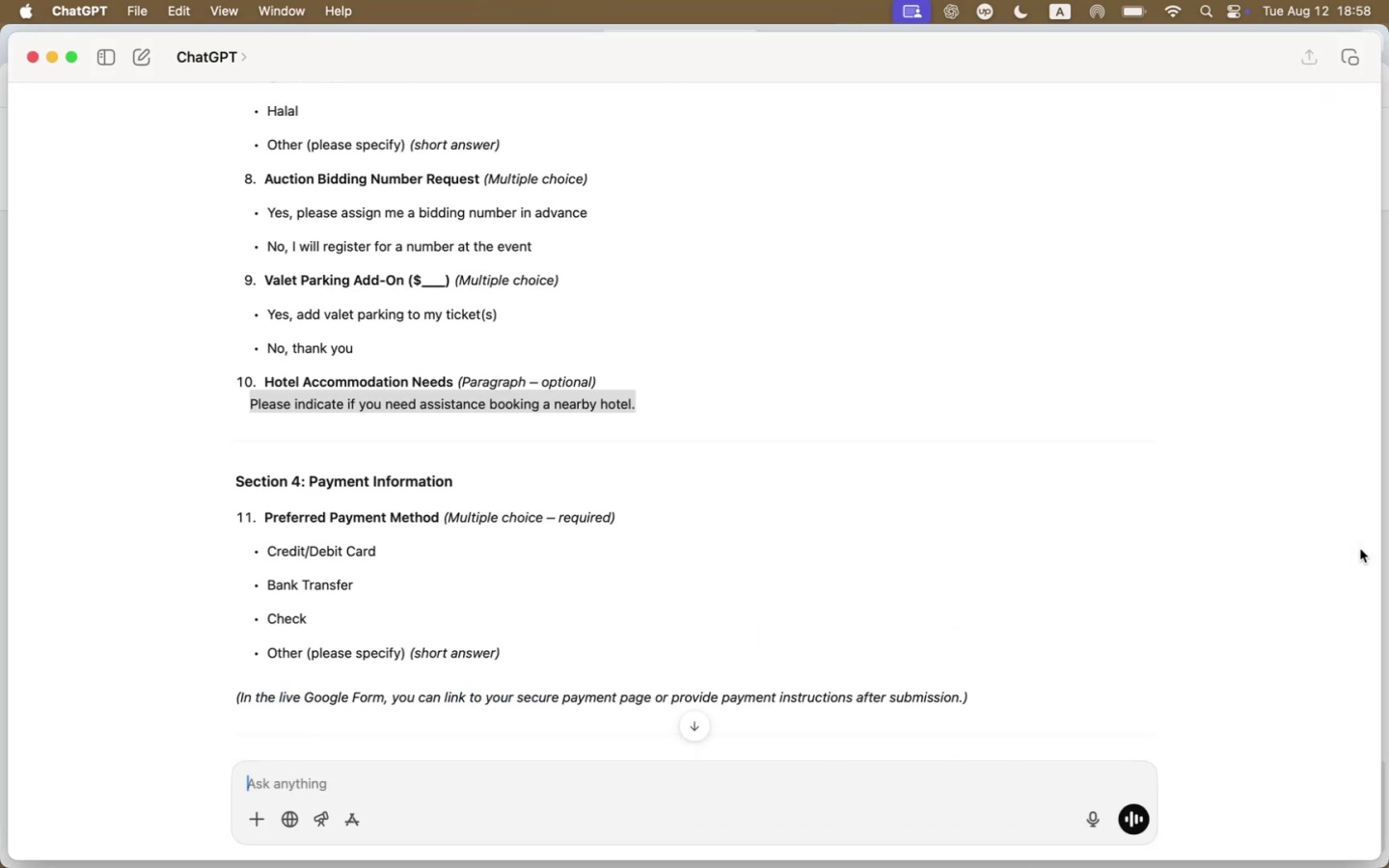 
key(Meta+Tab)
 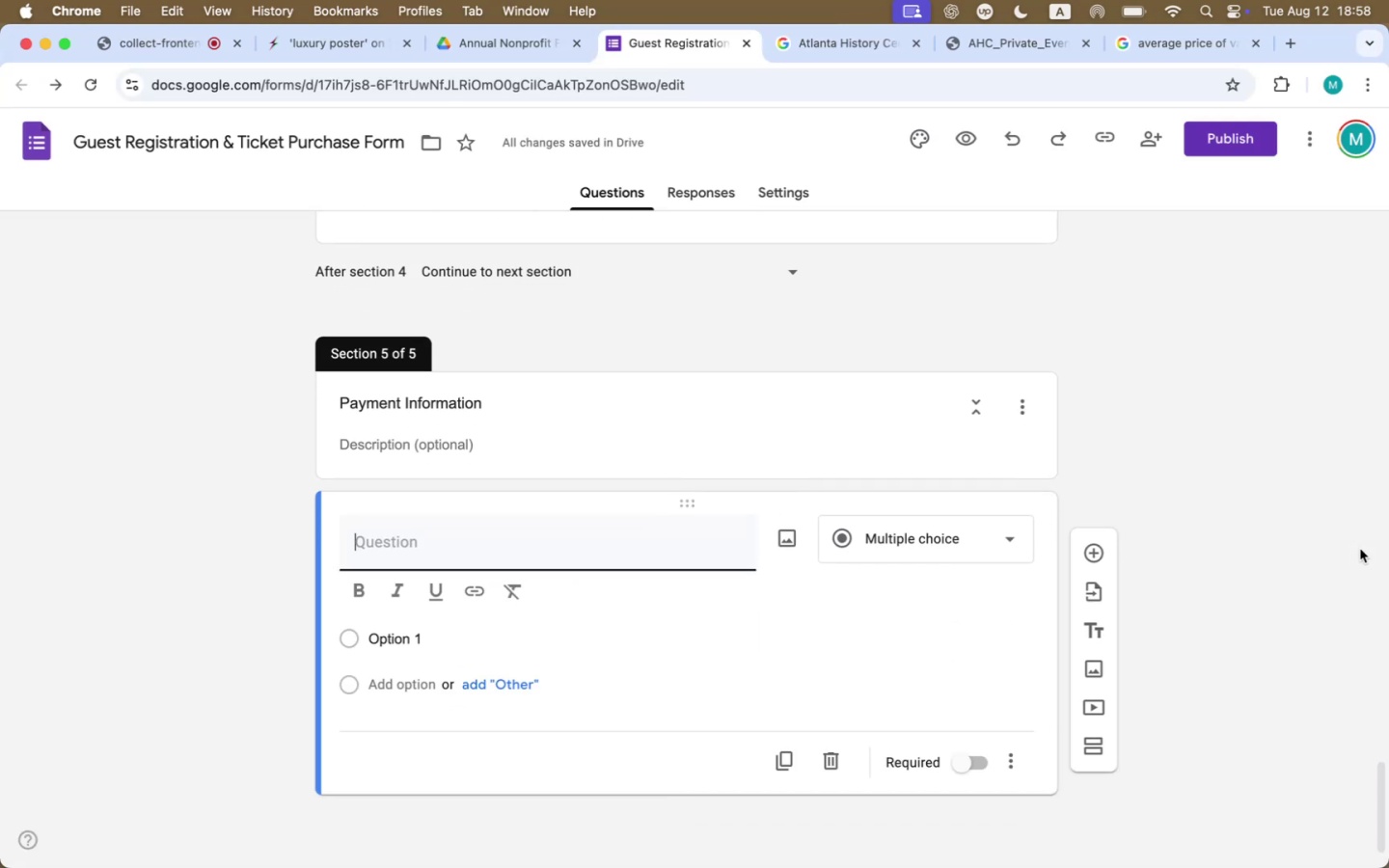 
type(You )
key(Backspace)
type(r Preferred )
key(Backspace)
key(Backspace)
key(Backspace)
type(rred Payment Method)
 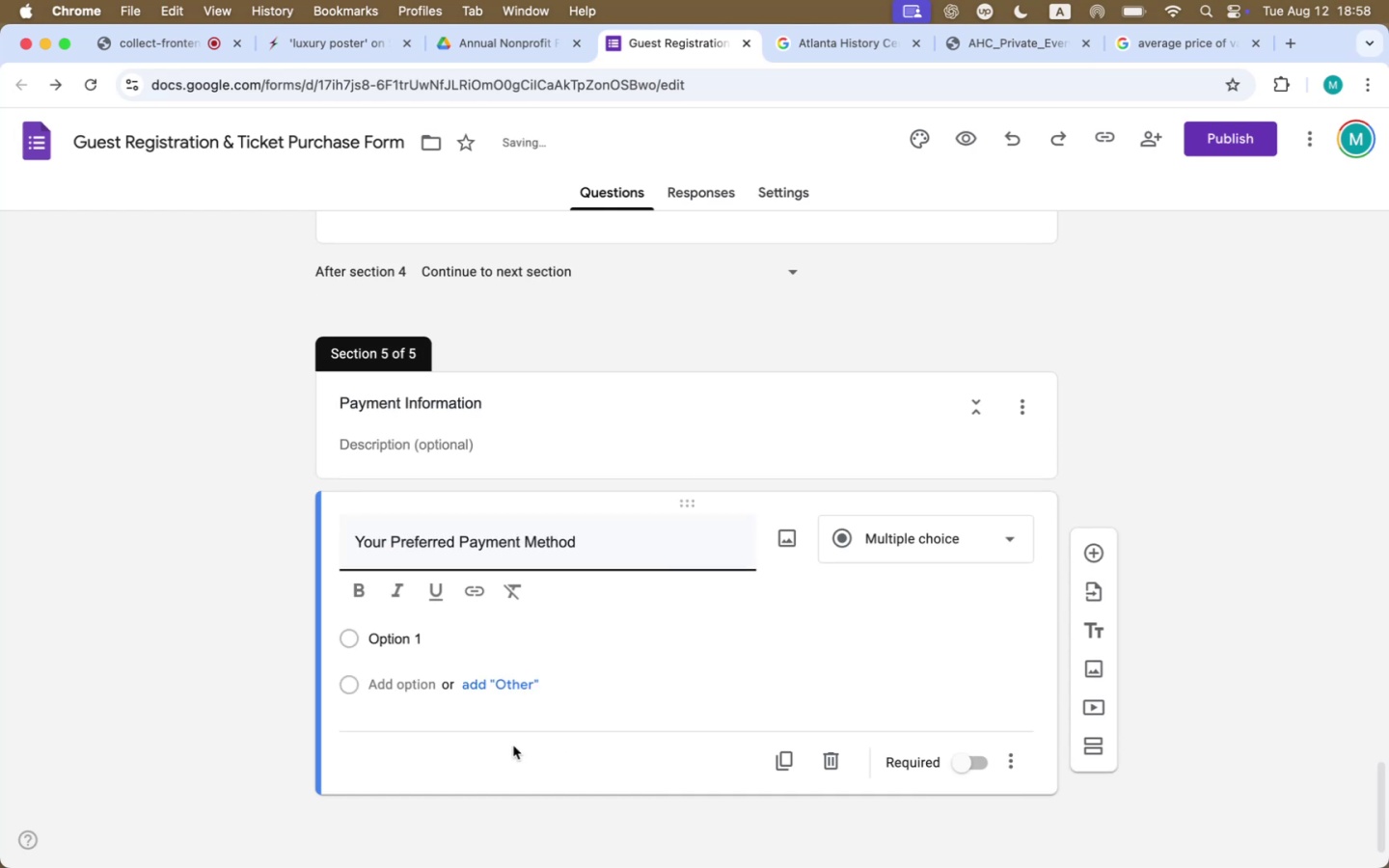 
left_click([378, 631])
 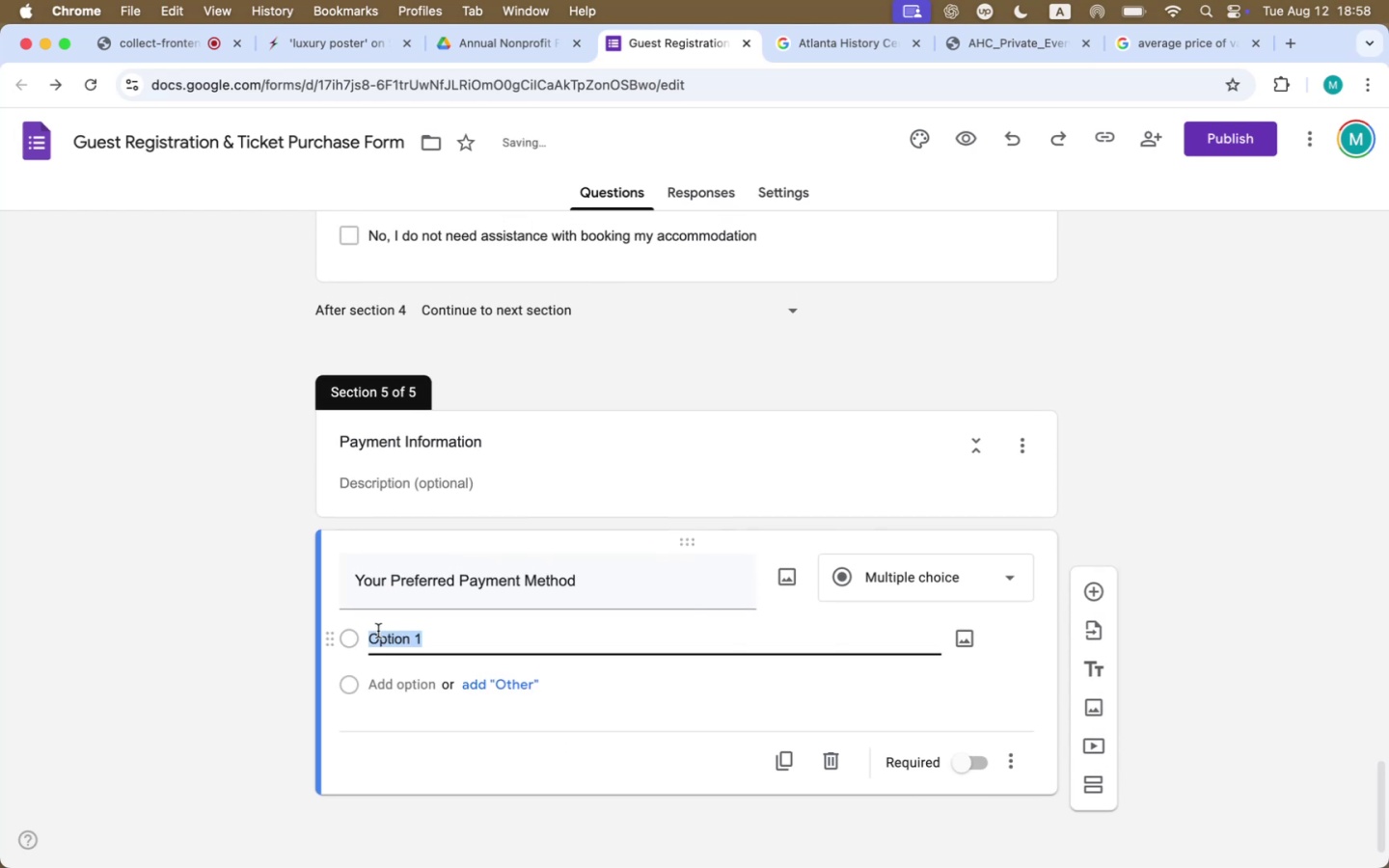 
type(Credit or Debit Card)
 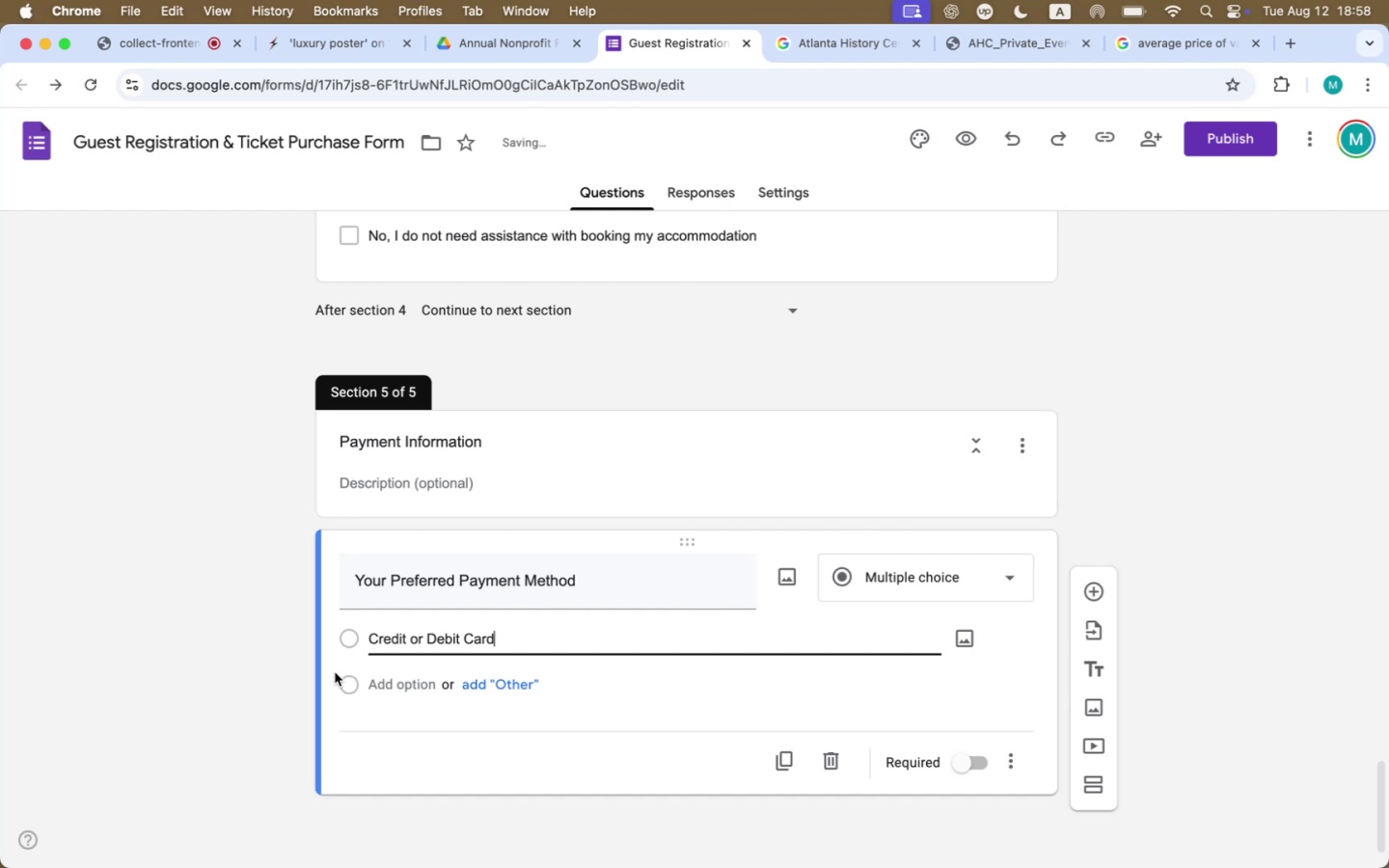 
left_click([383, 677])
 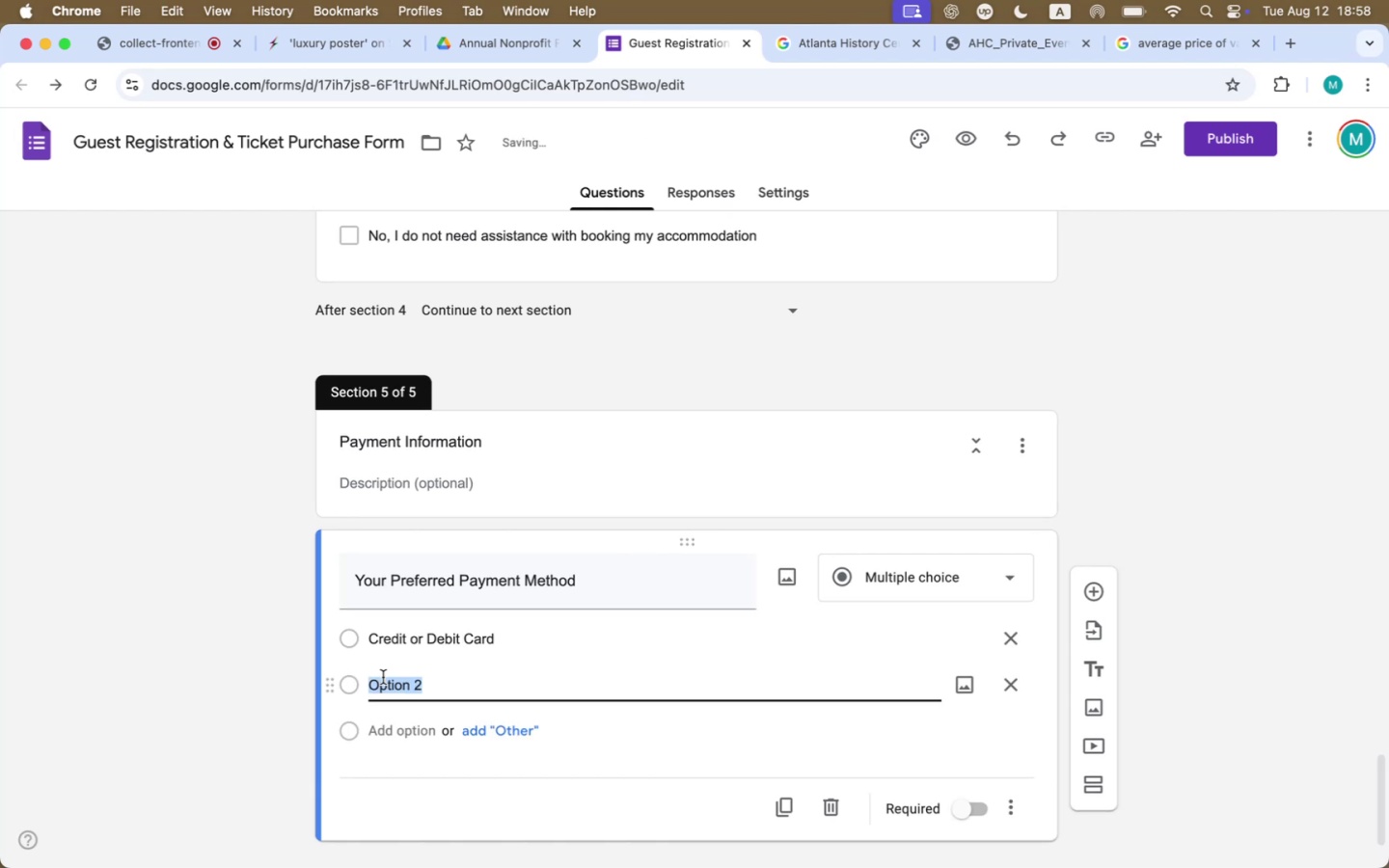 
type(Cash)
 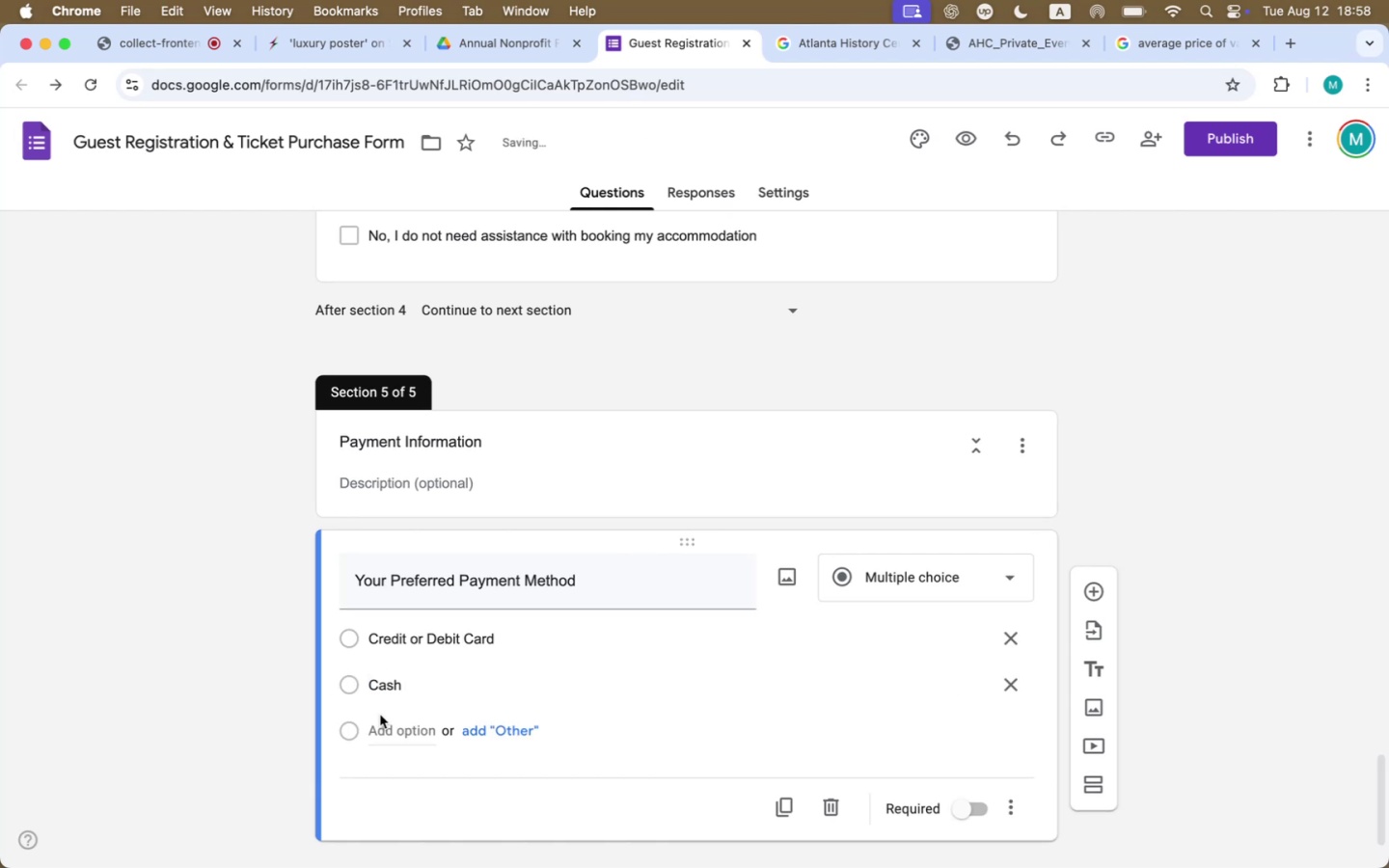 
left_click([384, 727])
 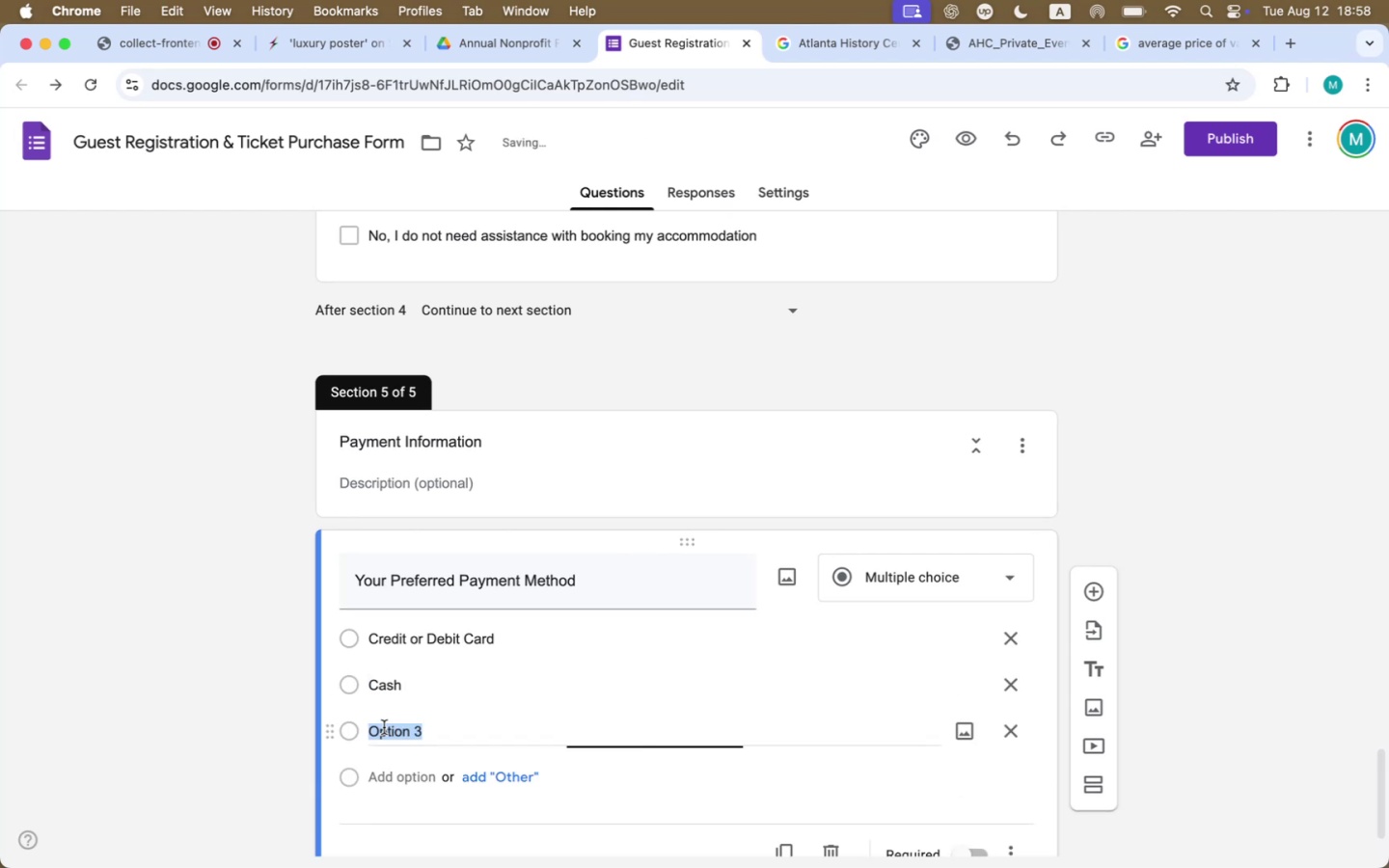 
key(Meta+CommandLeft)
 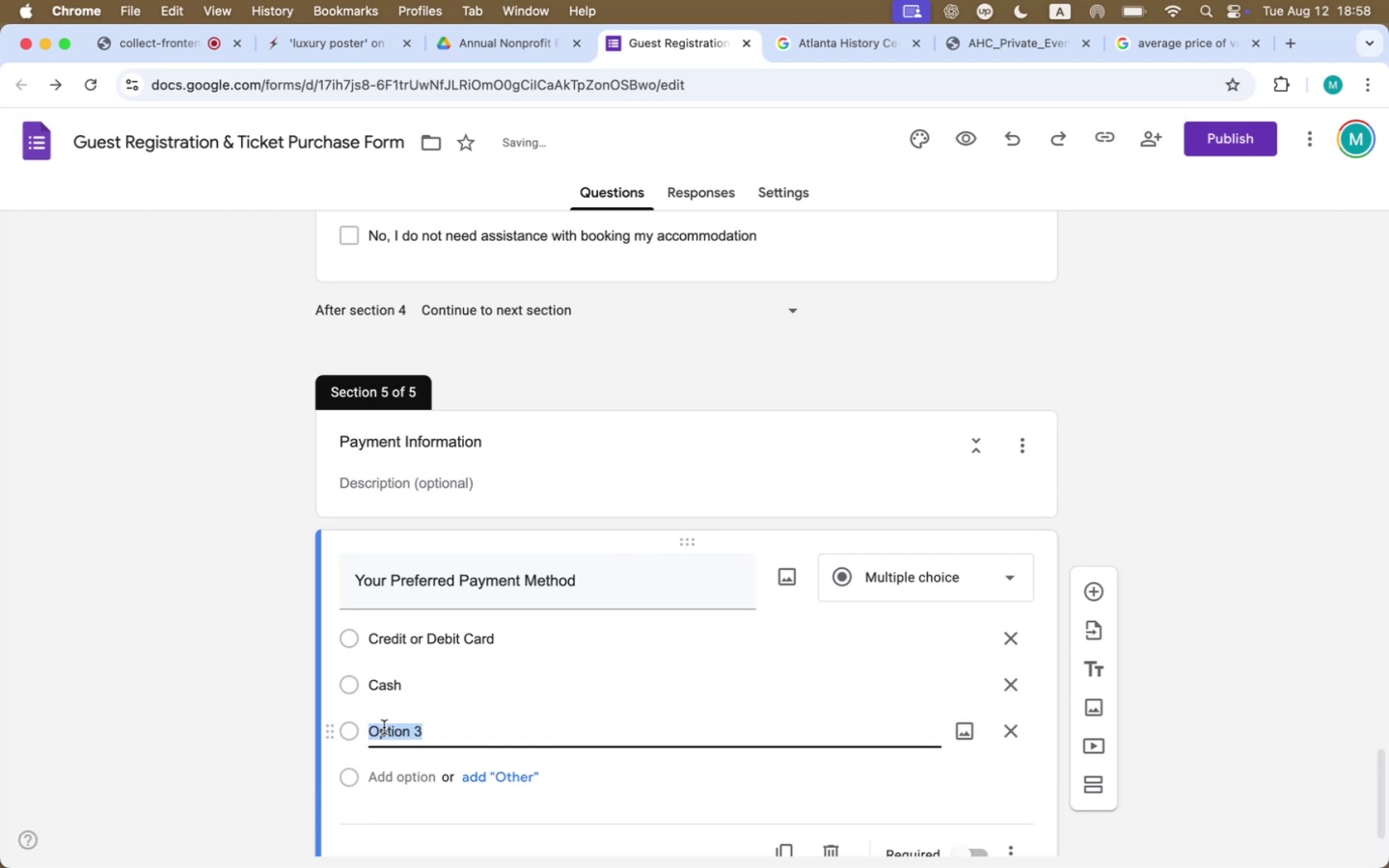 
key(Meta+Tab)
 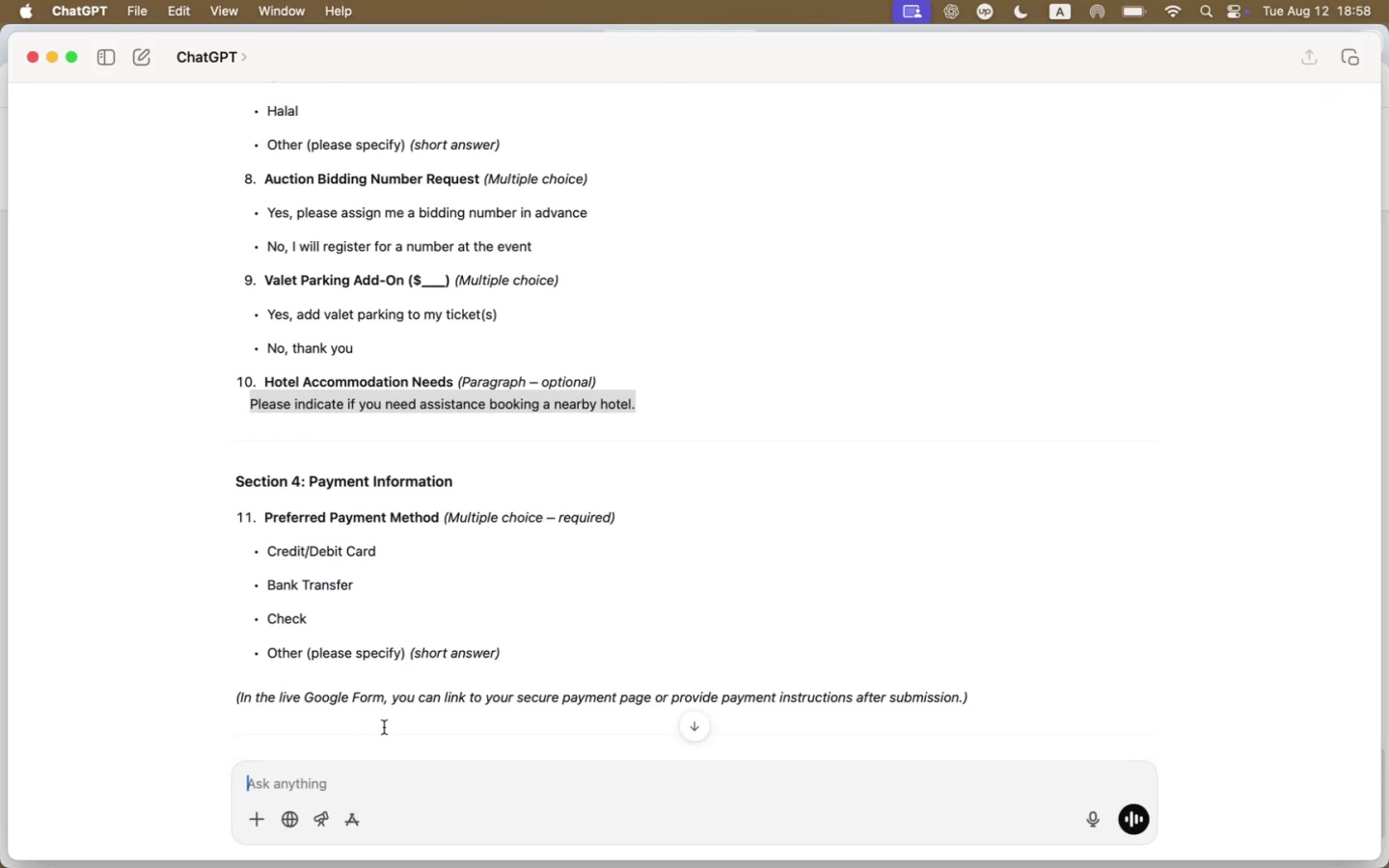 
key(Meta+Tab)
 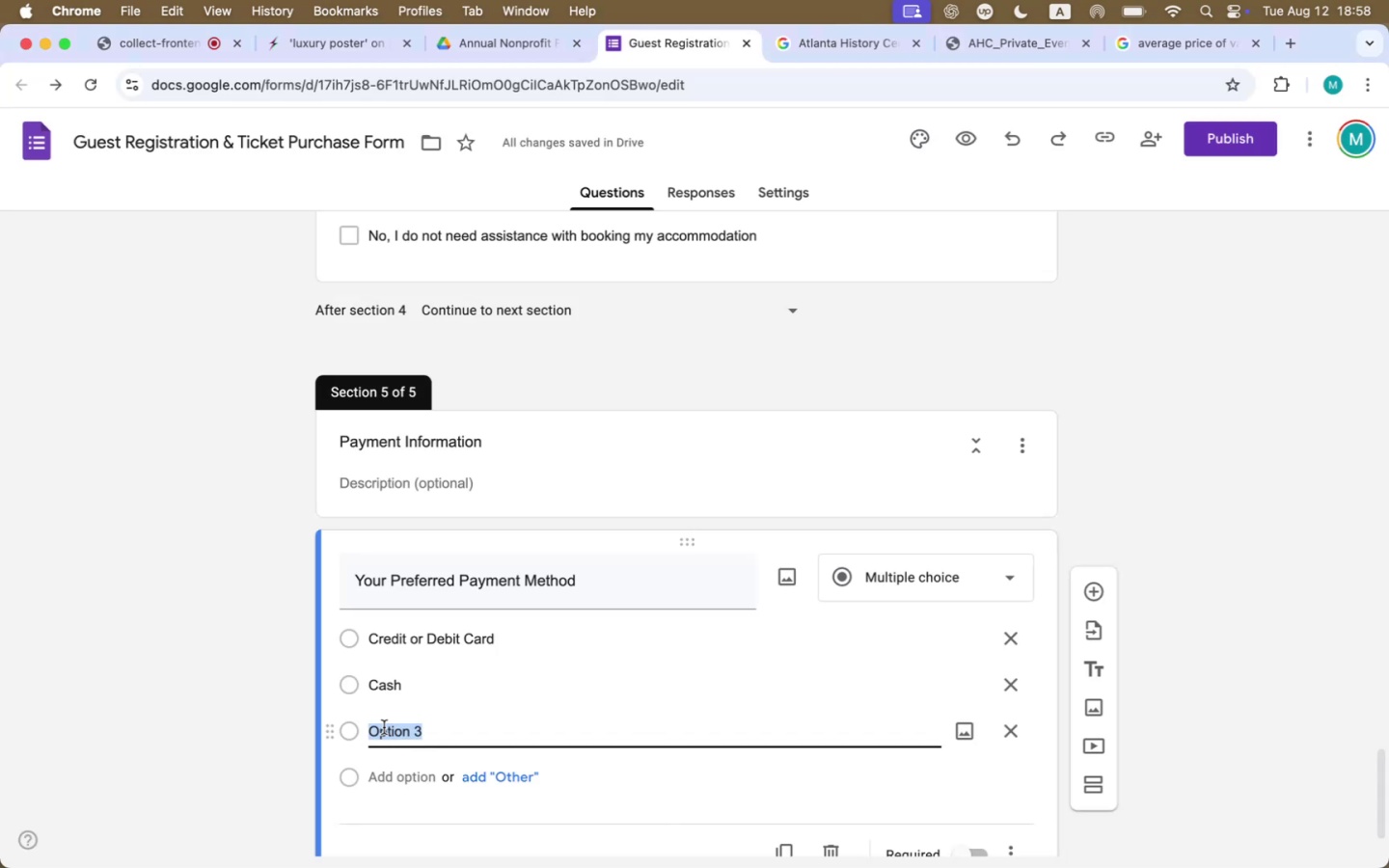 
type(Paypal)
 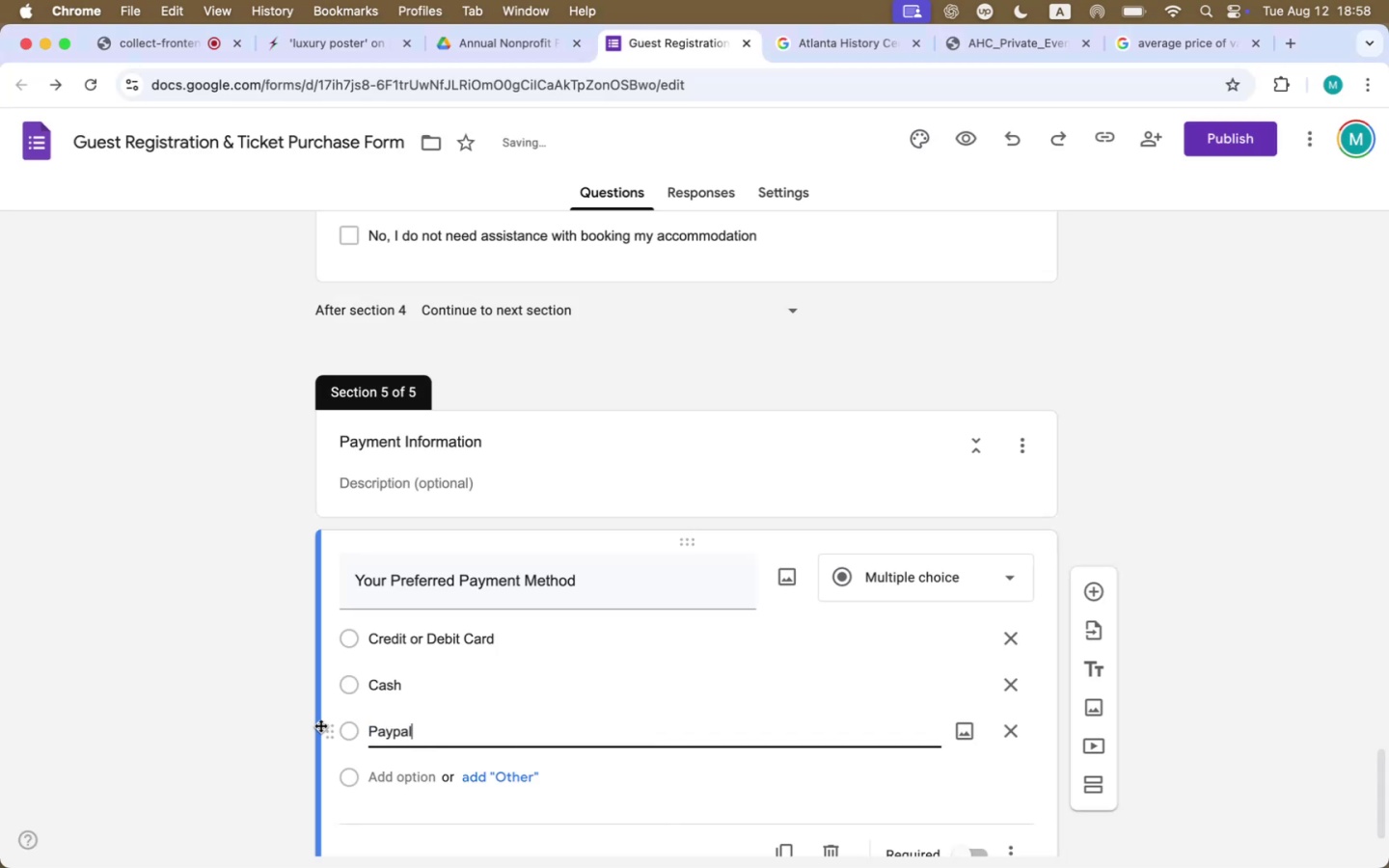 
left_click_drag(start_coordinate=[328, 727], to_coordinate=[328, 670])
 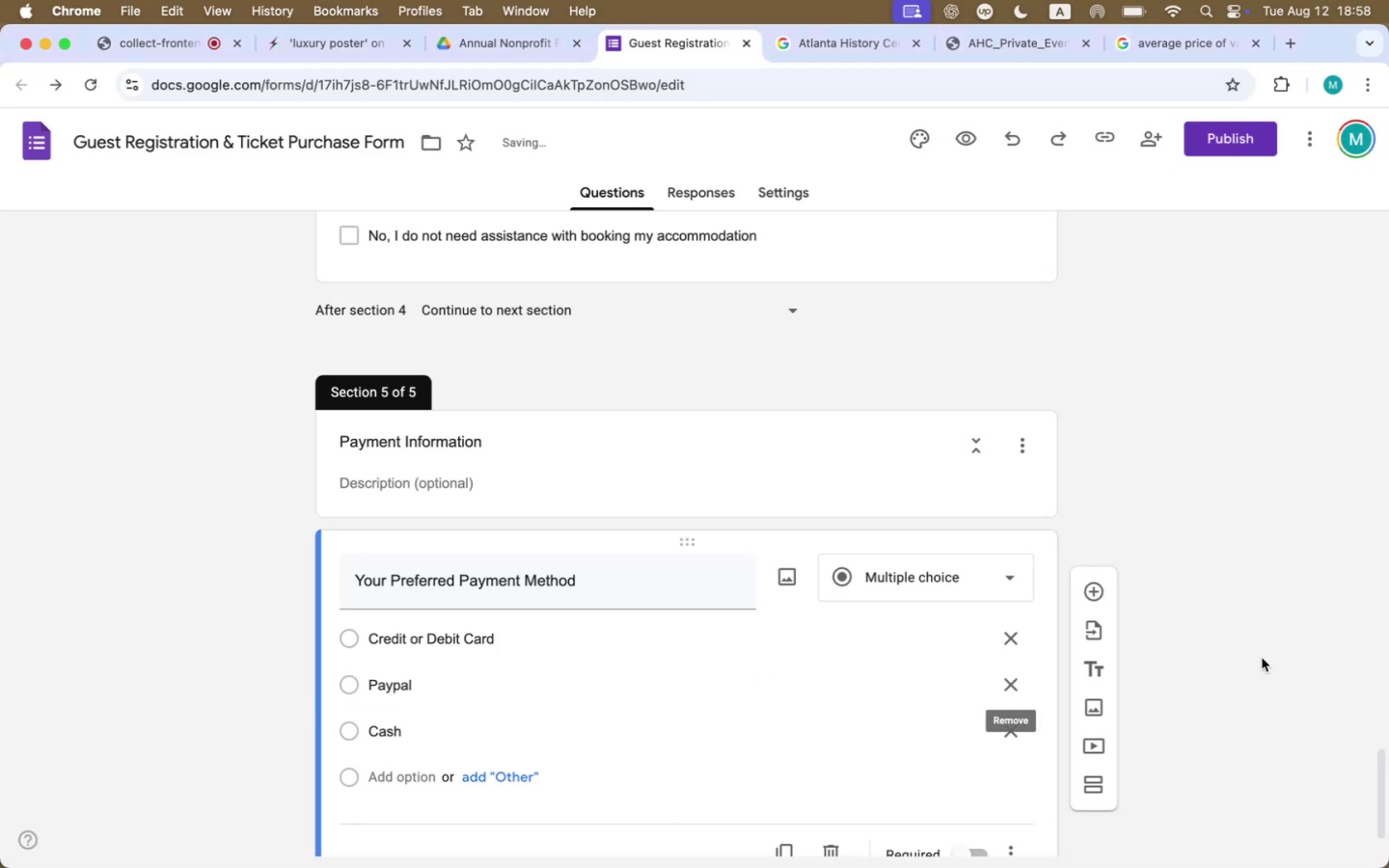 
left_click([1266, 657])
 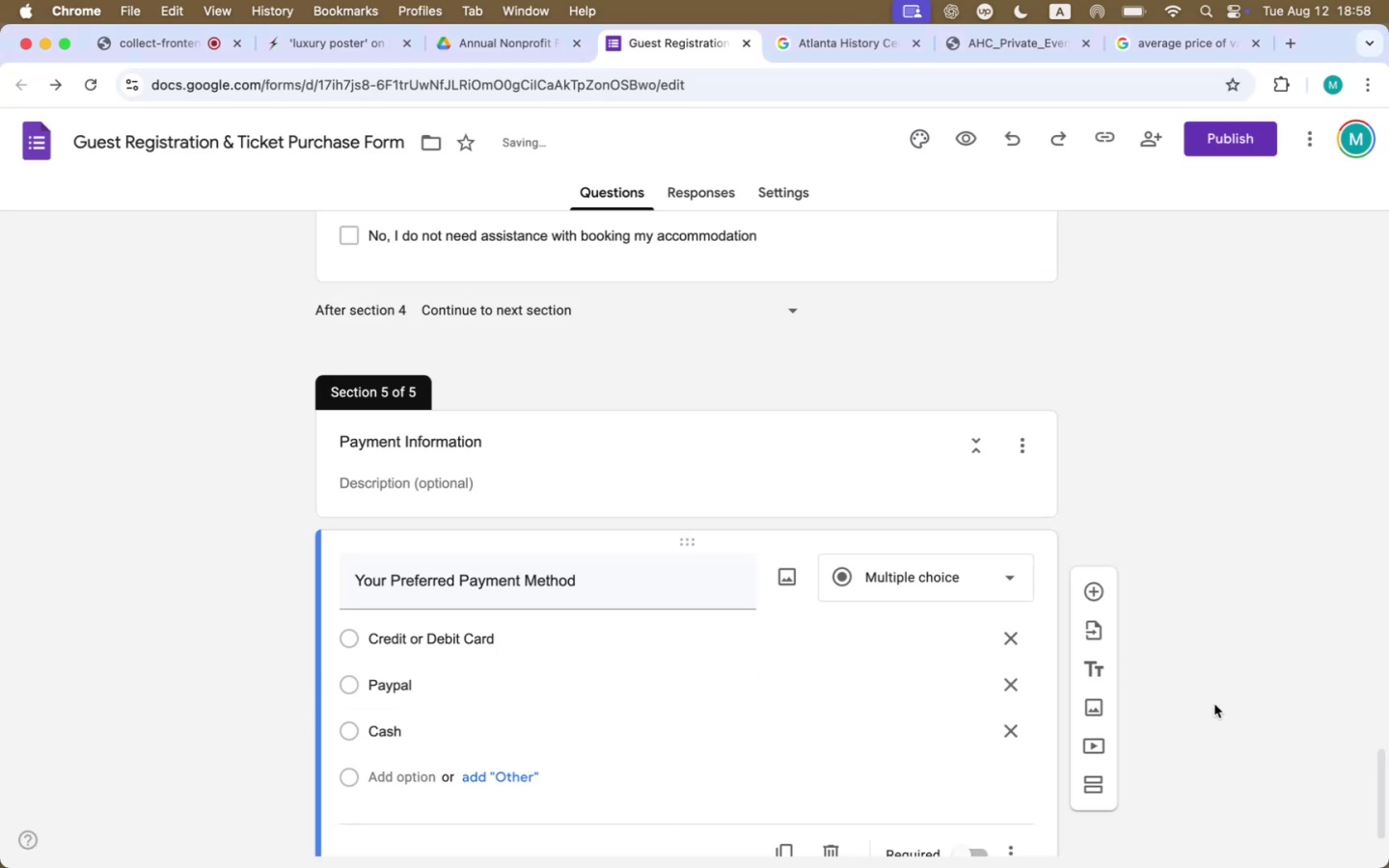 
scroll: coordinate [1214, 704], scroll_direction: down, amount: 19.0
 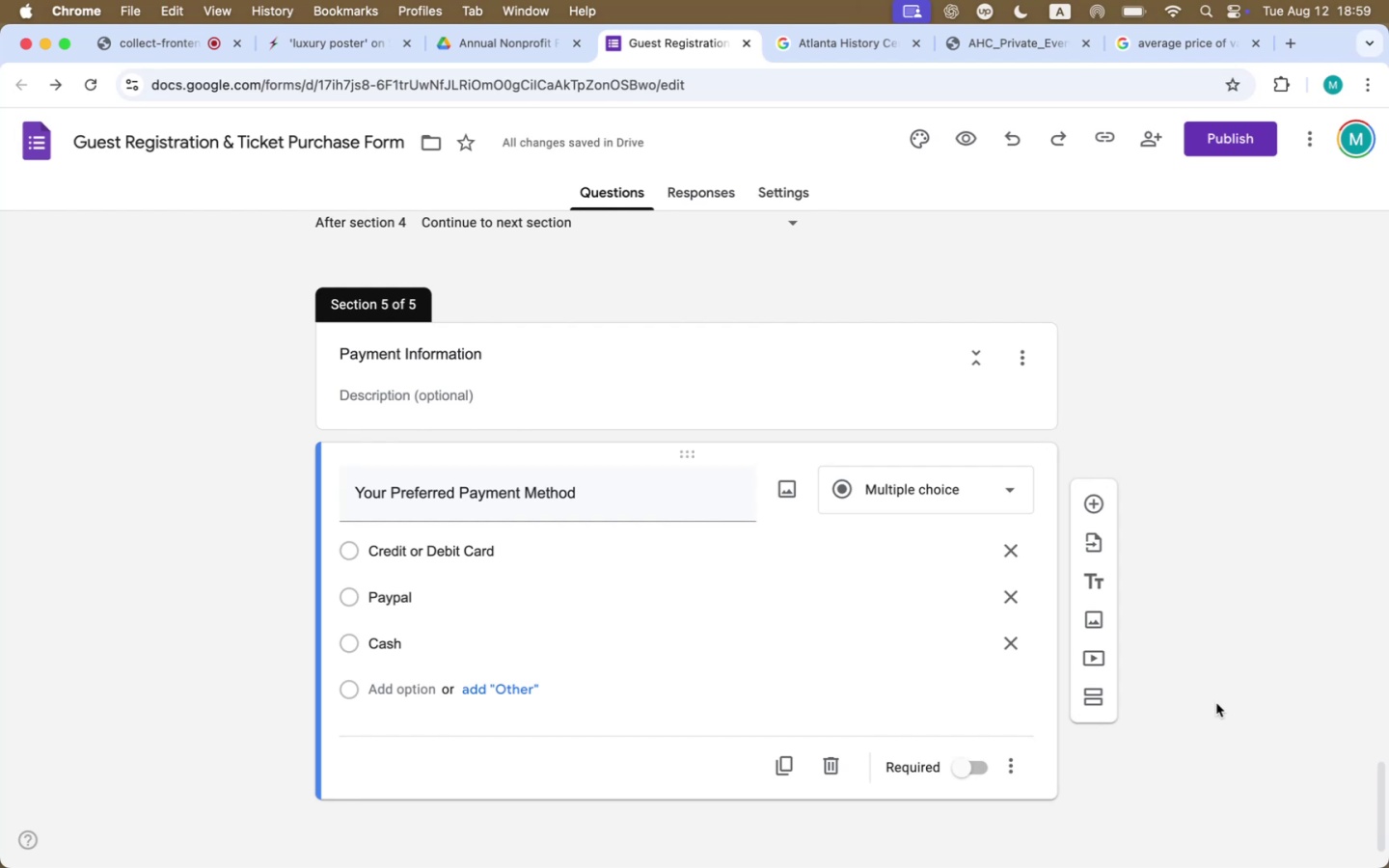 
wait(5.37)
 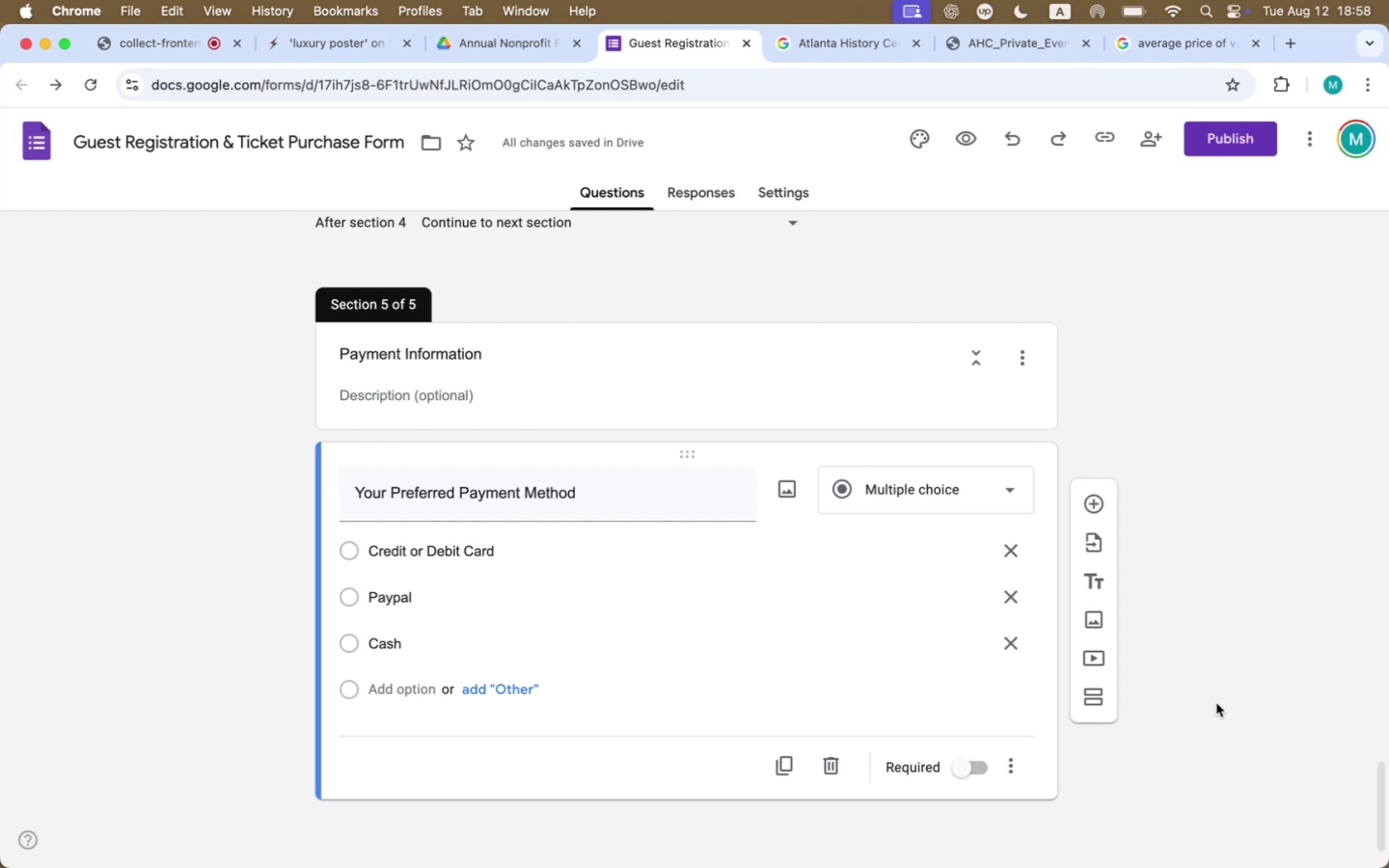 
left_click([1196, 711])
 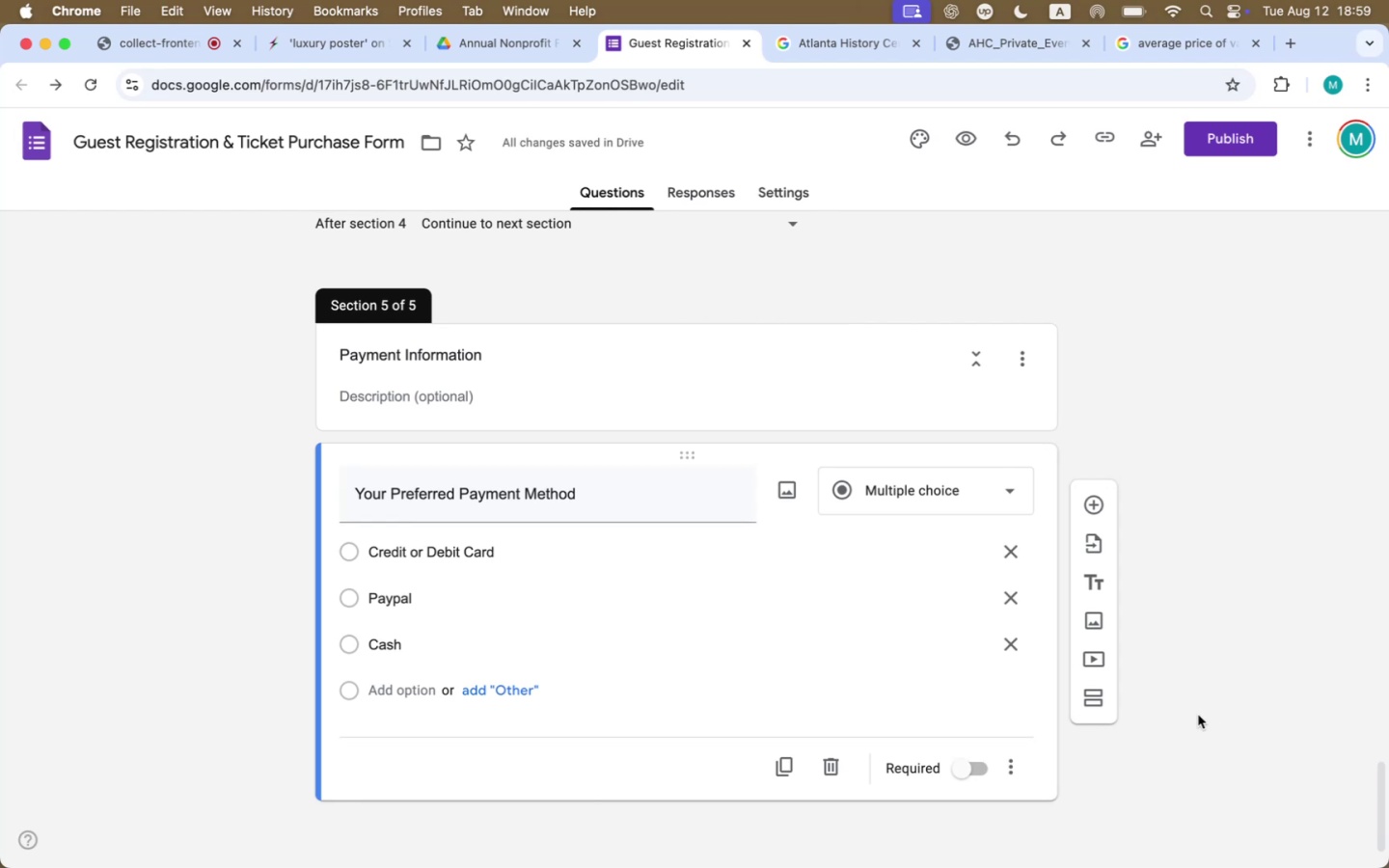 
key(Meta+CommandLeft)
 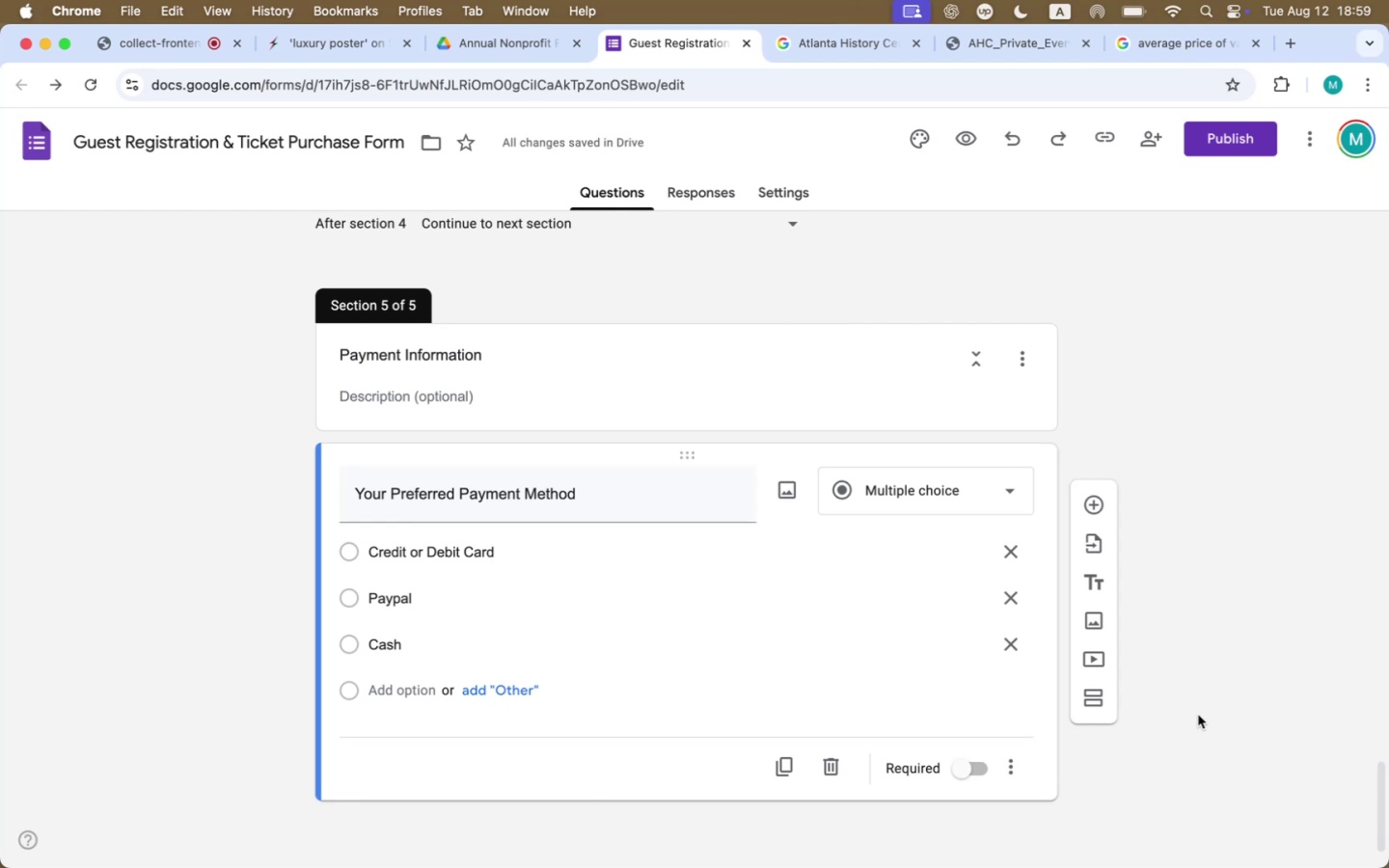 
key(Meta+Tab)
 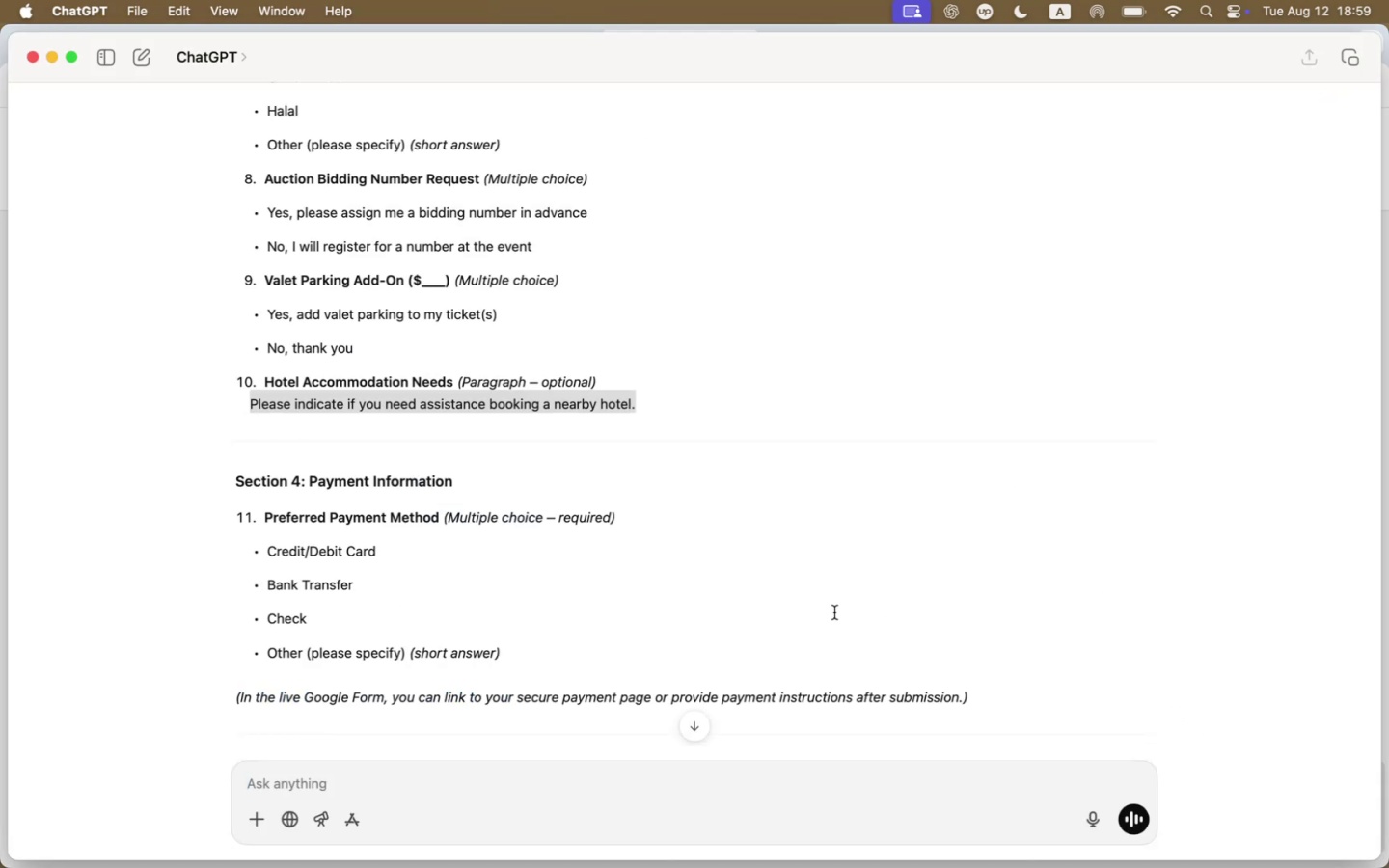 
scroll: coordinate [836, 613], scroll_direction: down, amount: 37.0
 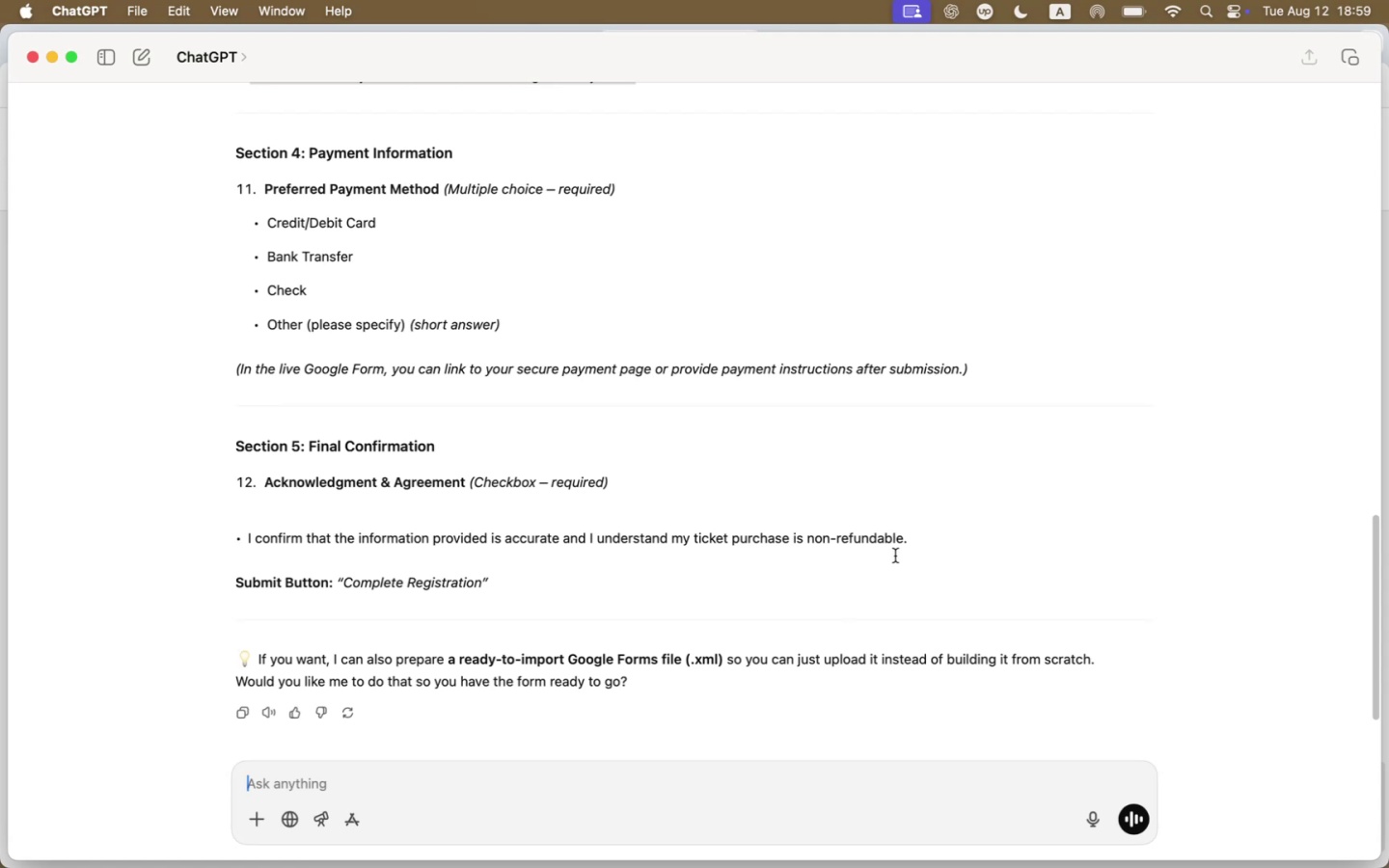 
left_click_drag(start_coordinate=[942, 539], to_coordinate=[246, 528])
 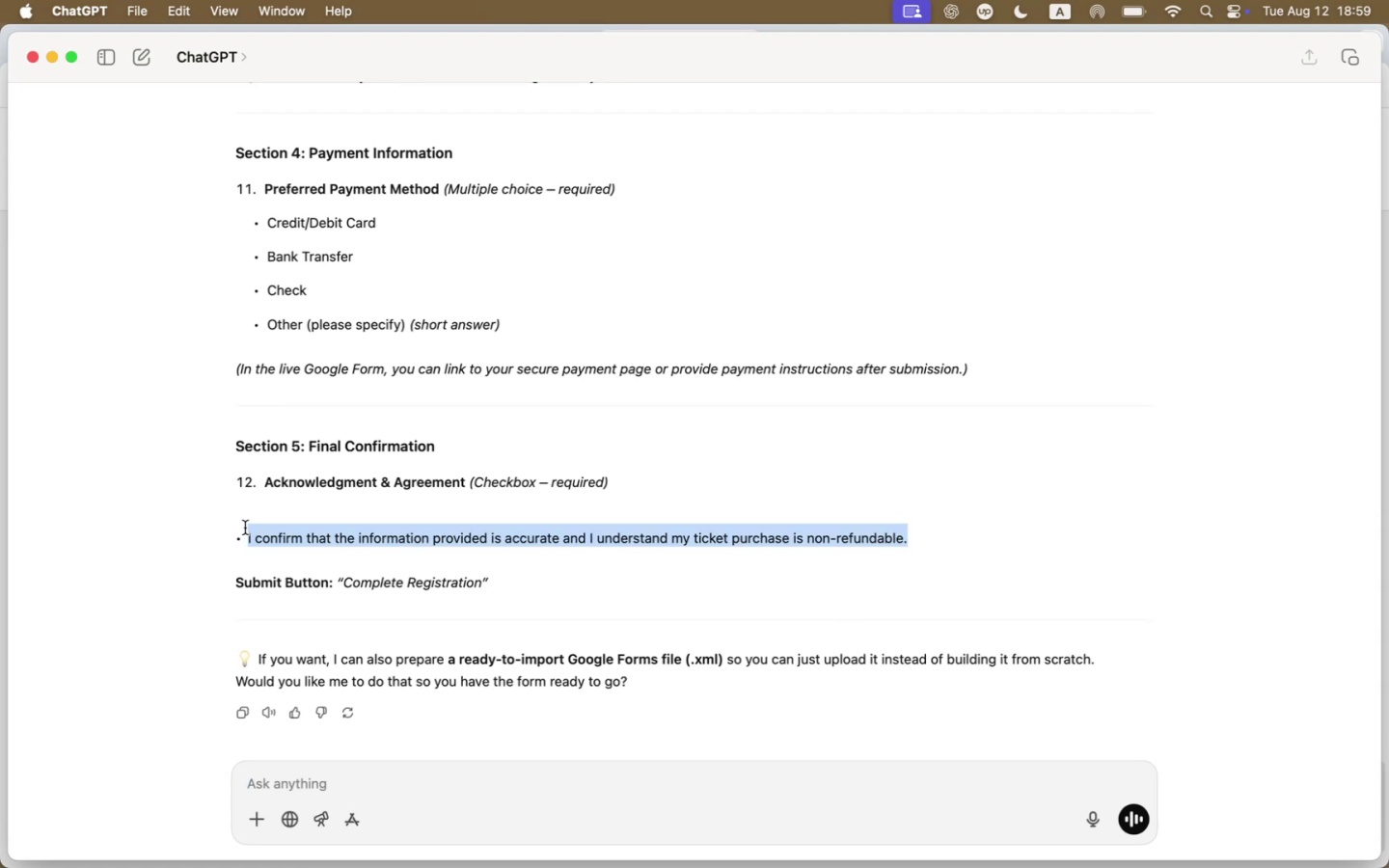 
key(Meta+C)
 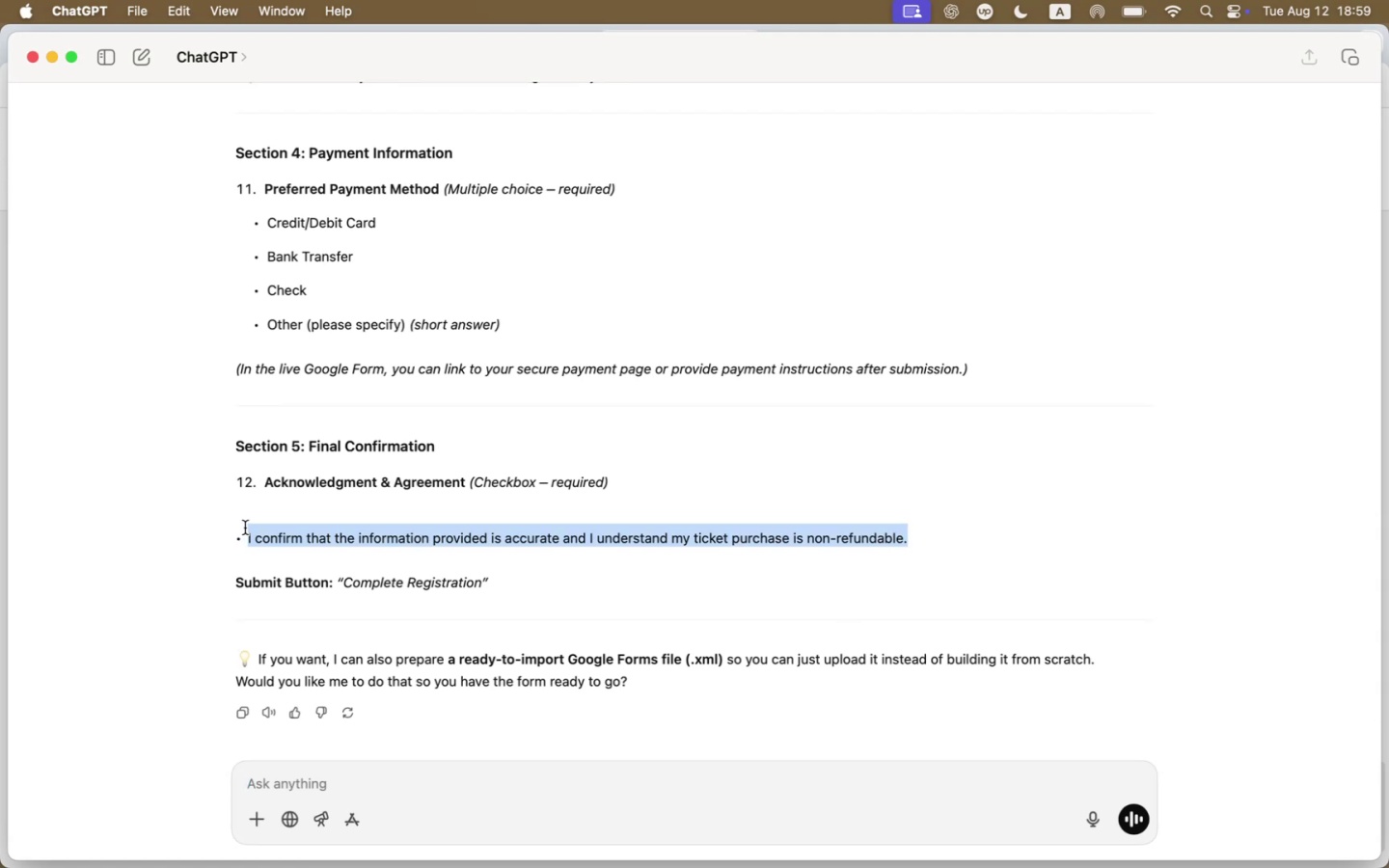 
key(Meta+CommandLeft)
 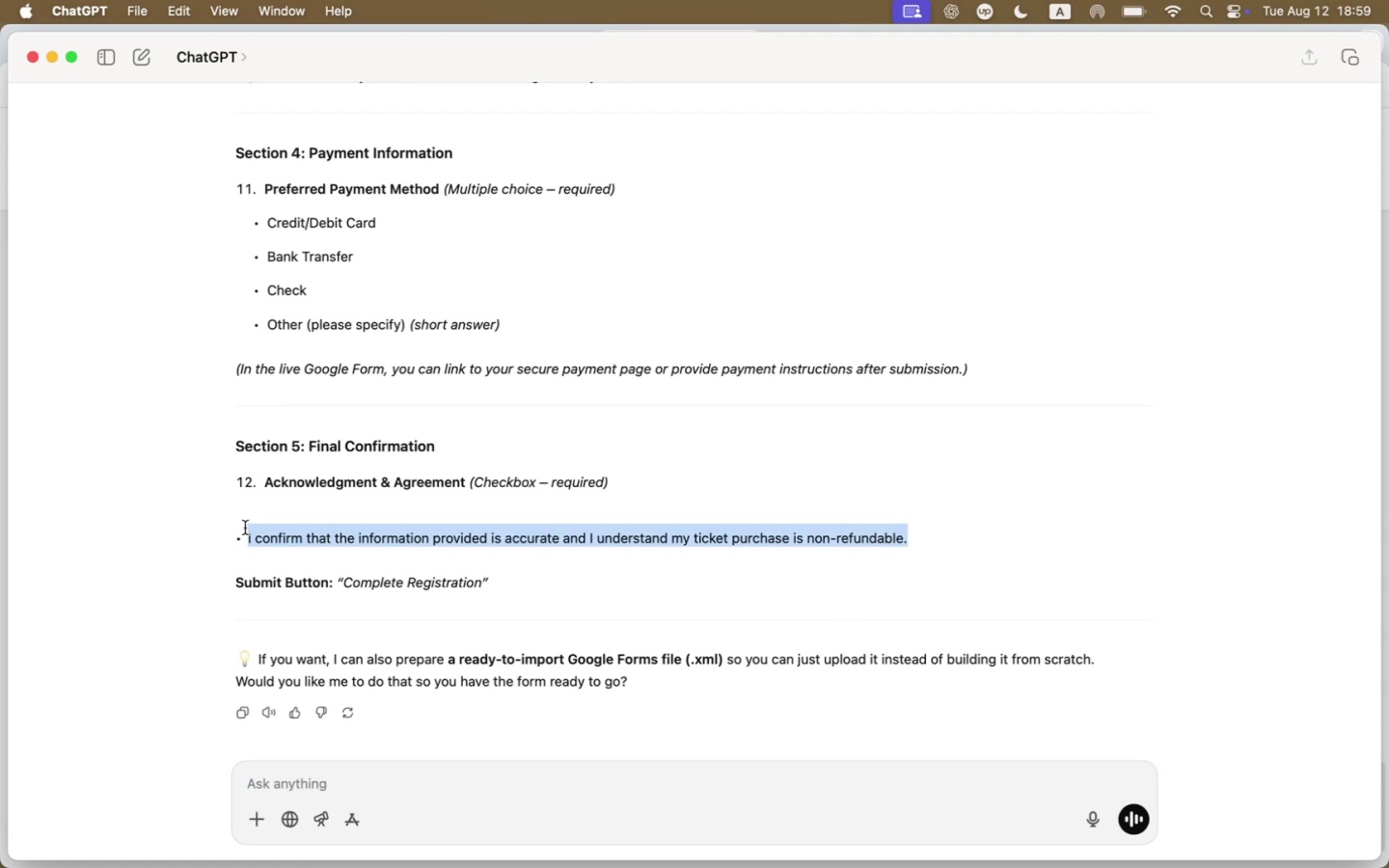 
key(Meta+Tab)
 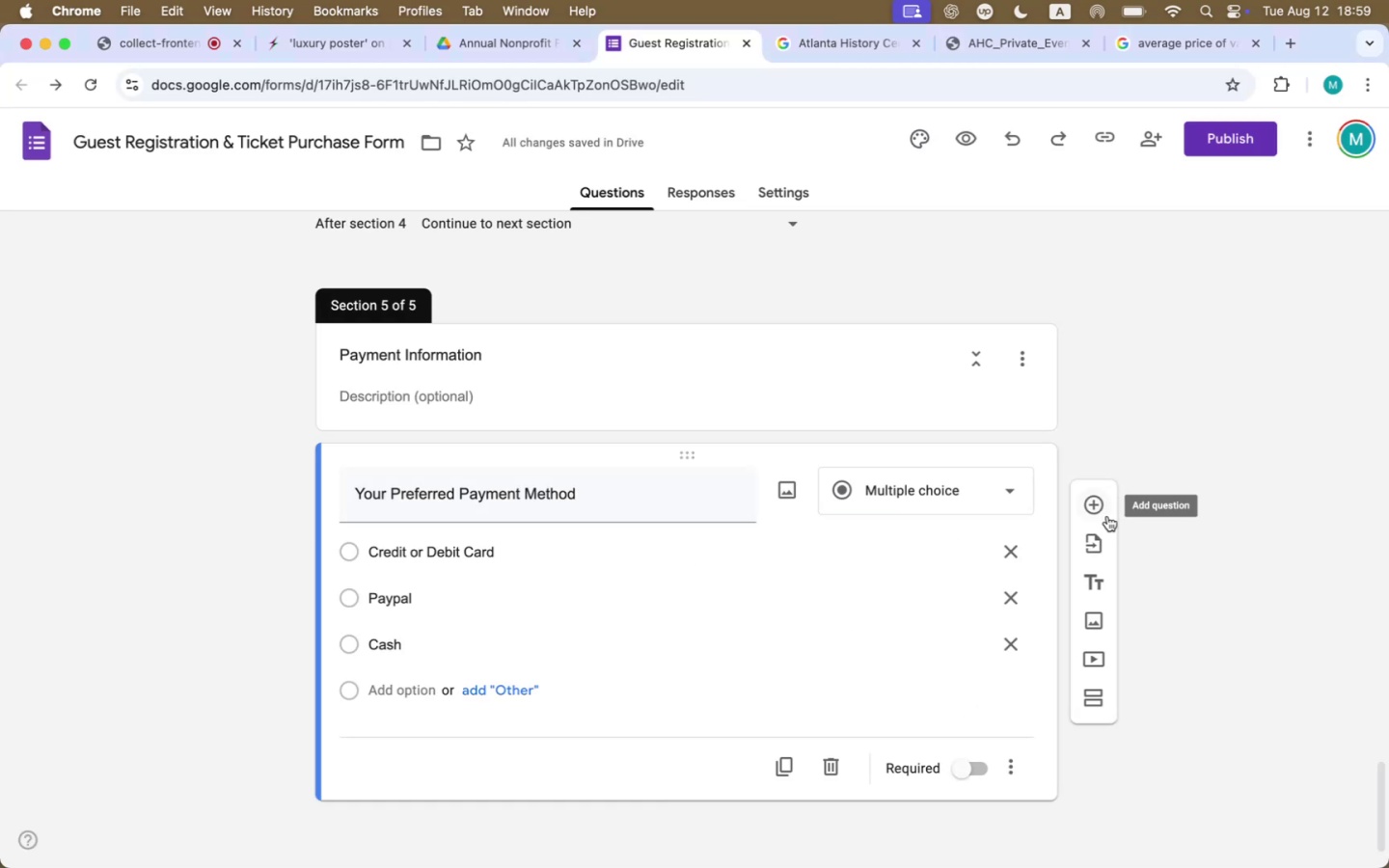 
left_click([1103, 705])
 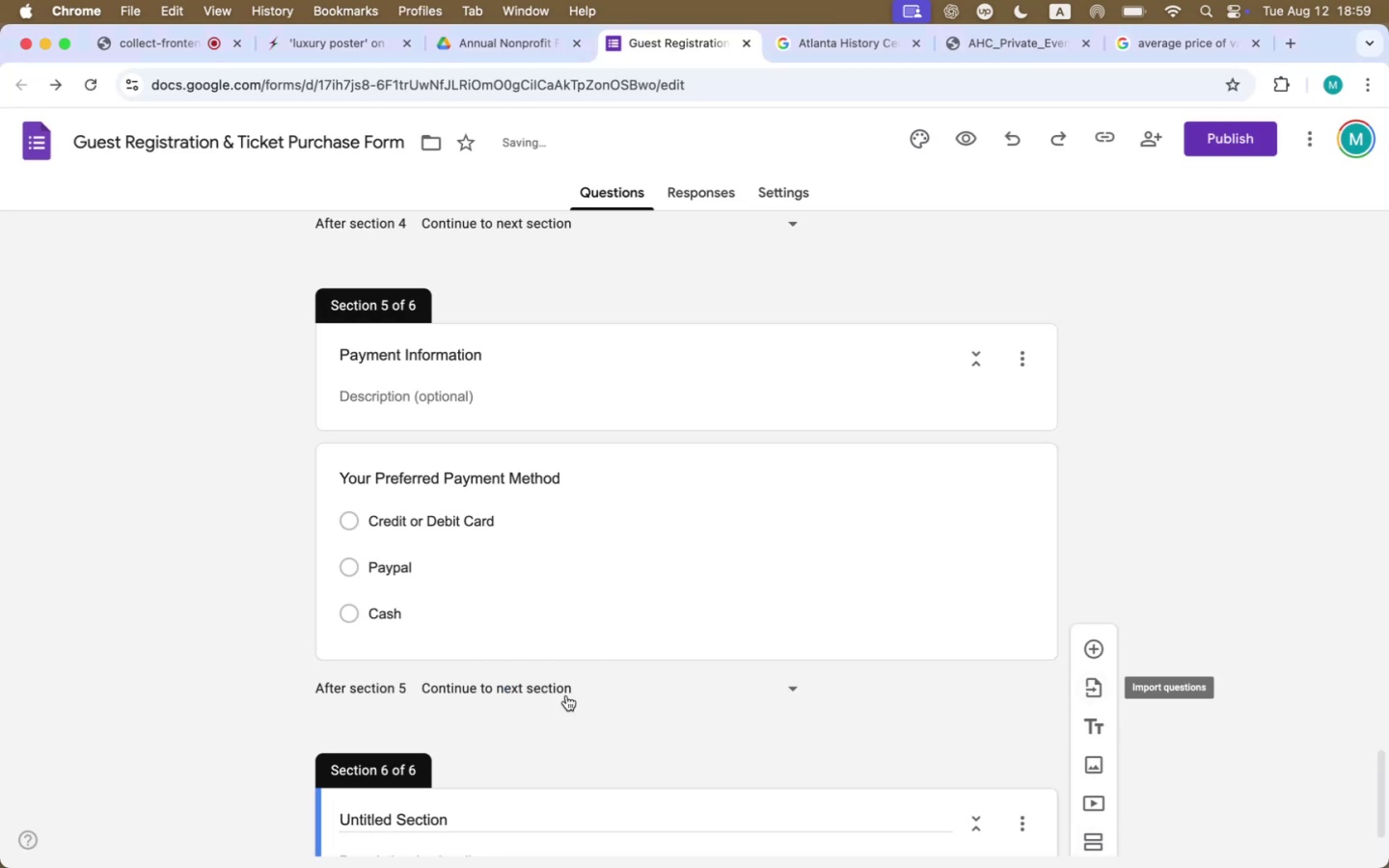 
scroll: coordinate [572, 694], scroll_direction: down, amount: 21.0
 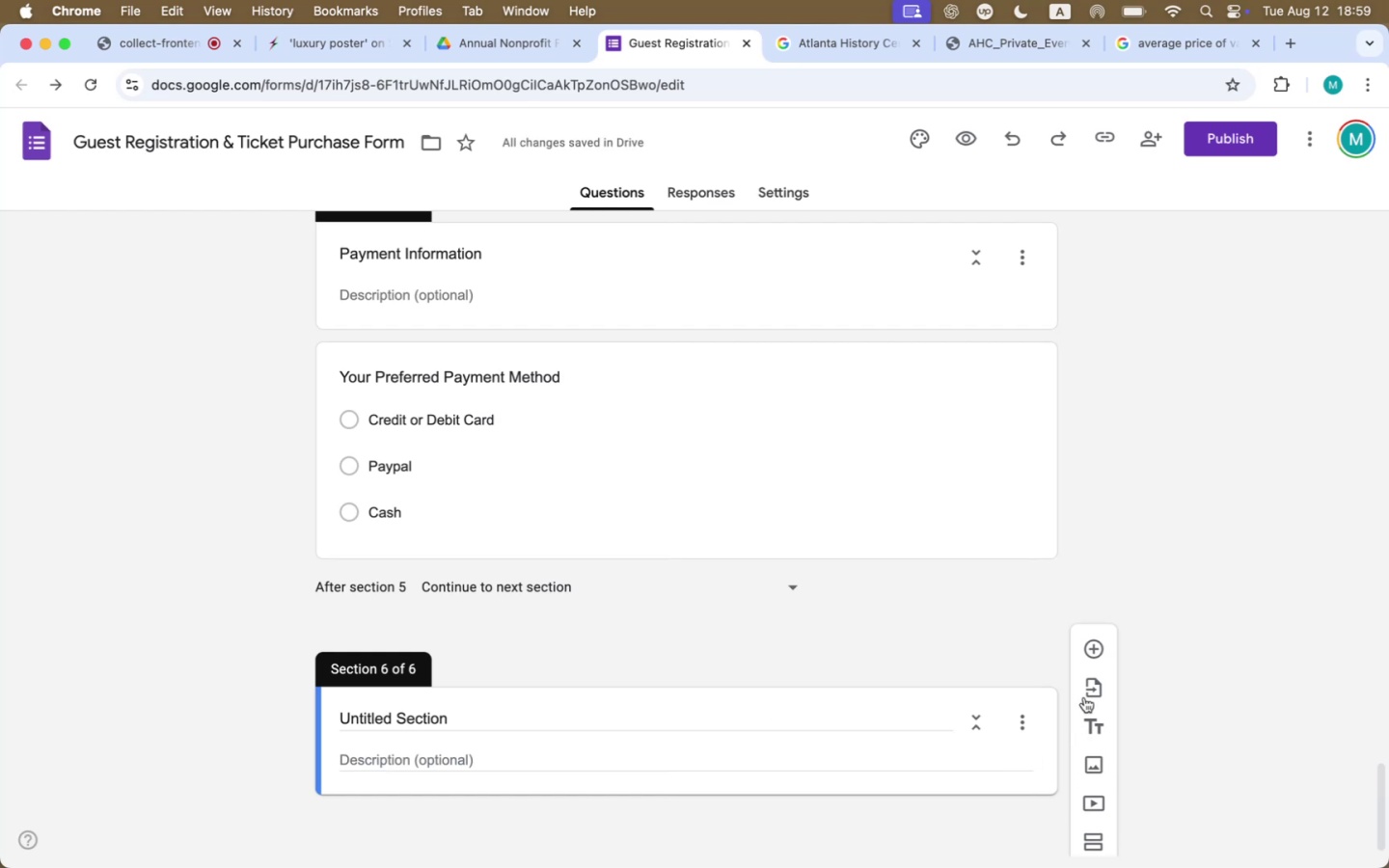 
left_click([1089, 650])
 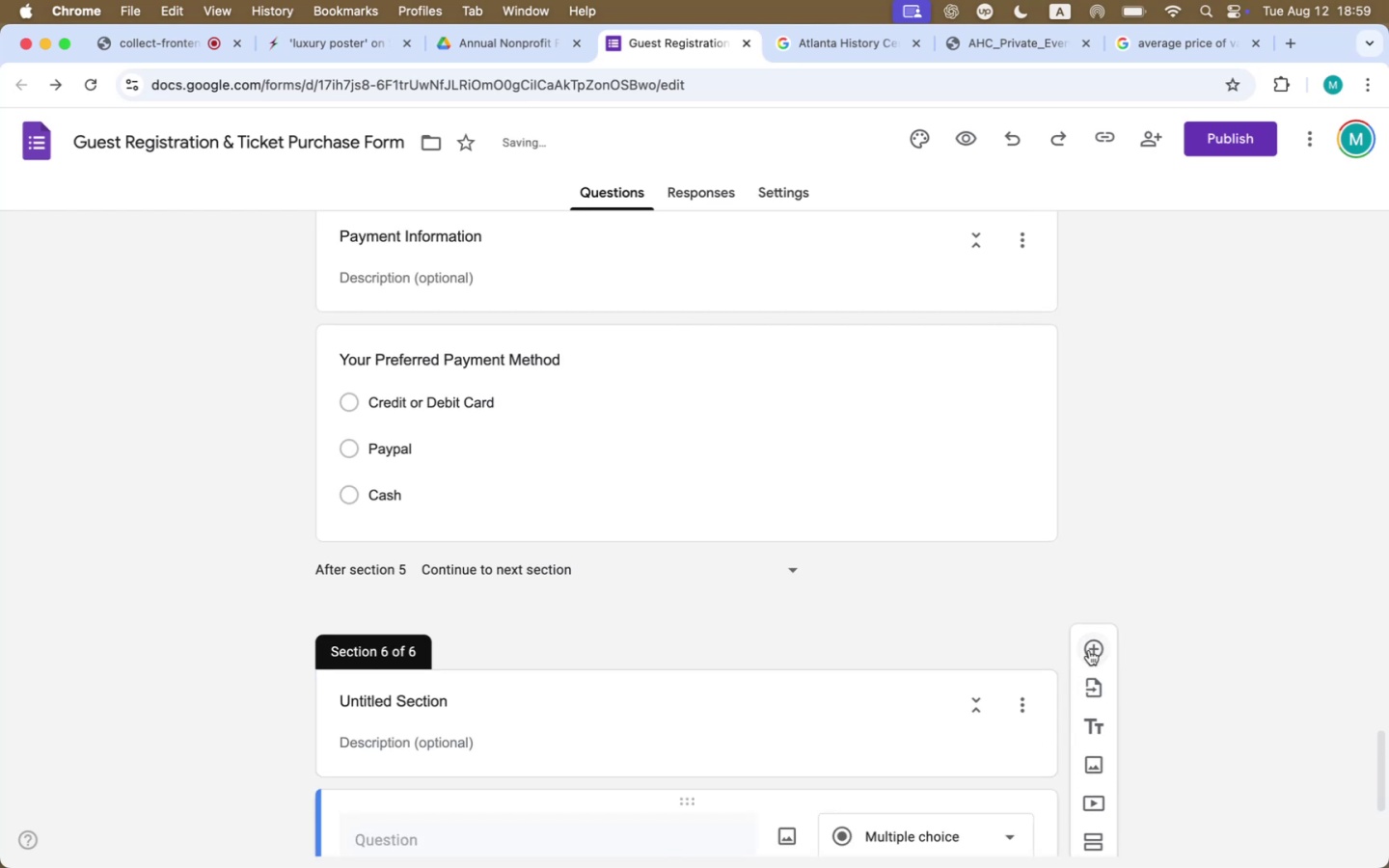 
scroll: coordinate [698, 726], scroll_direction: down, amount: 38.0
 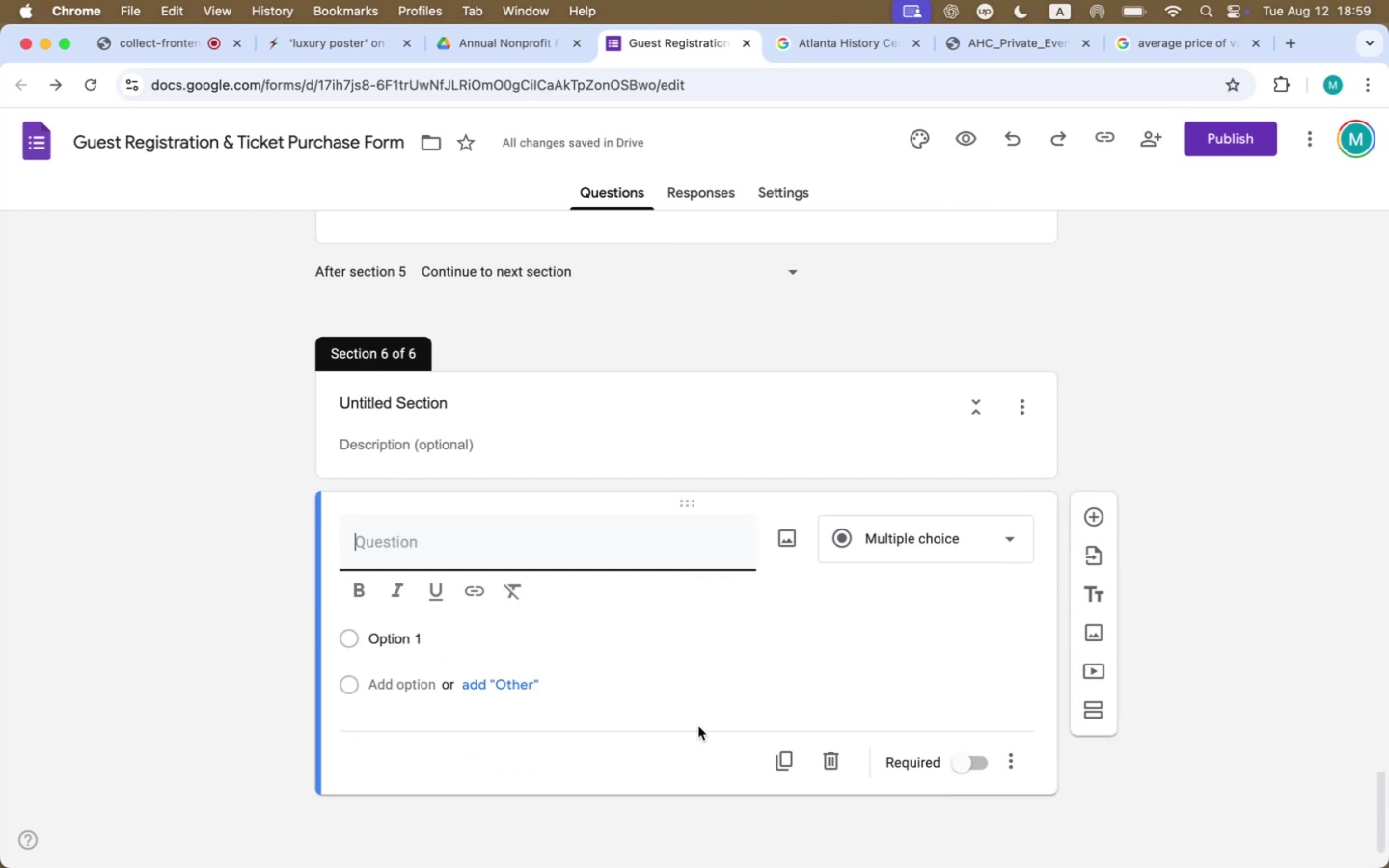 
key(Meta+CommandLeft)
 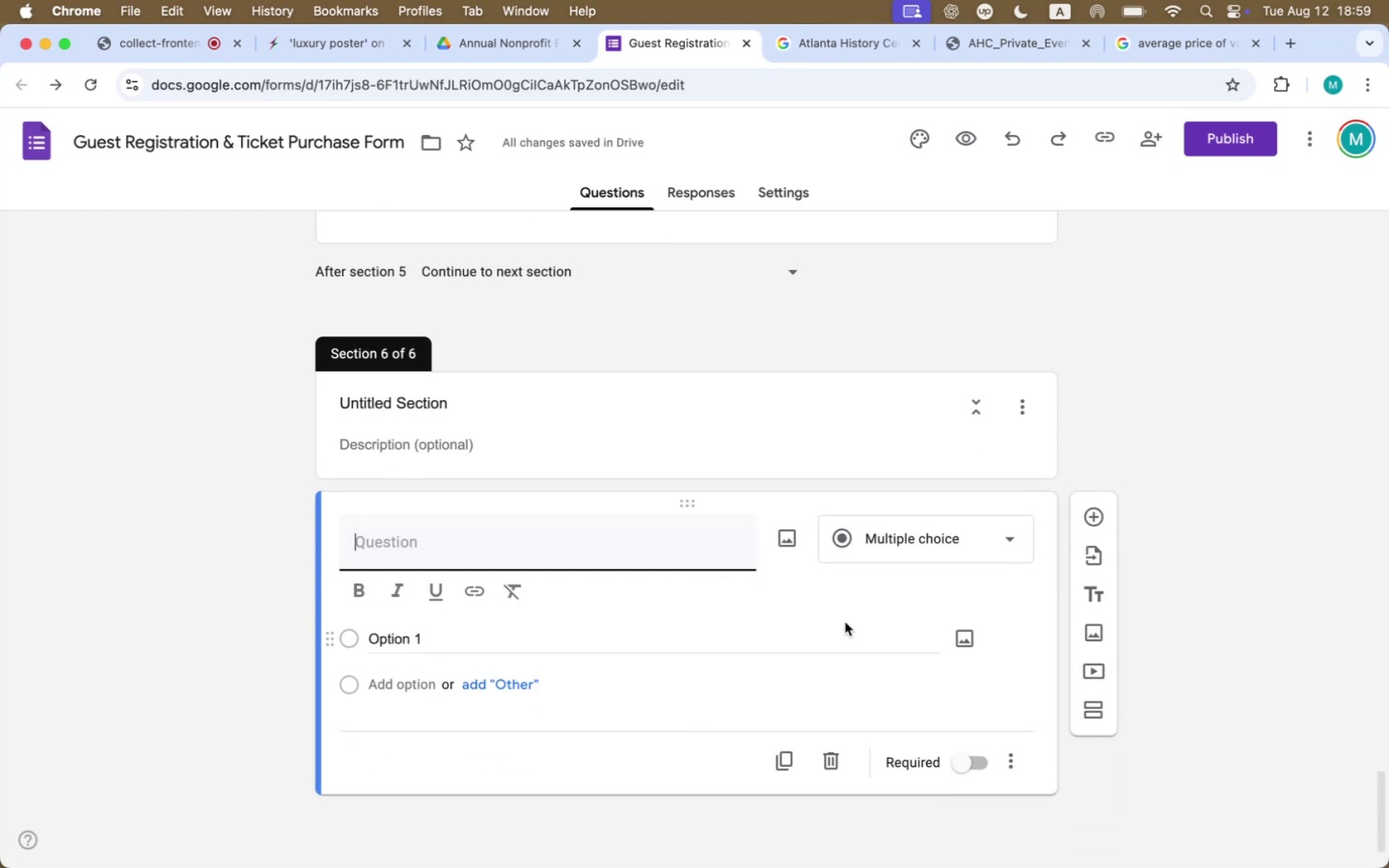 
key(Meta+Tab)
 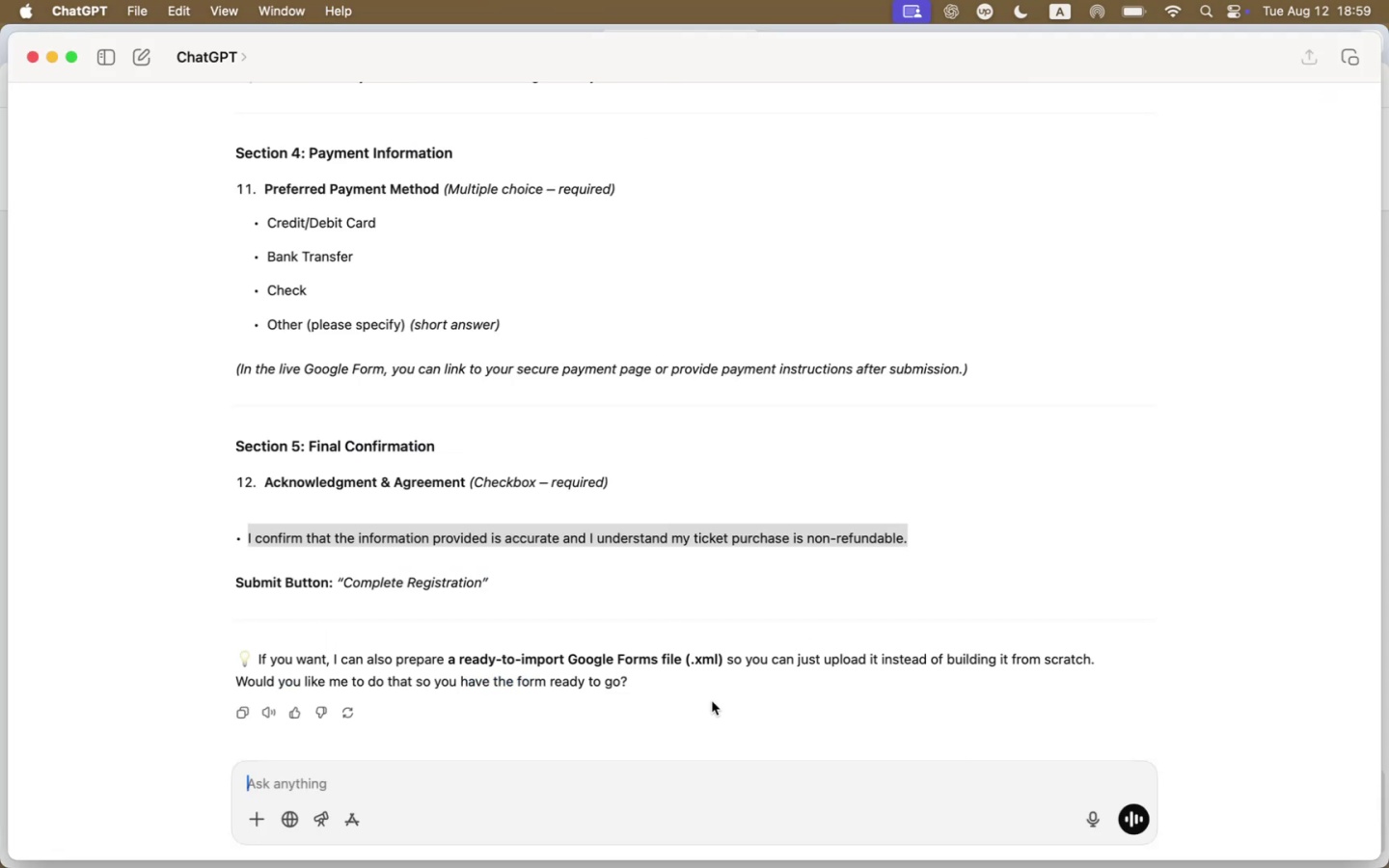 
key(Meta+Tab)
 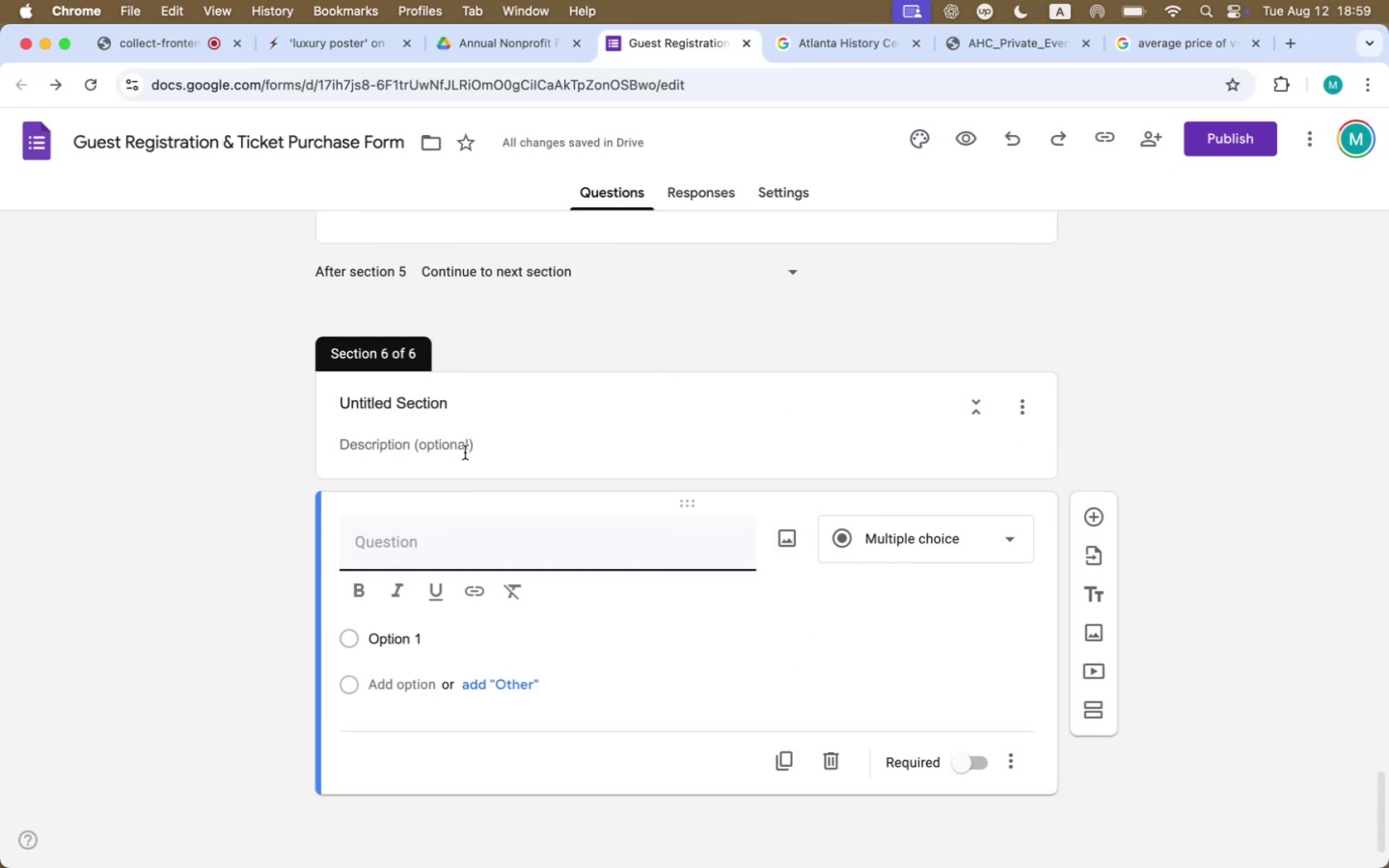 
left_click([937, 532])
 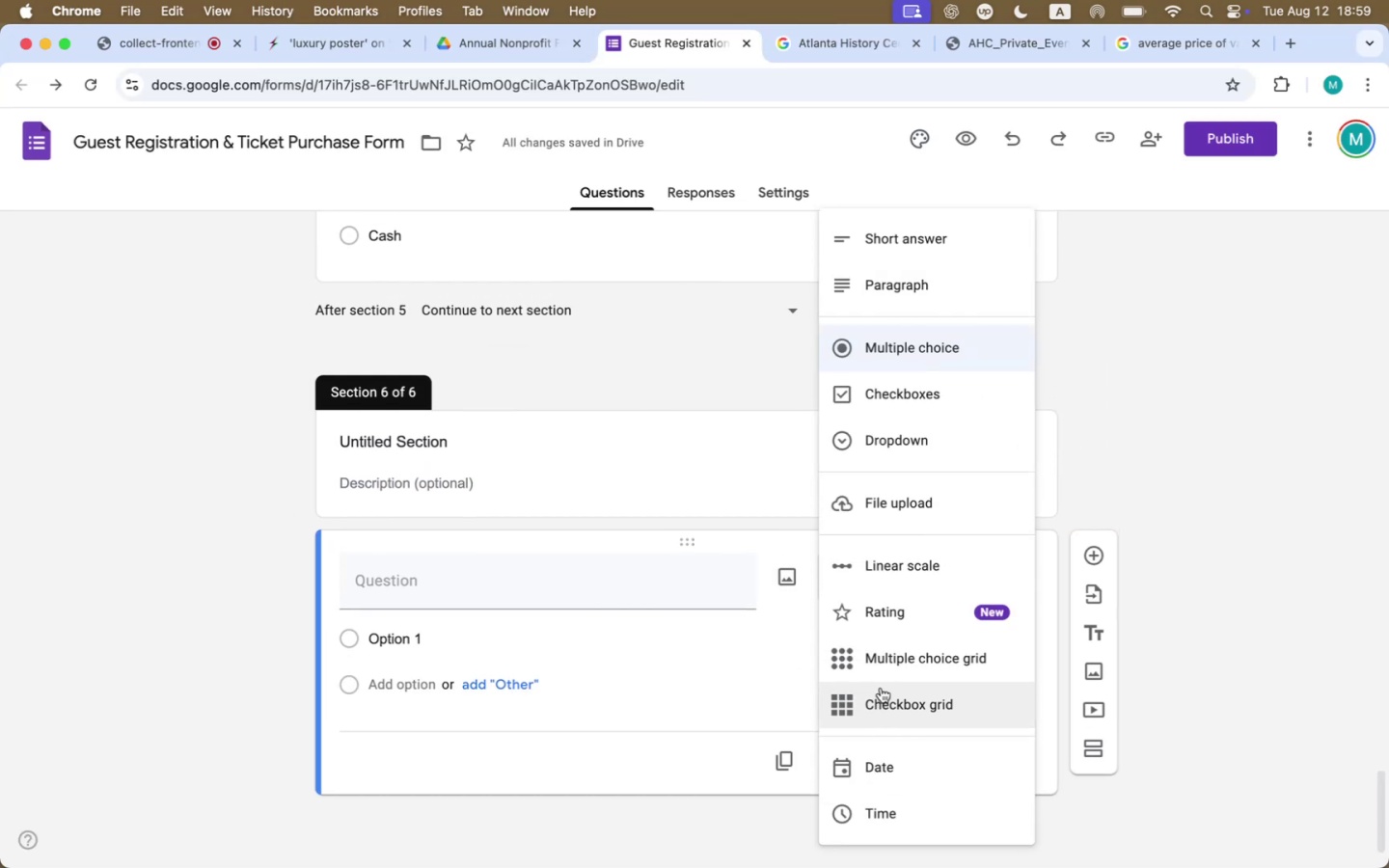 
left_click([887, 393])
 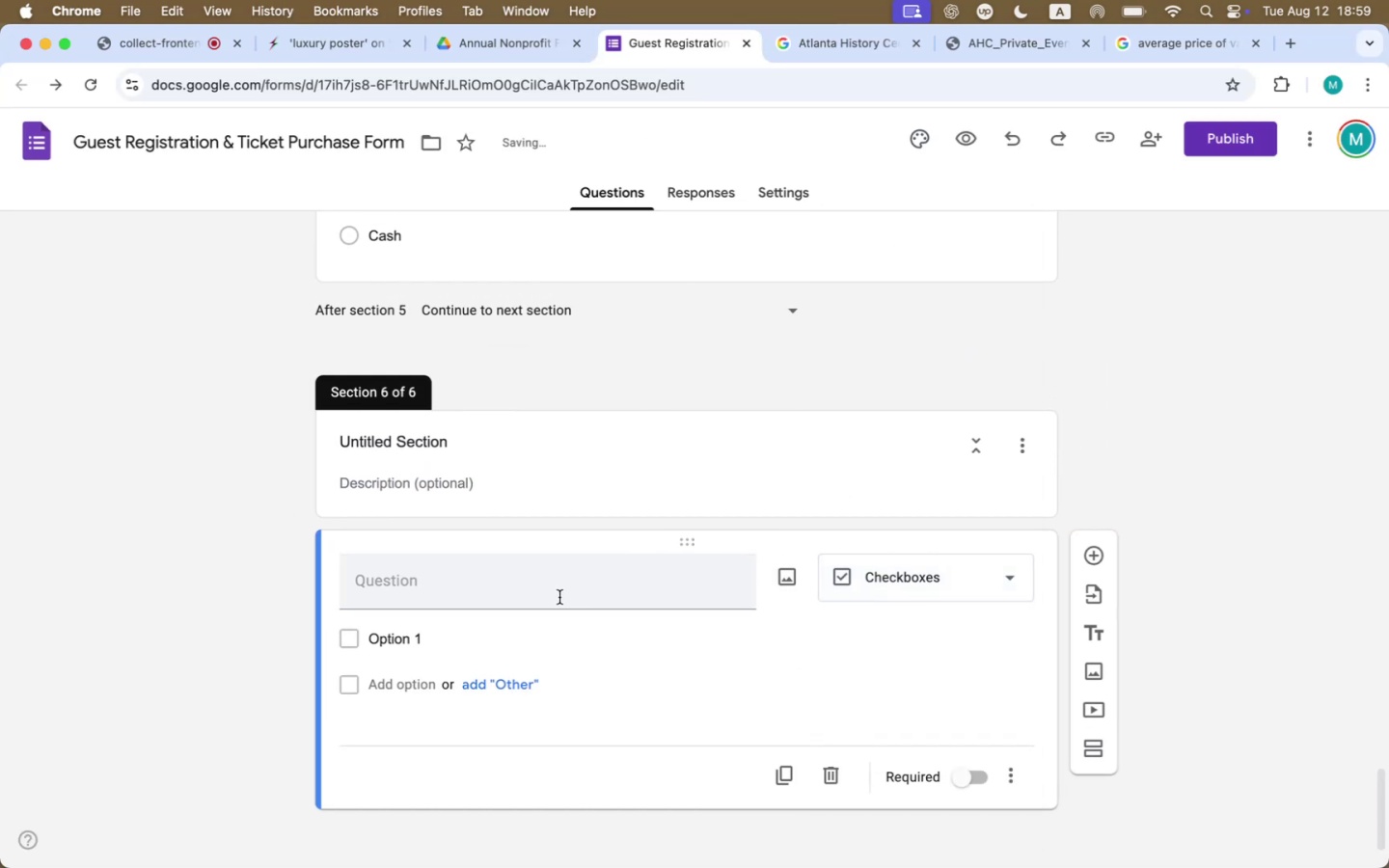 
left_click([559, 597])
 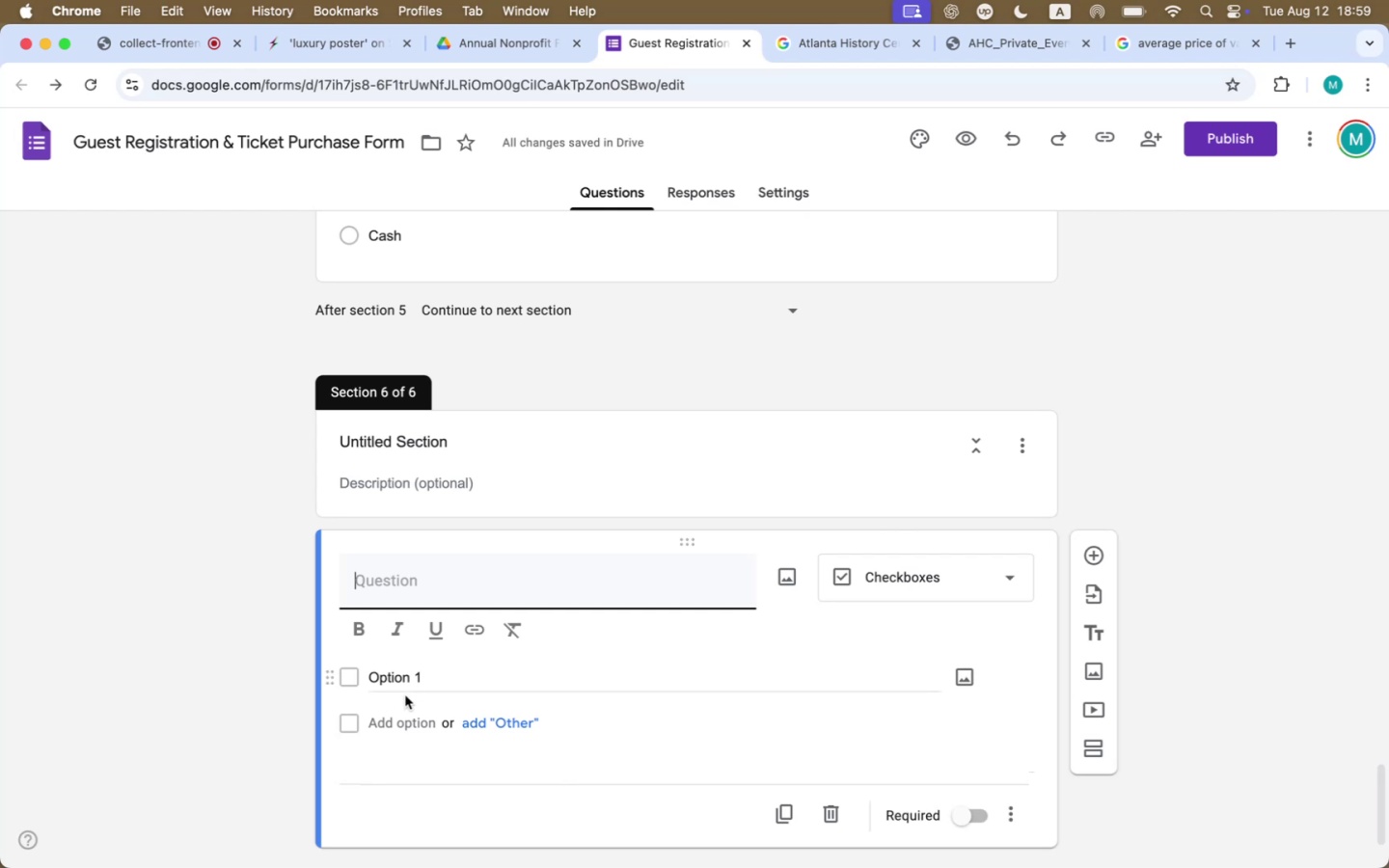 
left_click([406, 680])
 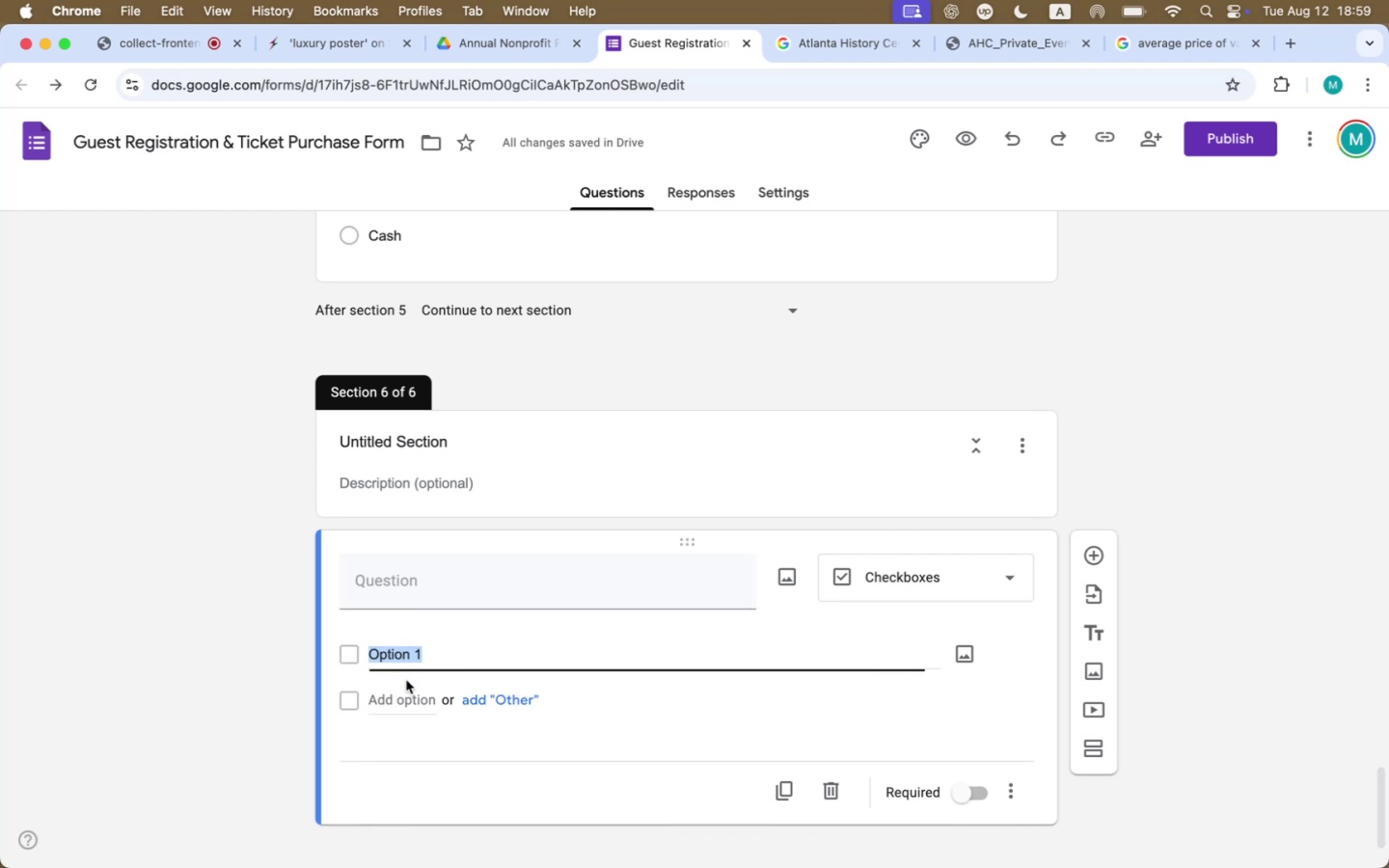 
key(Meta+CommandLeft)
 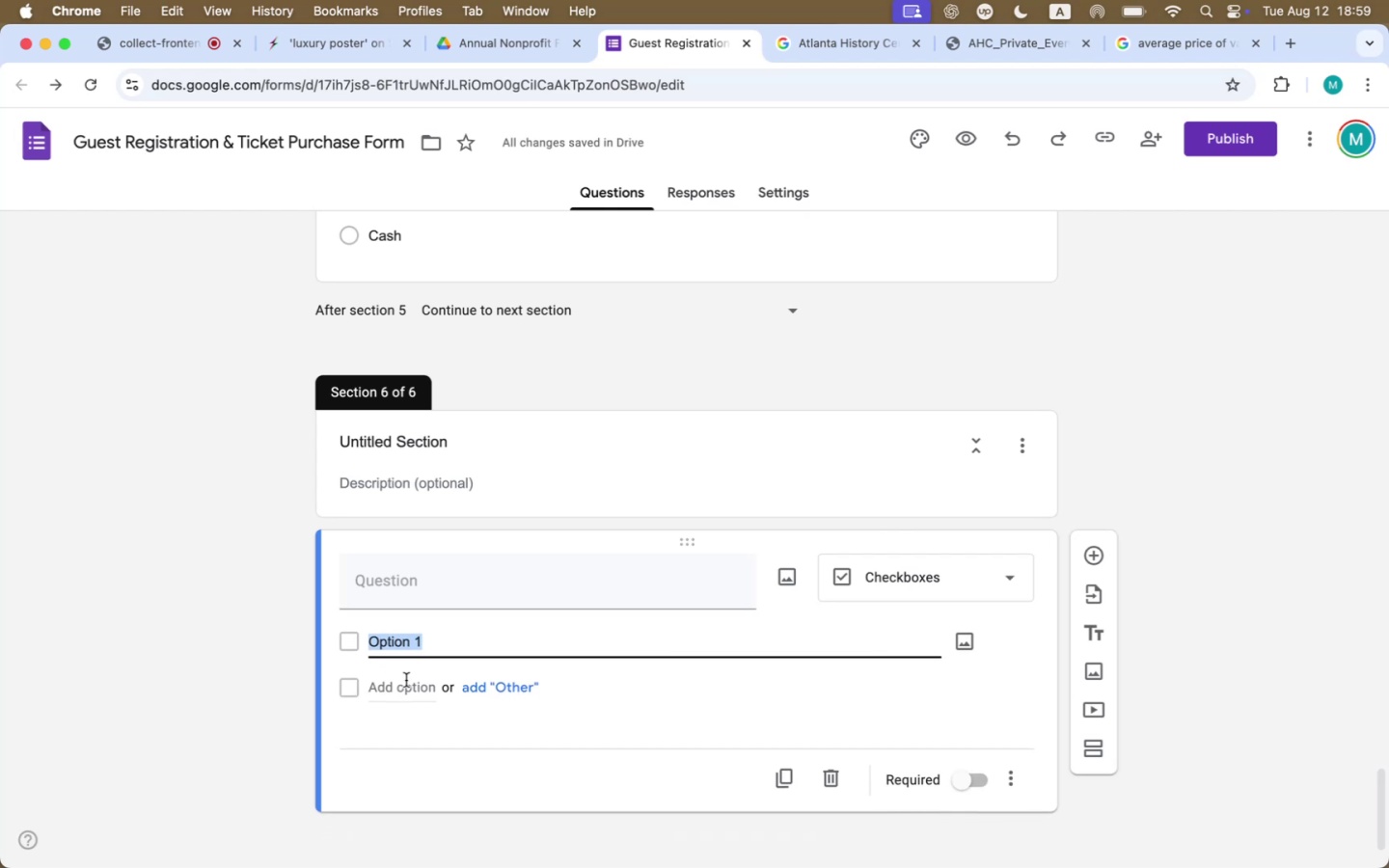 
key(Meta+Tab)
 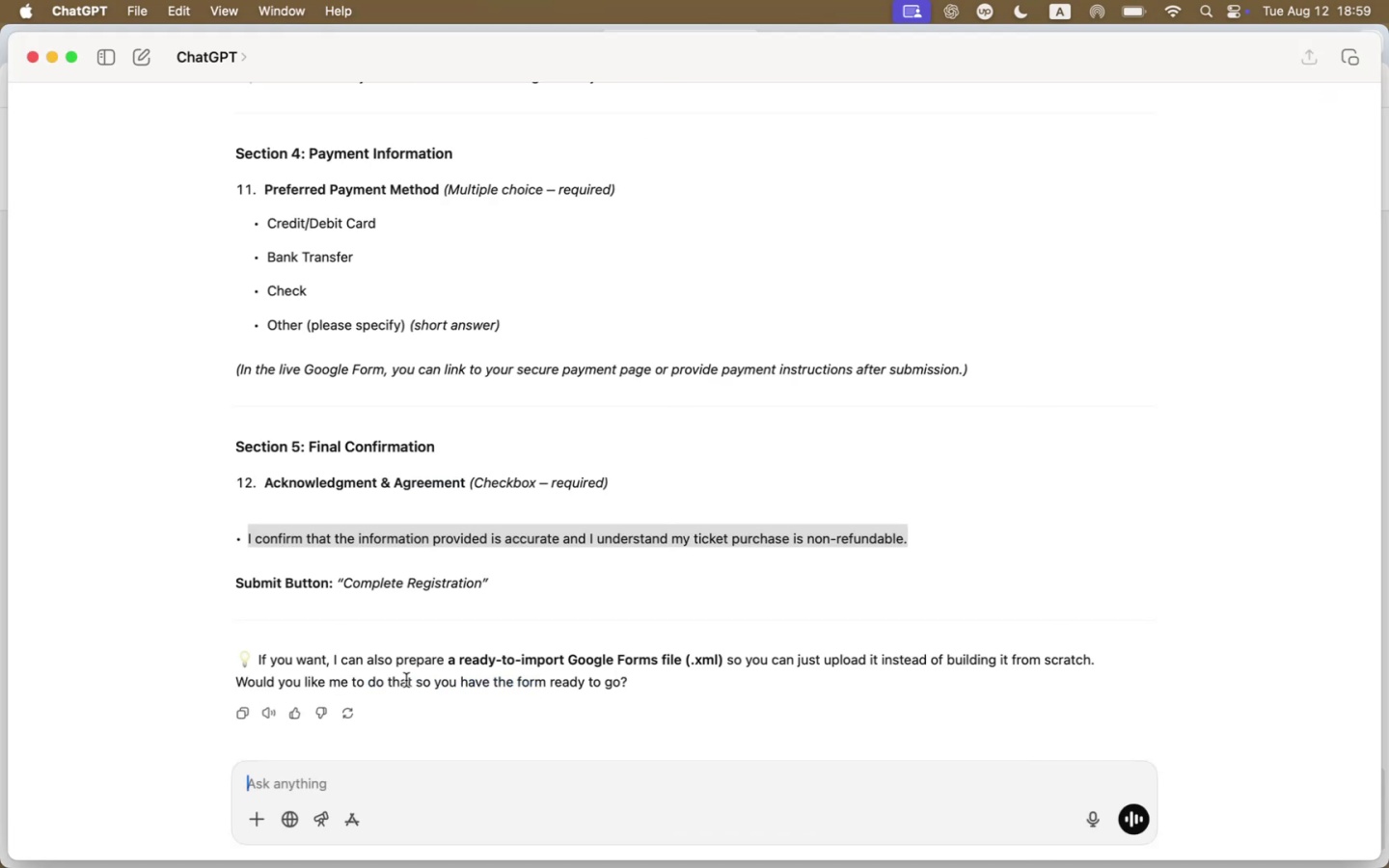 
key(Meta+CommandLeft)
 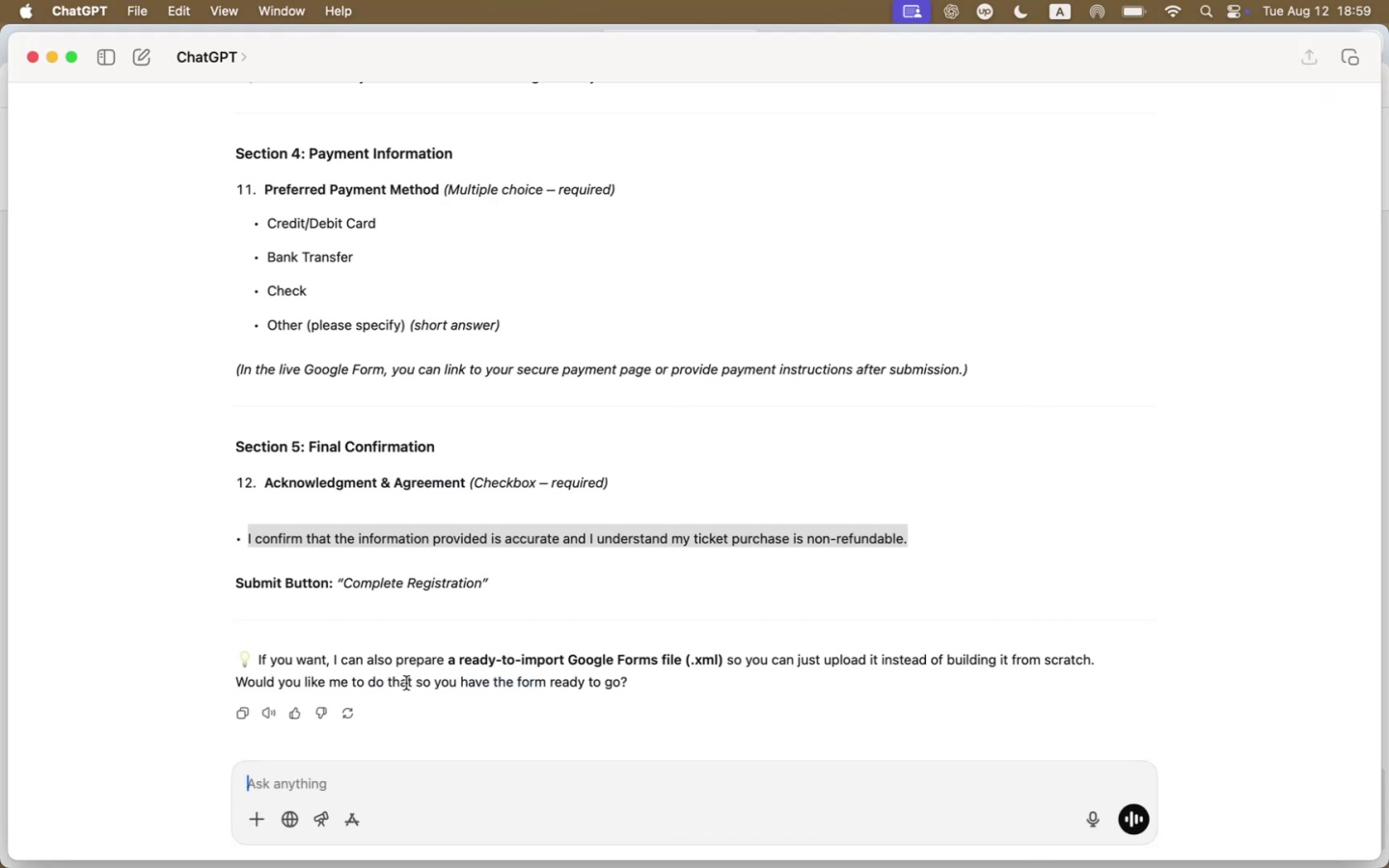 
key(Meta+Tab)
 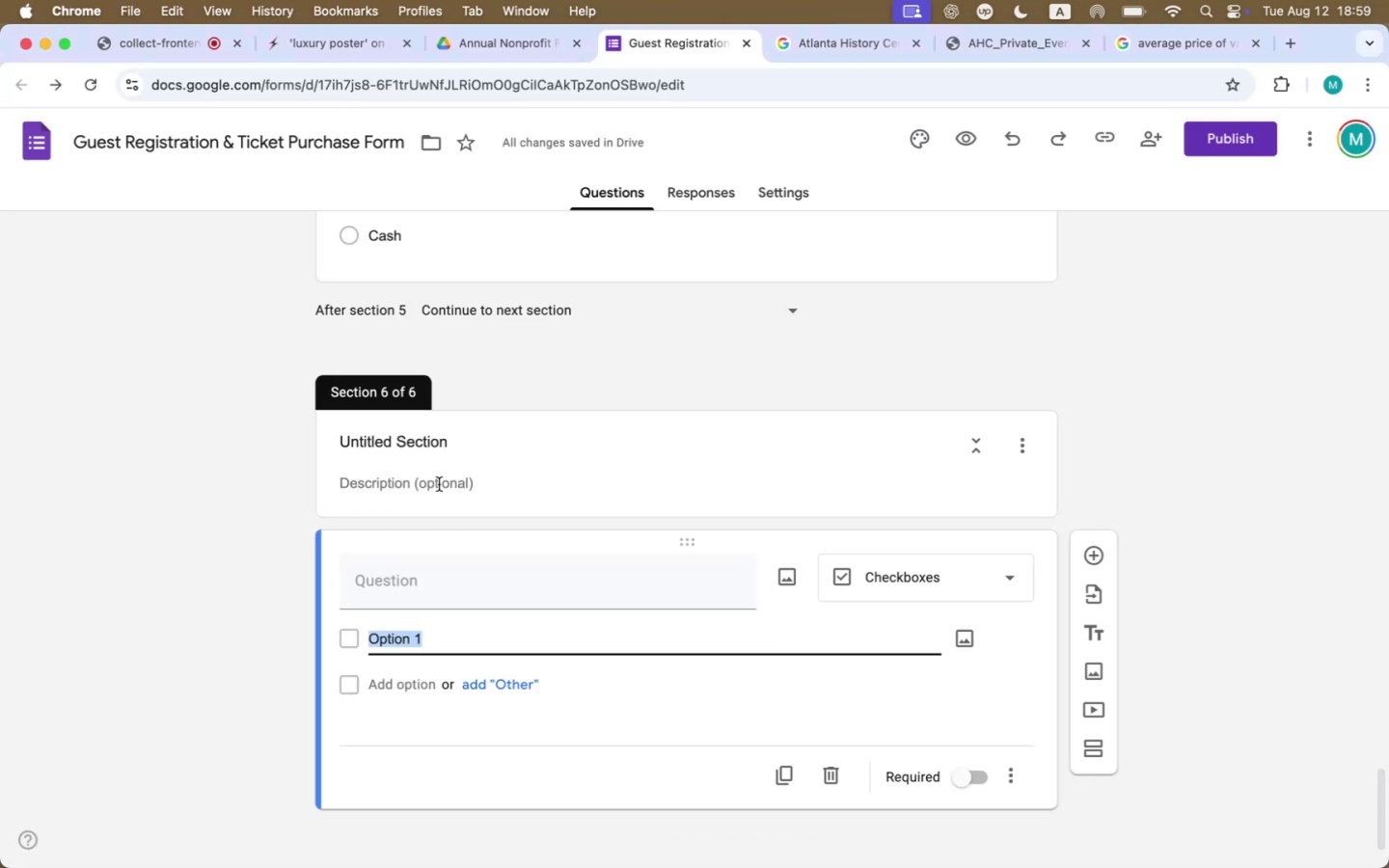 
left_click([413, 437])
 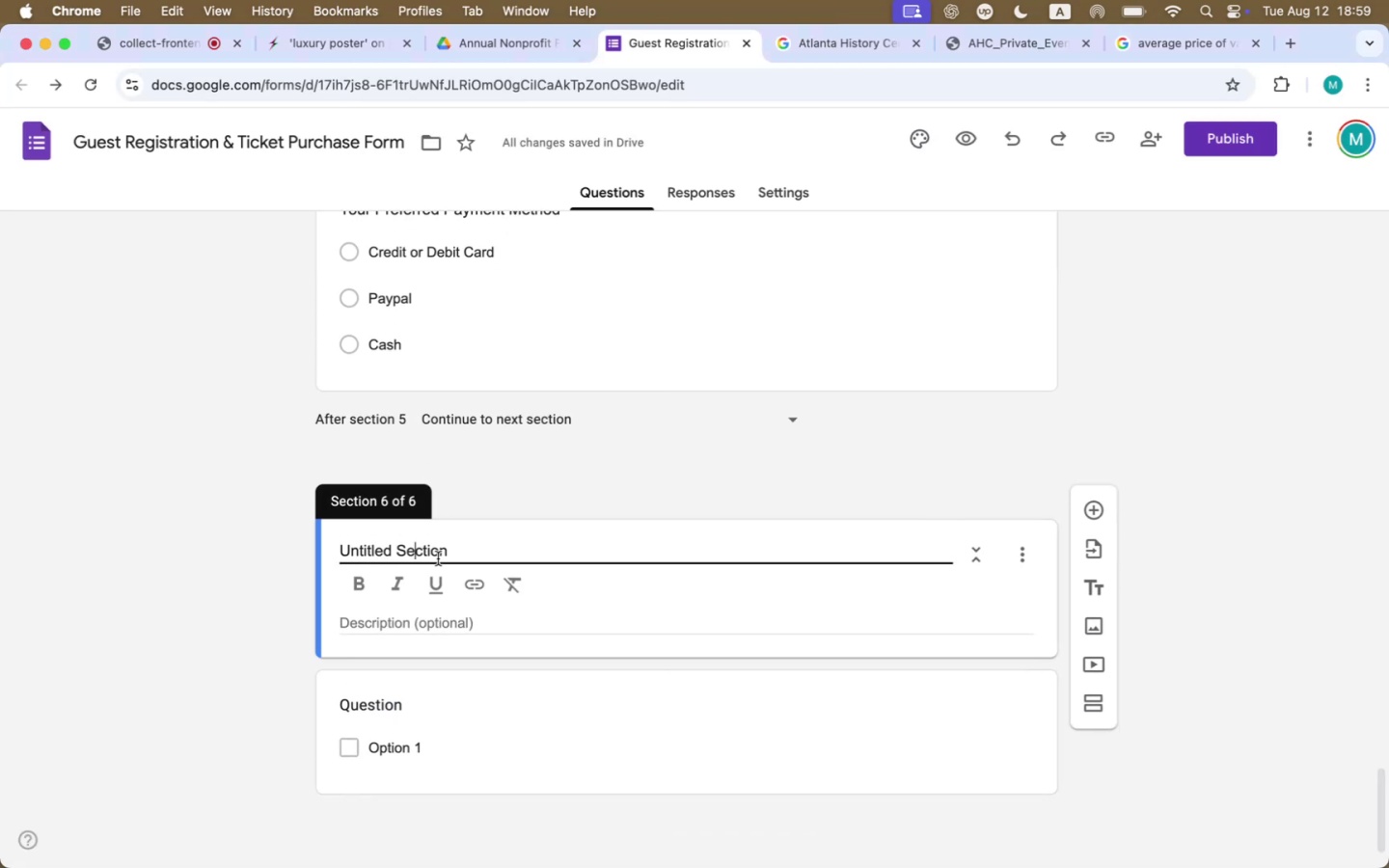 
double_click([442, 554])
 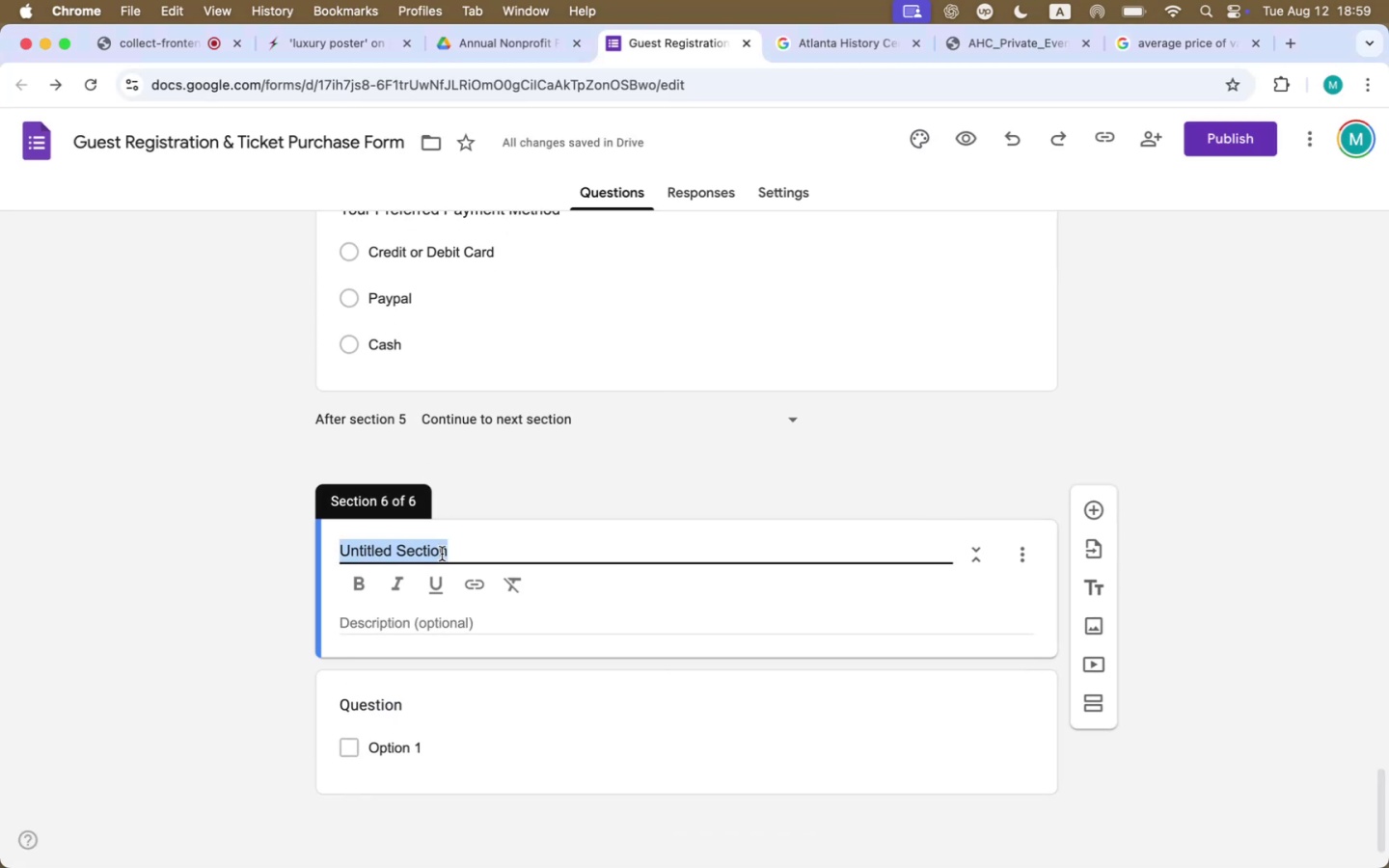 
triple_click([442, 554])
 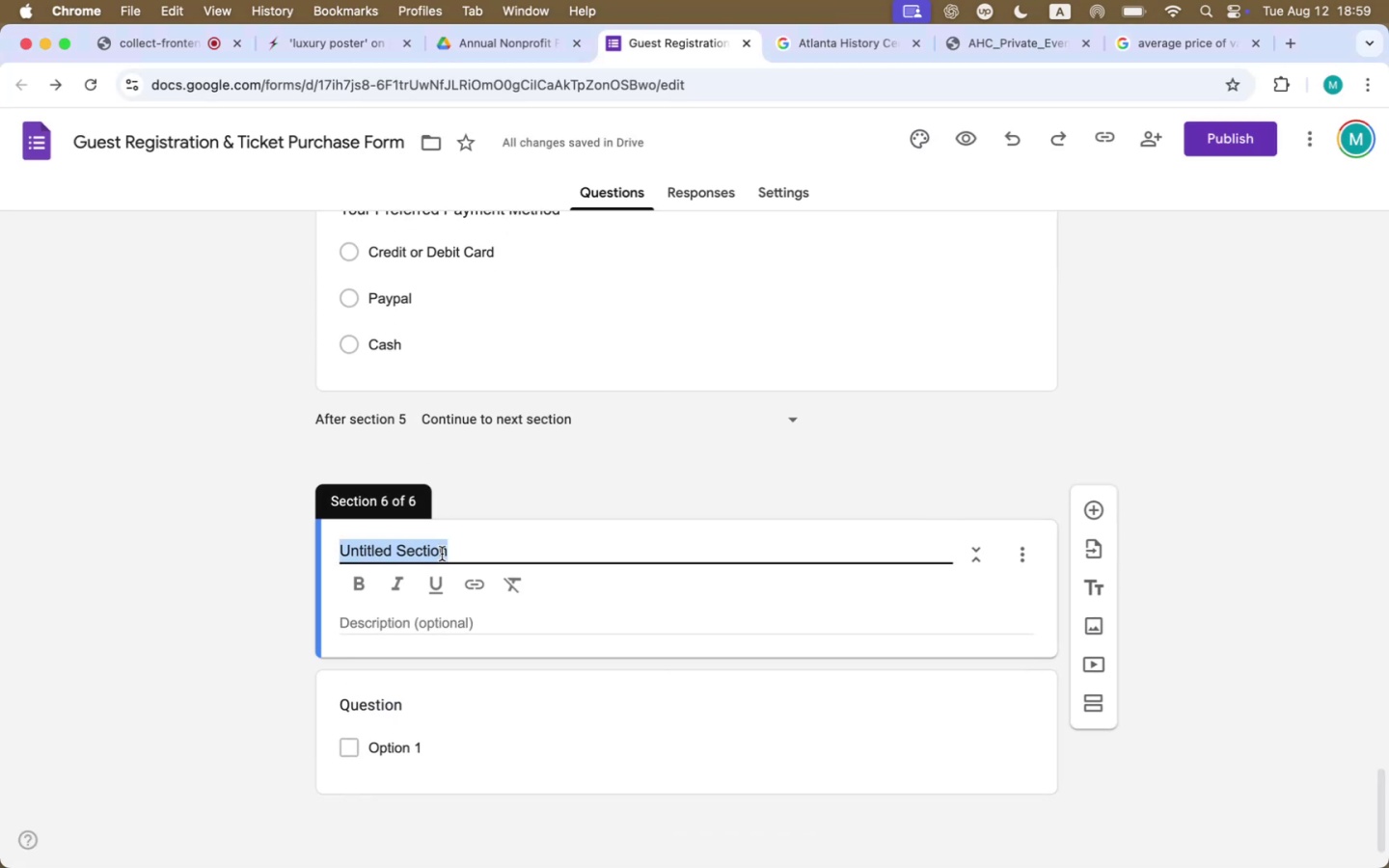 
type(Acknoe)
key(Backspace)
type(wledegemeny )
key(Backspace)
key(Backspace)
type(t )
 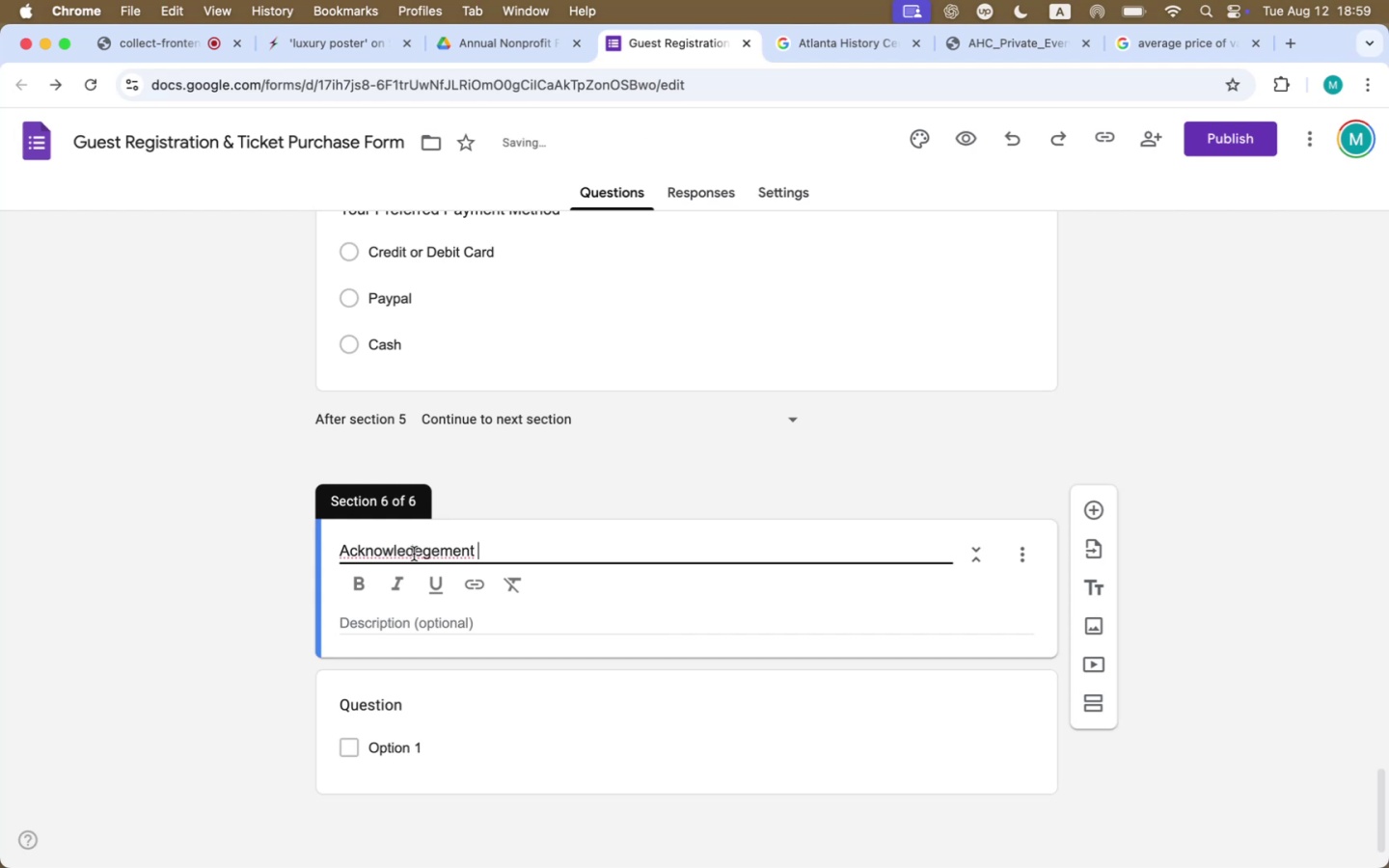 
right_click([414, 554])
 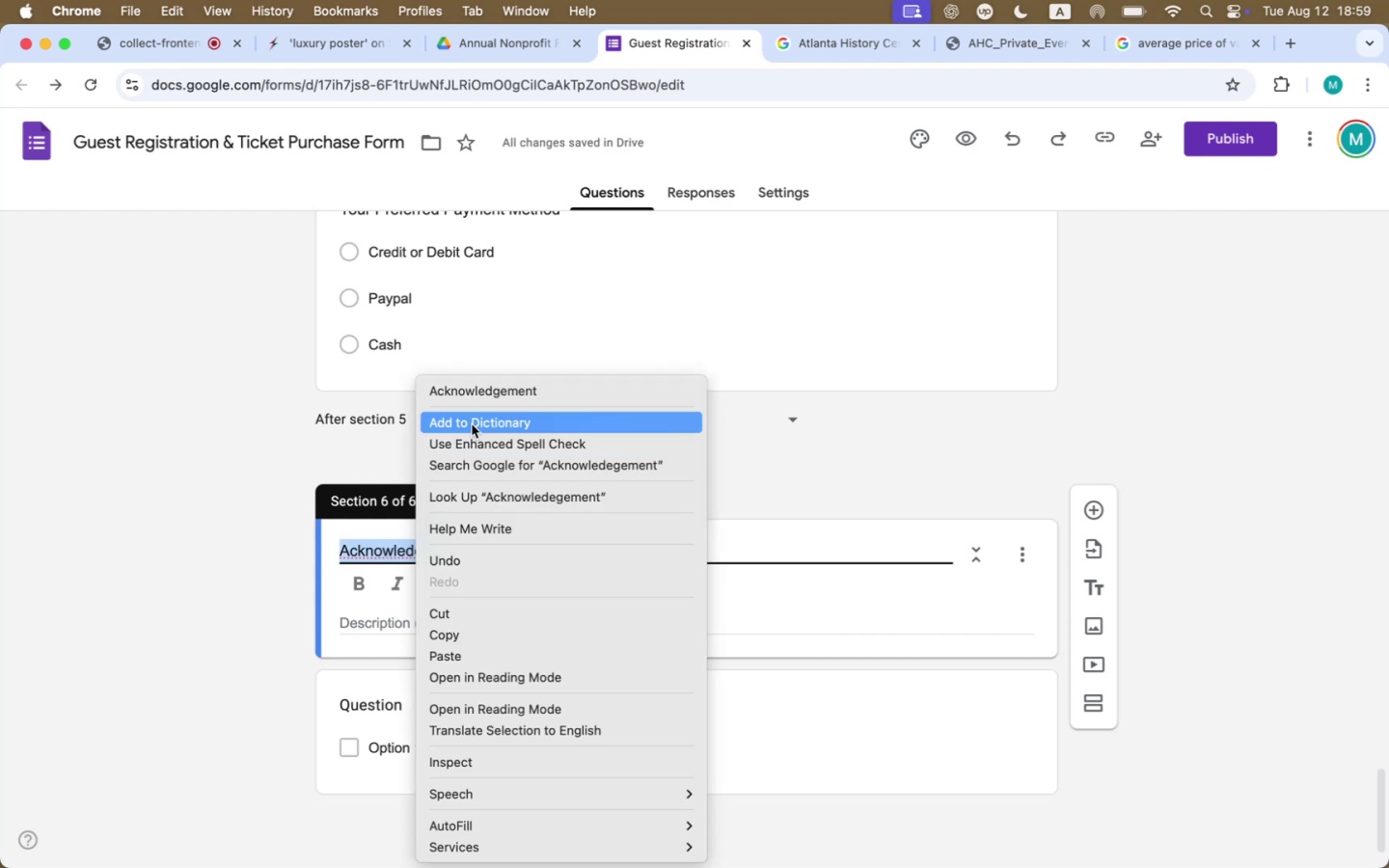 
left_click([474, 394])
 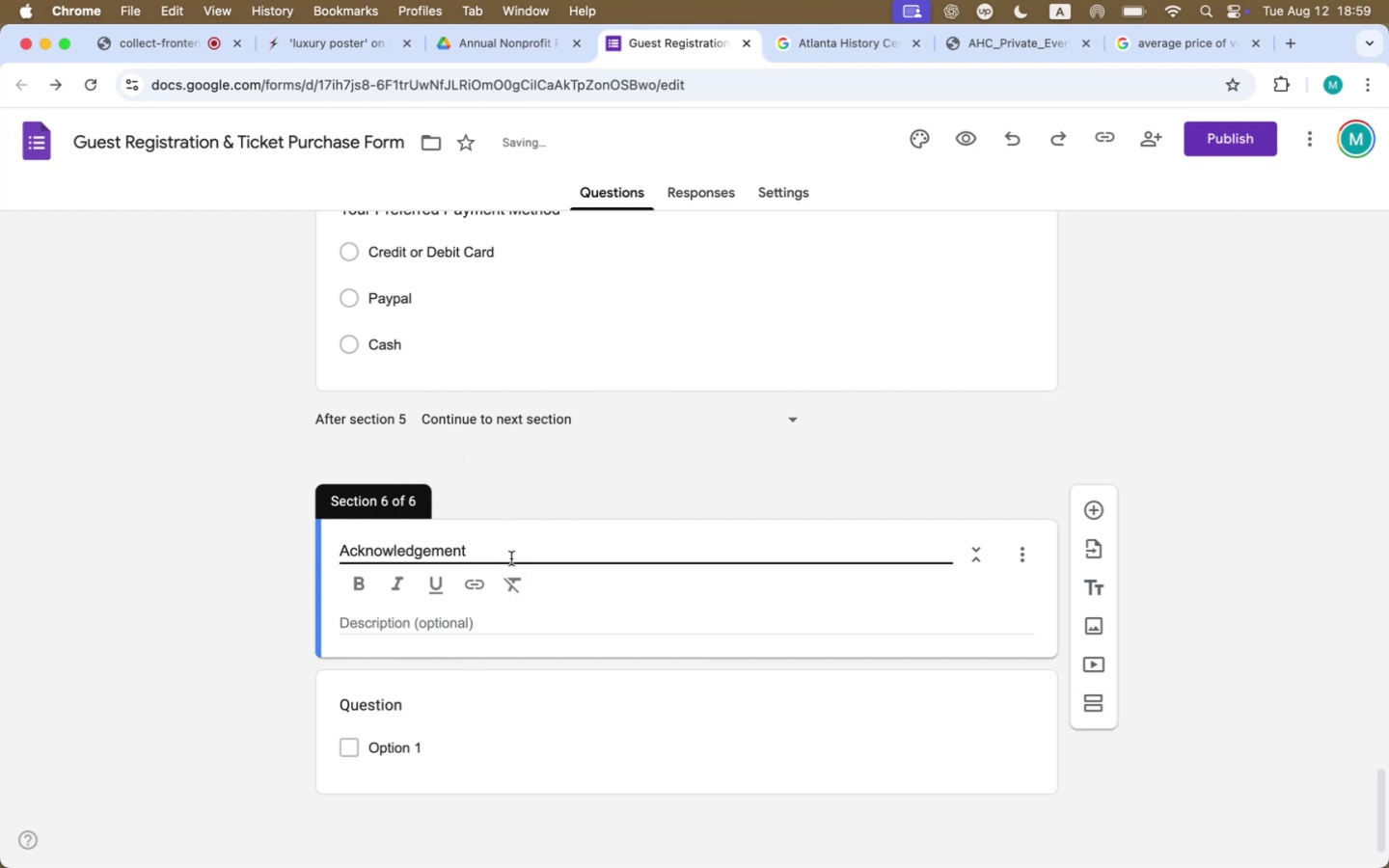 
left_click([568, 549])
 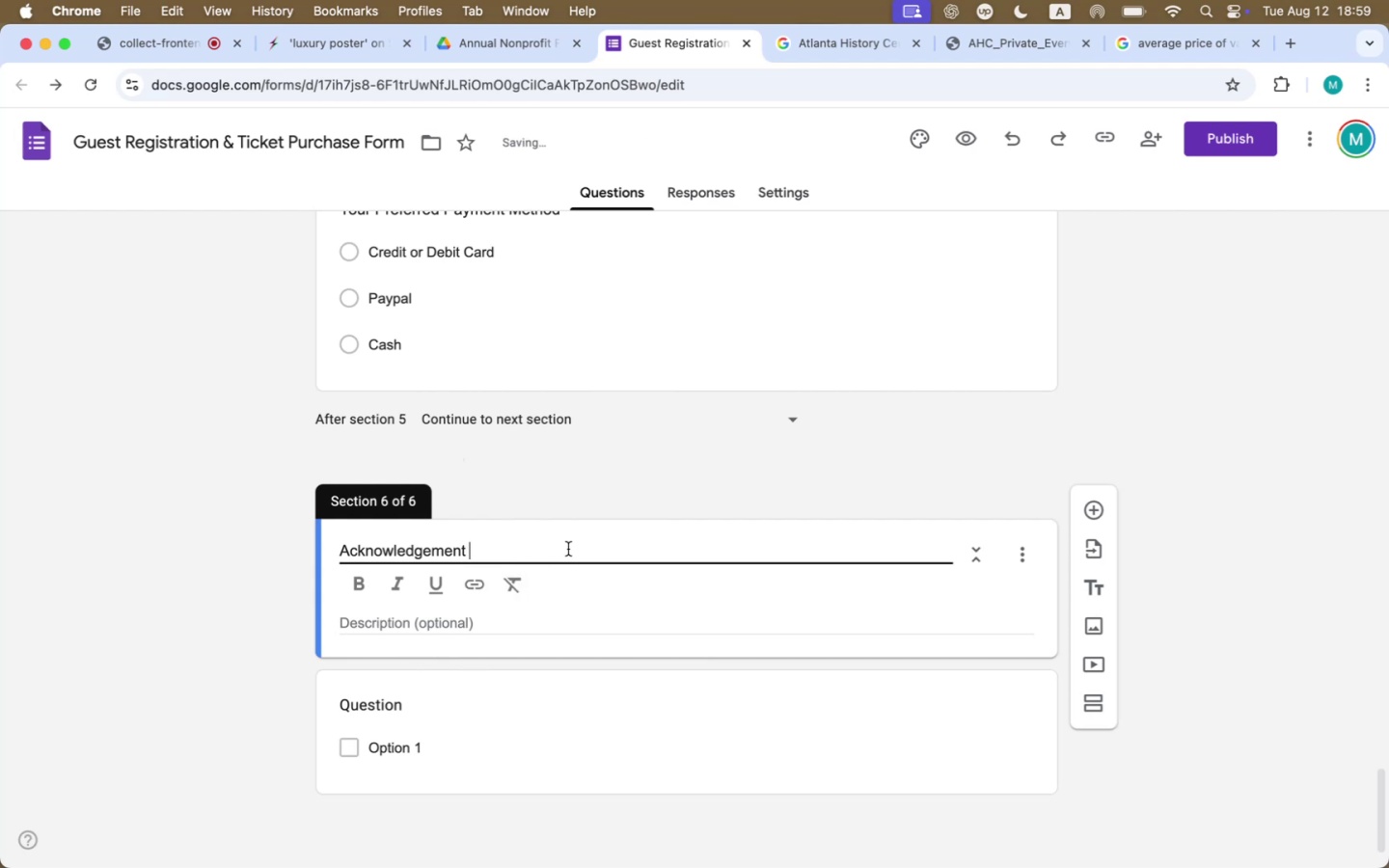 
key(Space)
 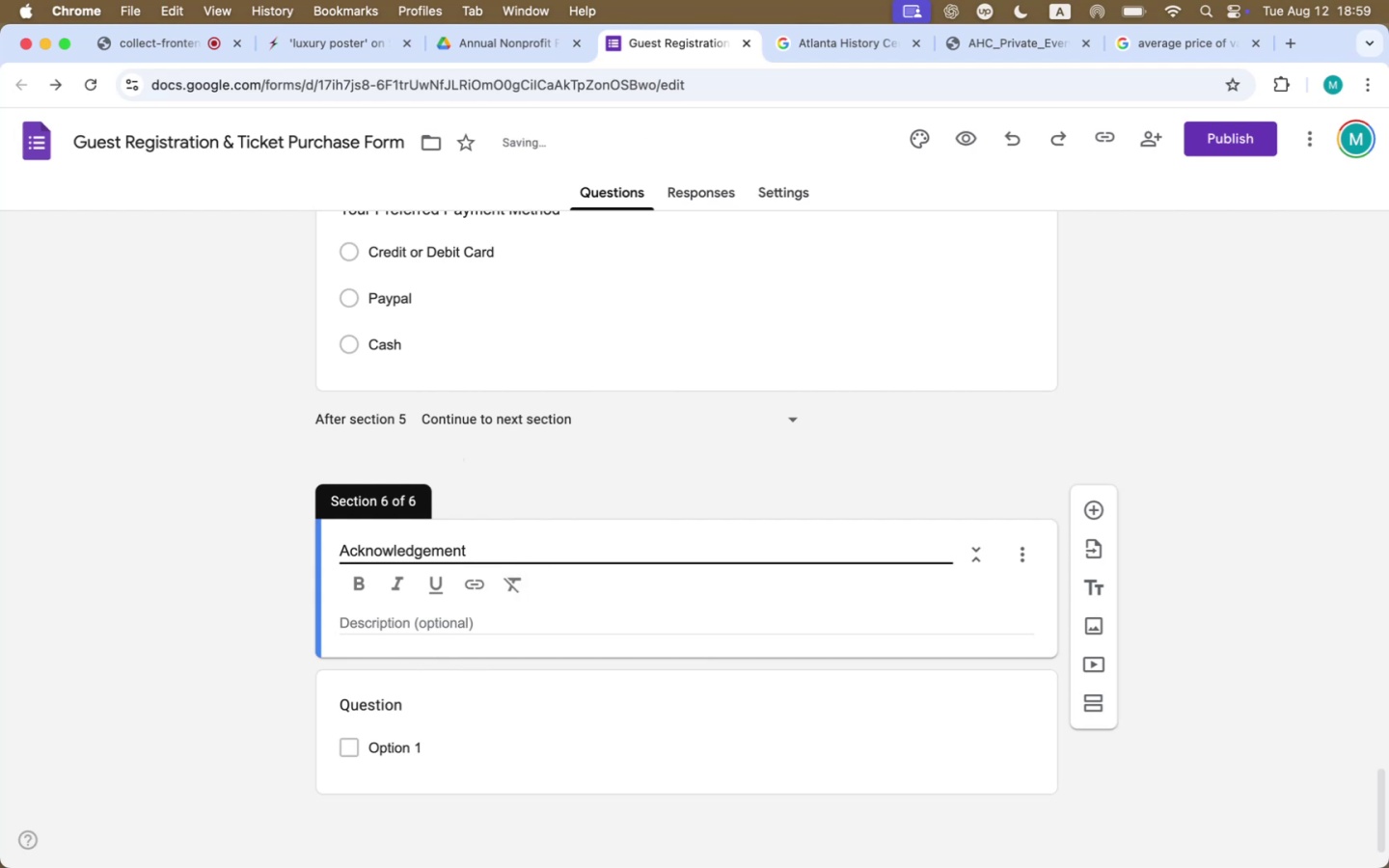 
key(Backspace)
 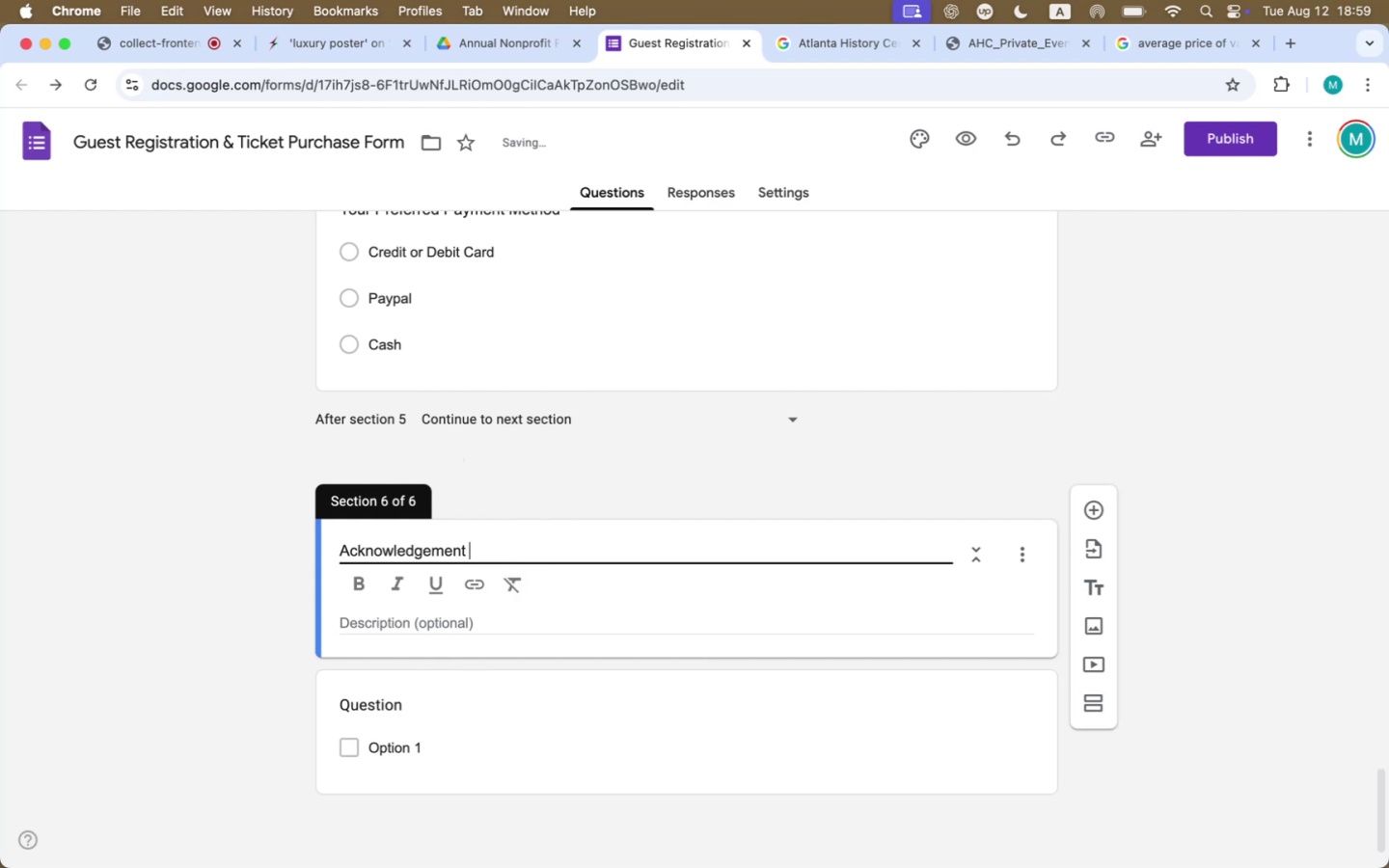 
key(Backspace)
 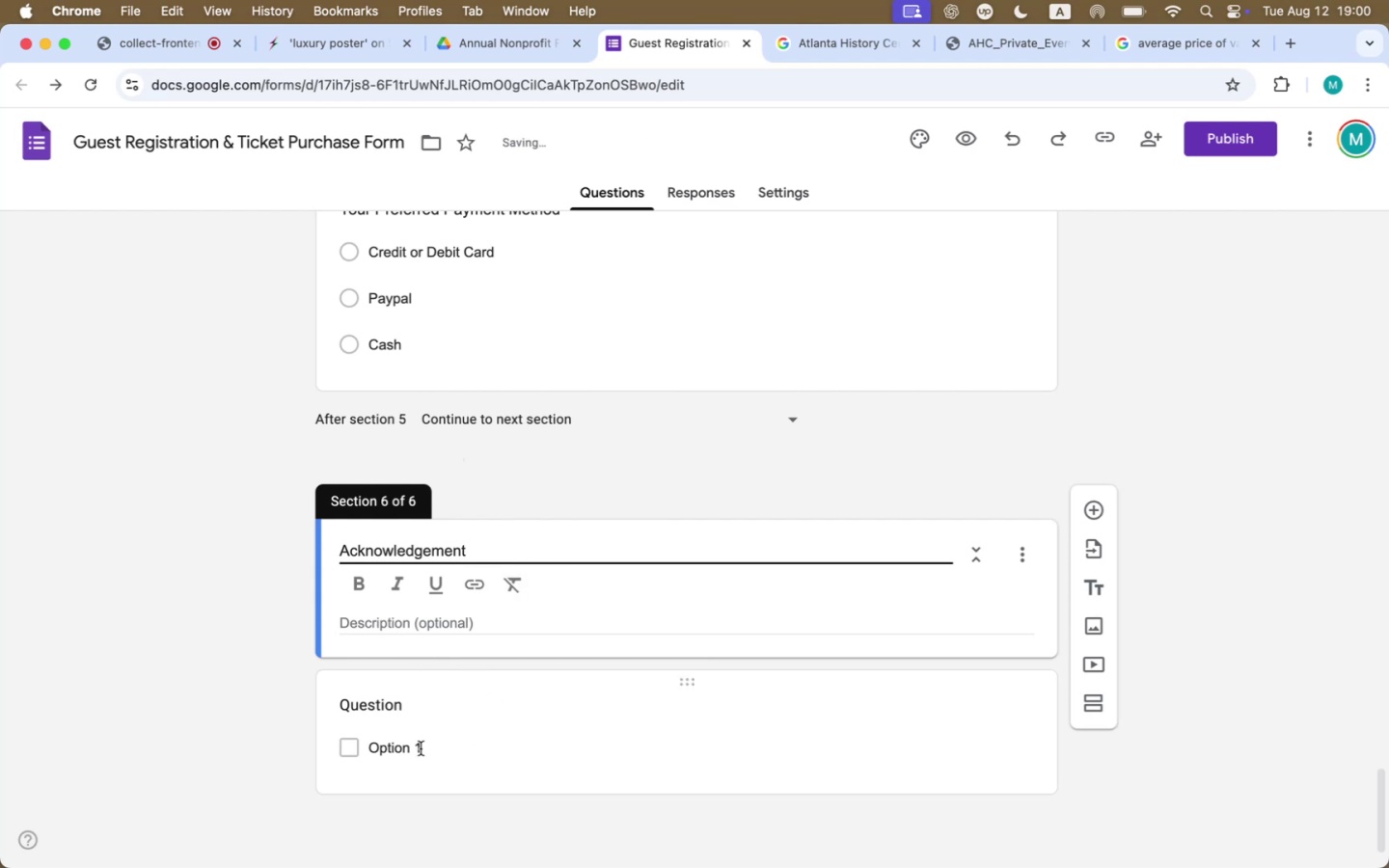 
left_click([400, 701])
 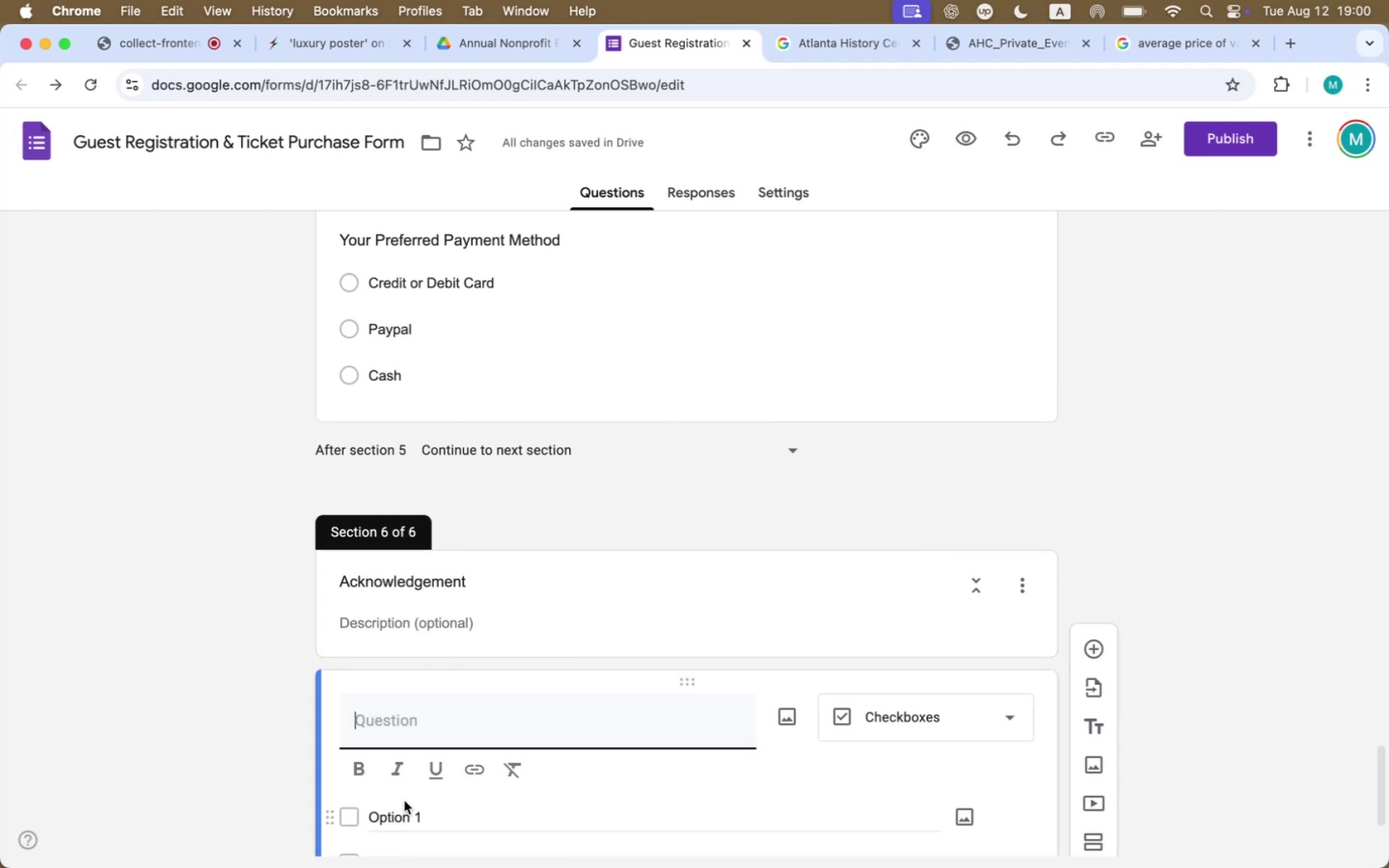 
left_click([402, 820])
 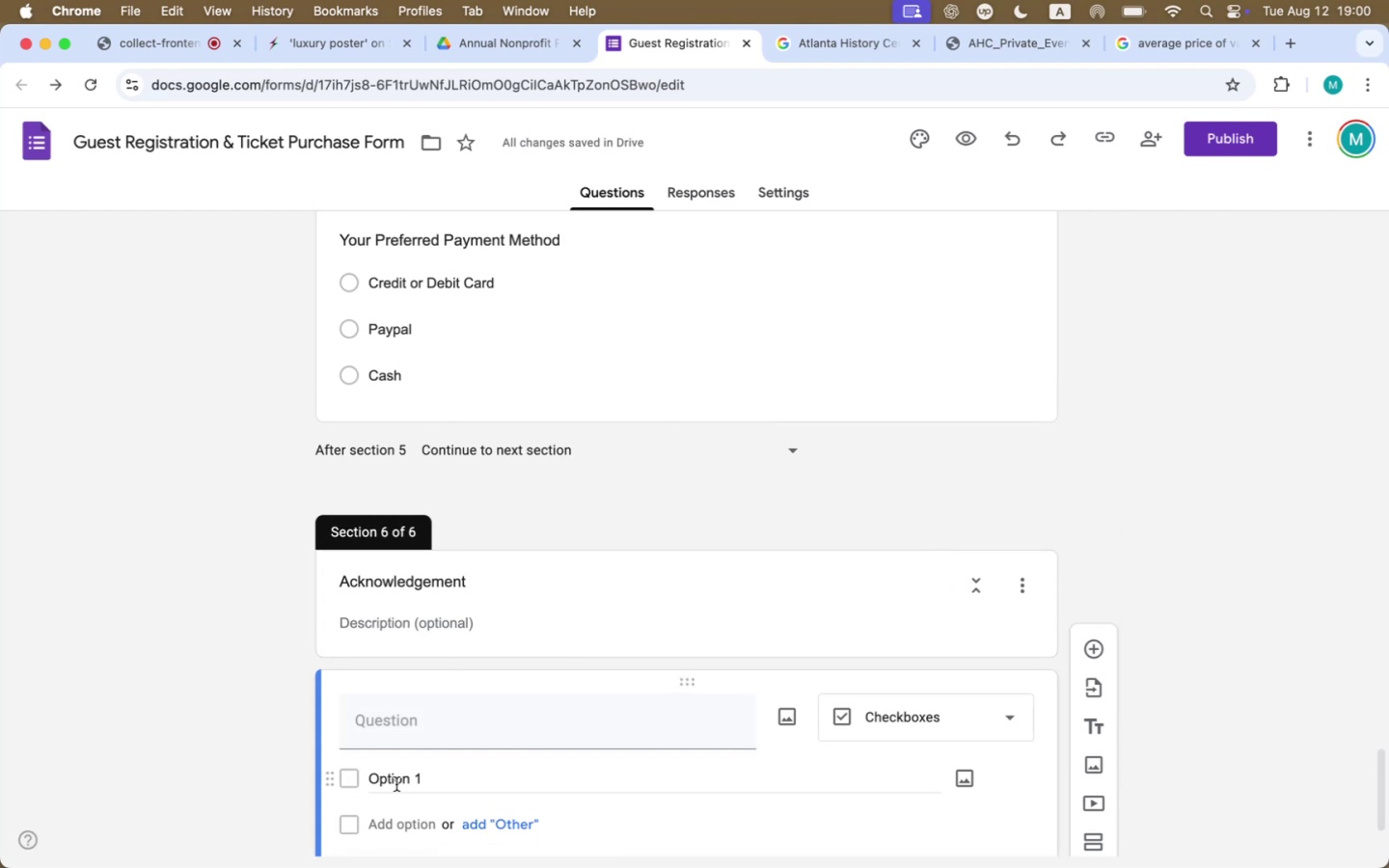 
left_click([396, 784])
 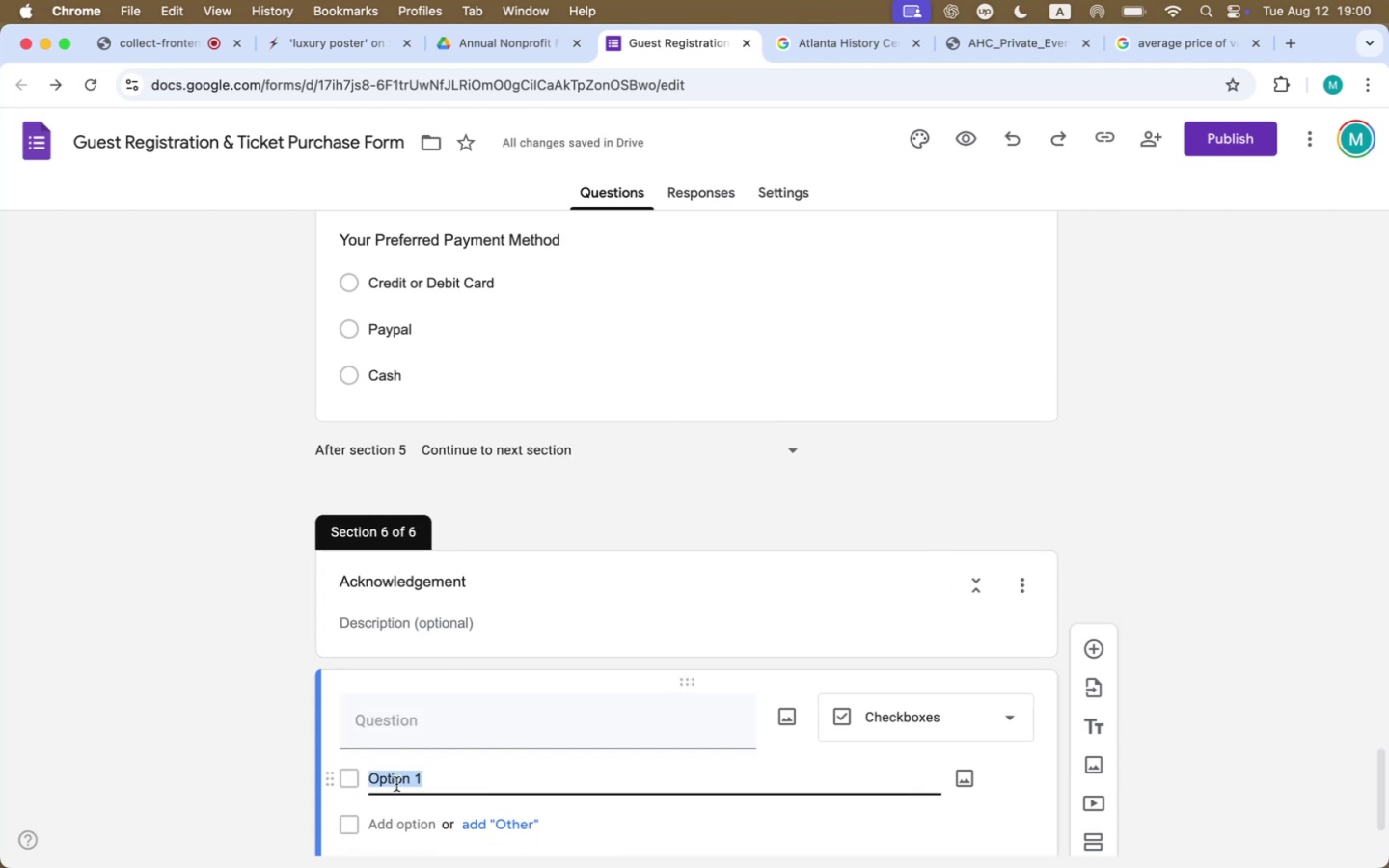 
key(Meta+CommandLeft)
 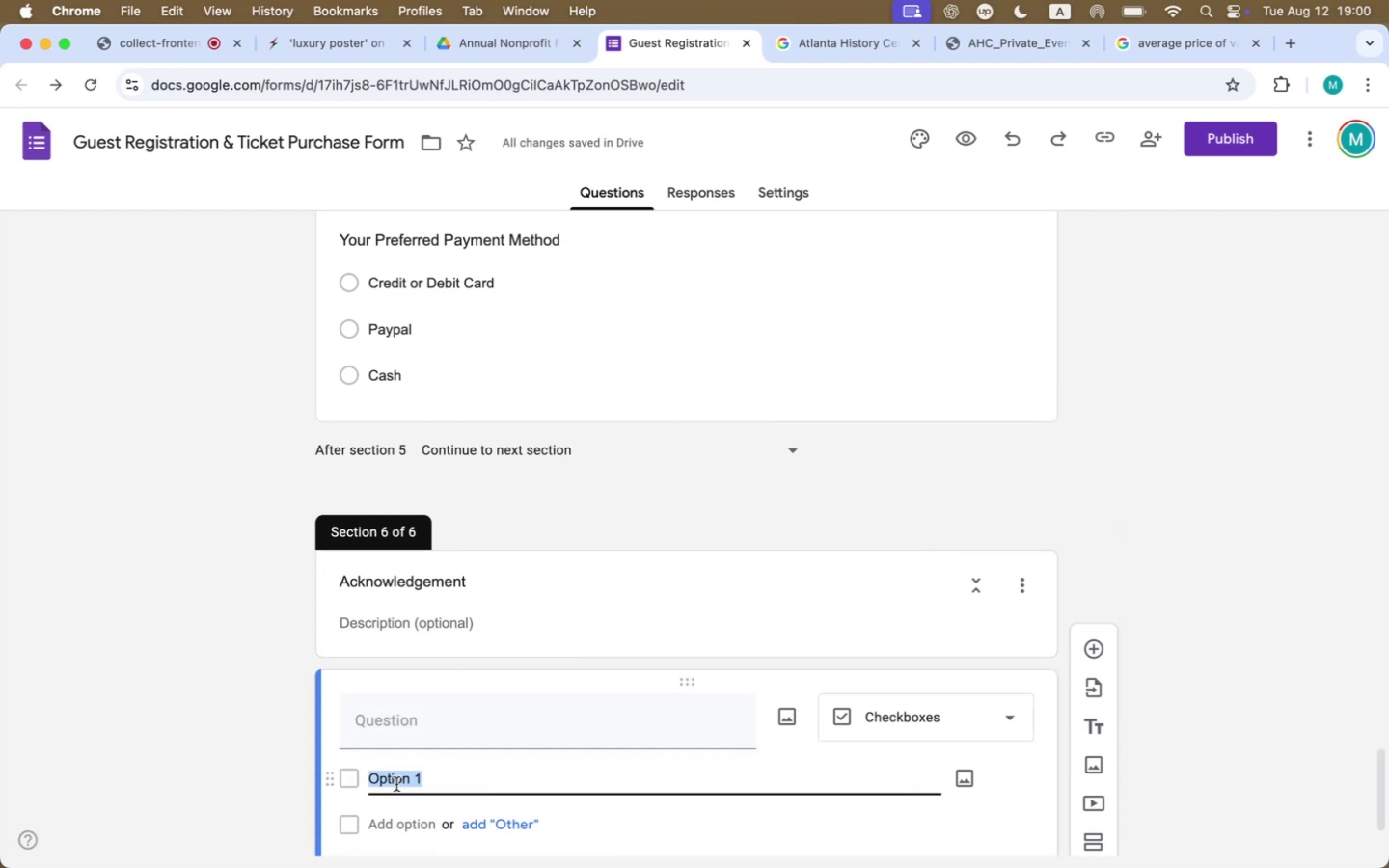 
key(Meta+V)
 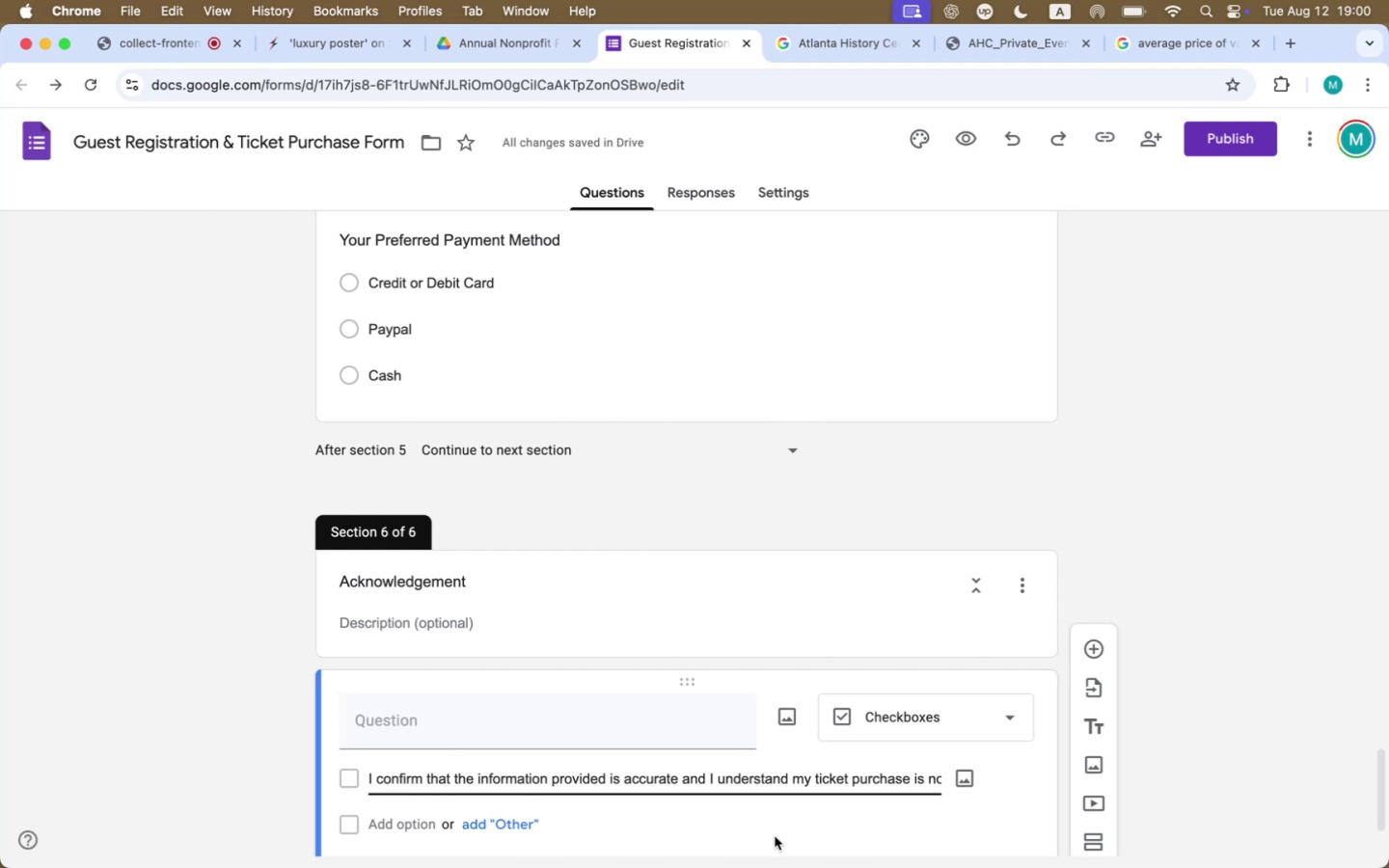 
left_click([721, 774])
 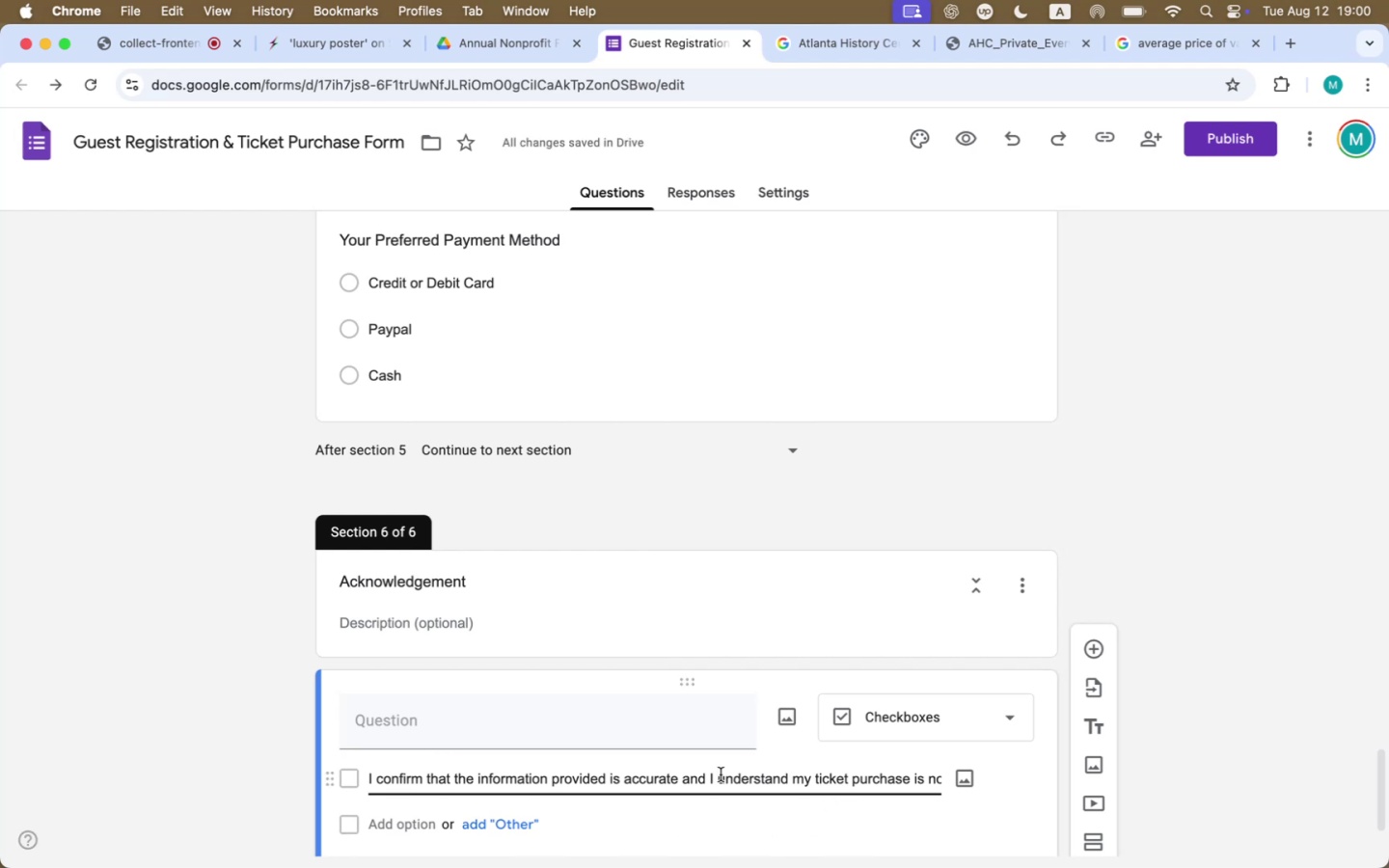 
key(ArrowRight)
 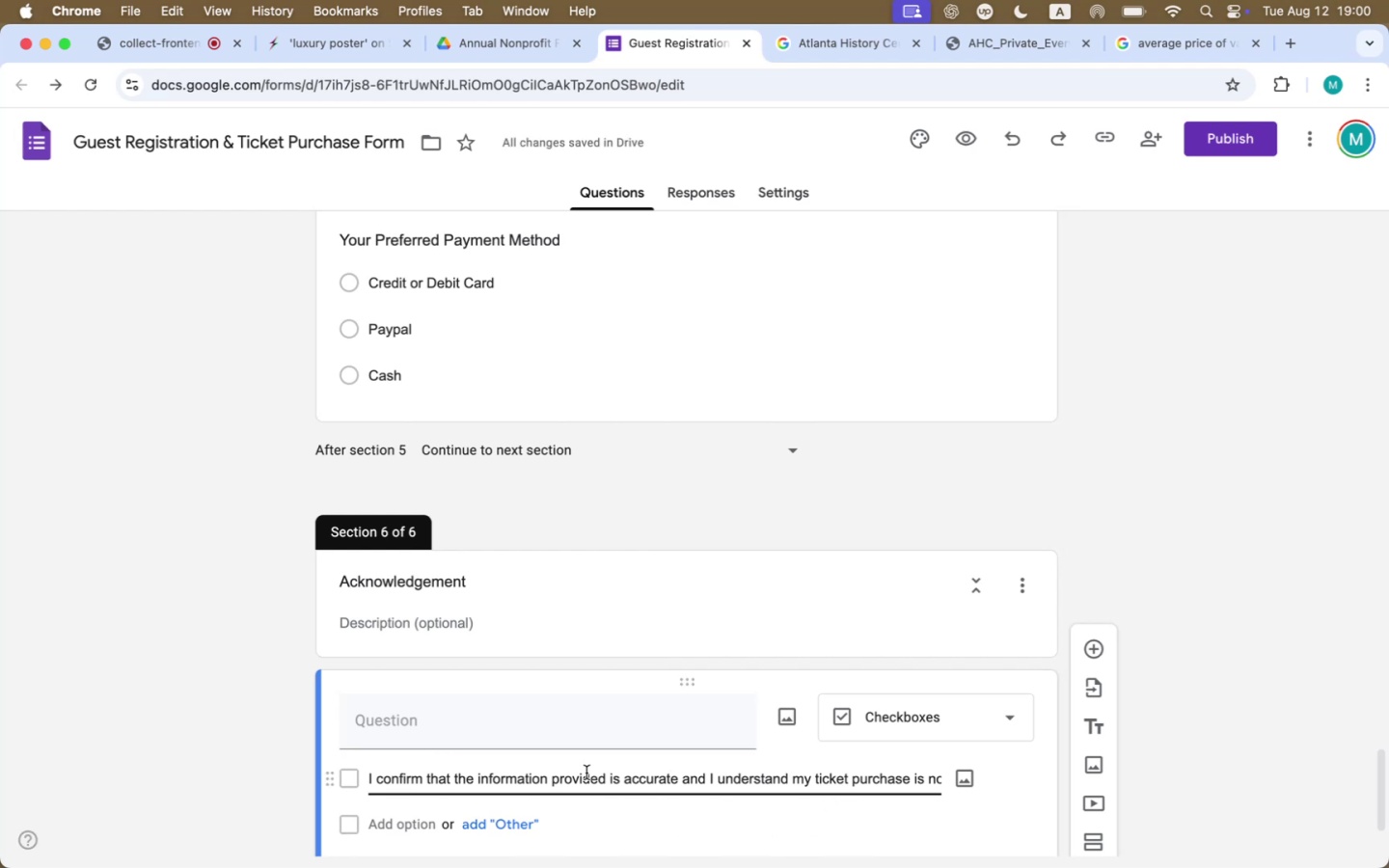 
left_click([832, 773])
 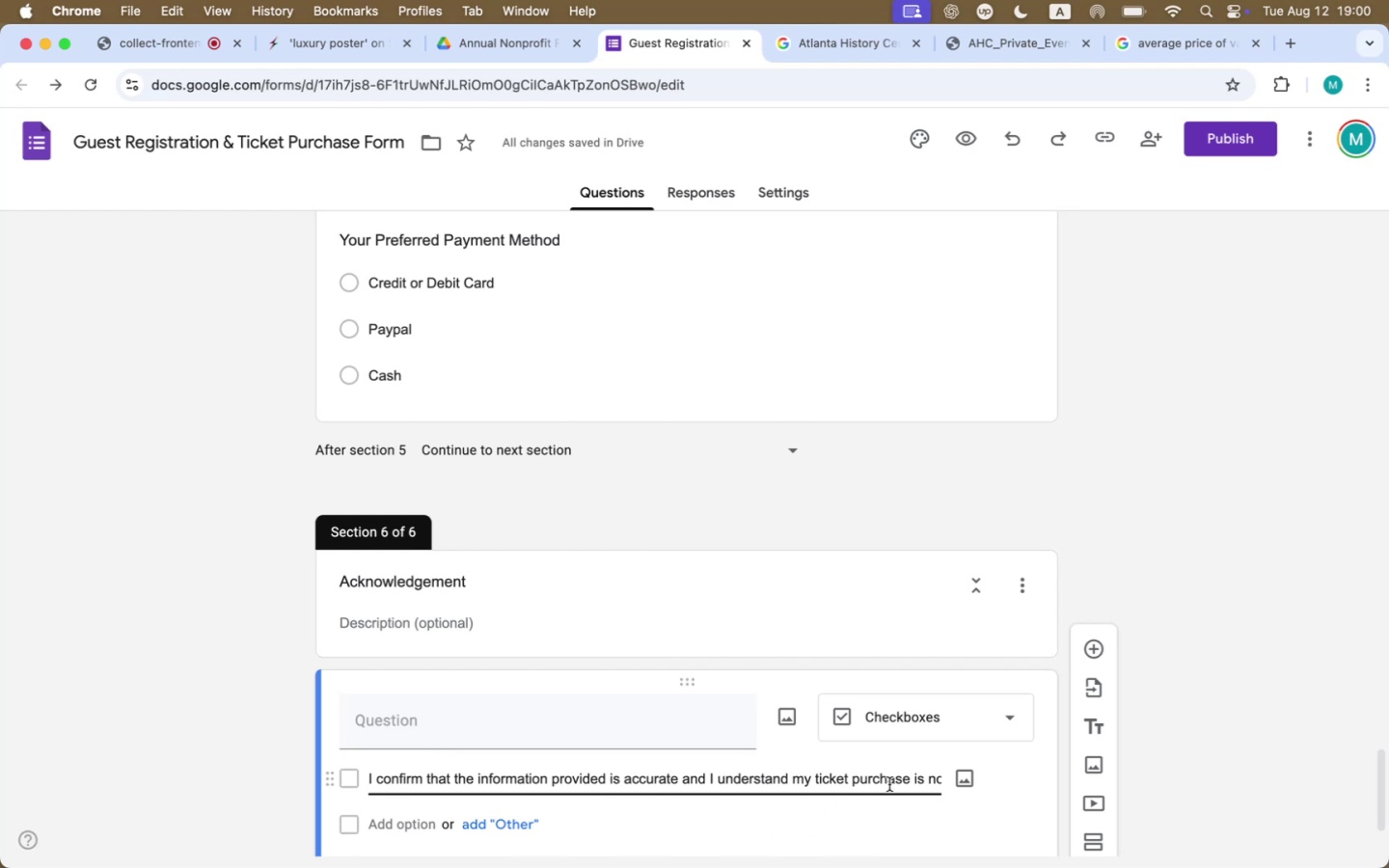 
left_click([889, 784])
 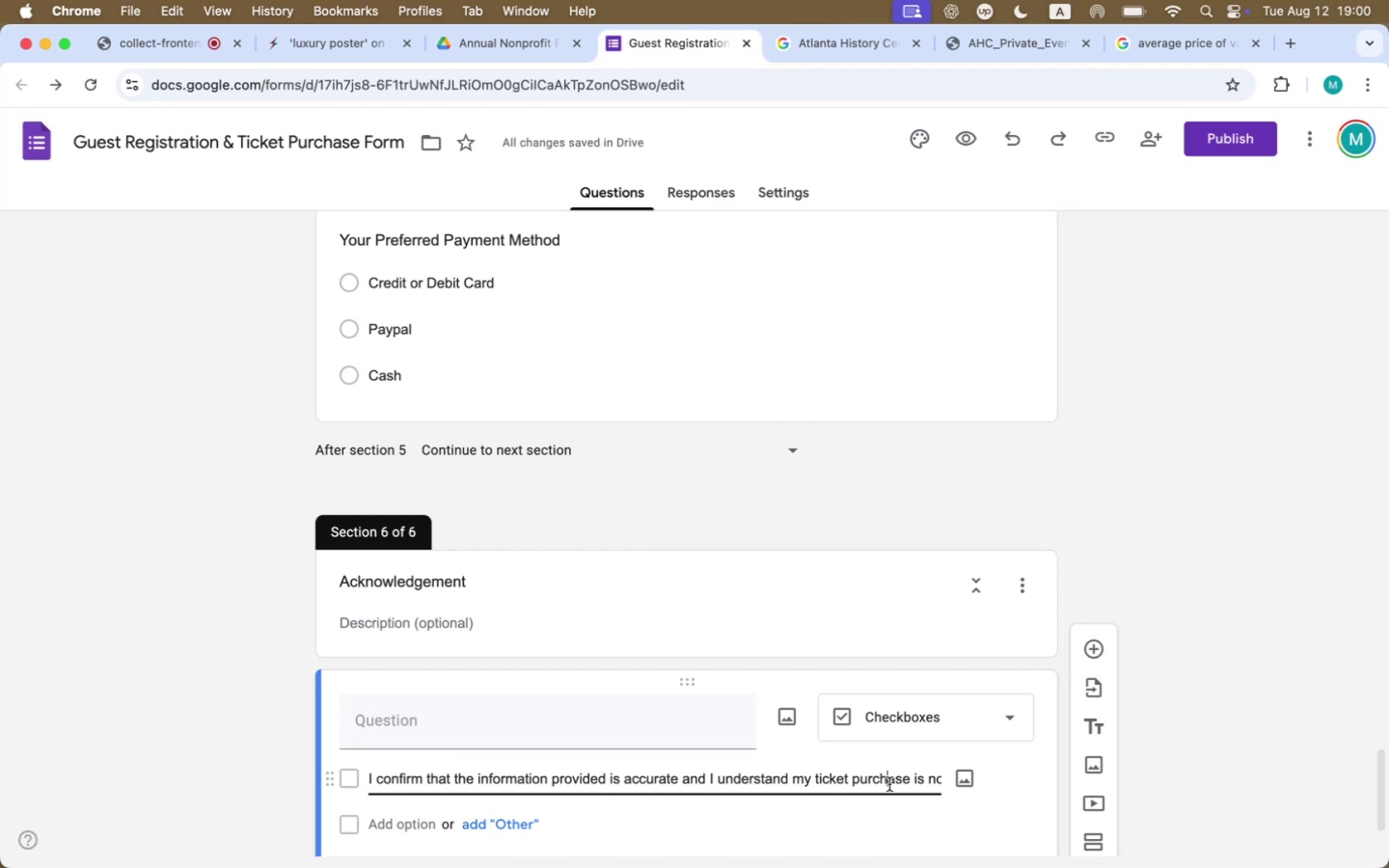 
hold_key(key=ArrowRight, duration=1.5)
 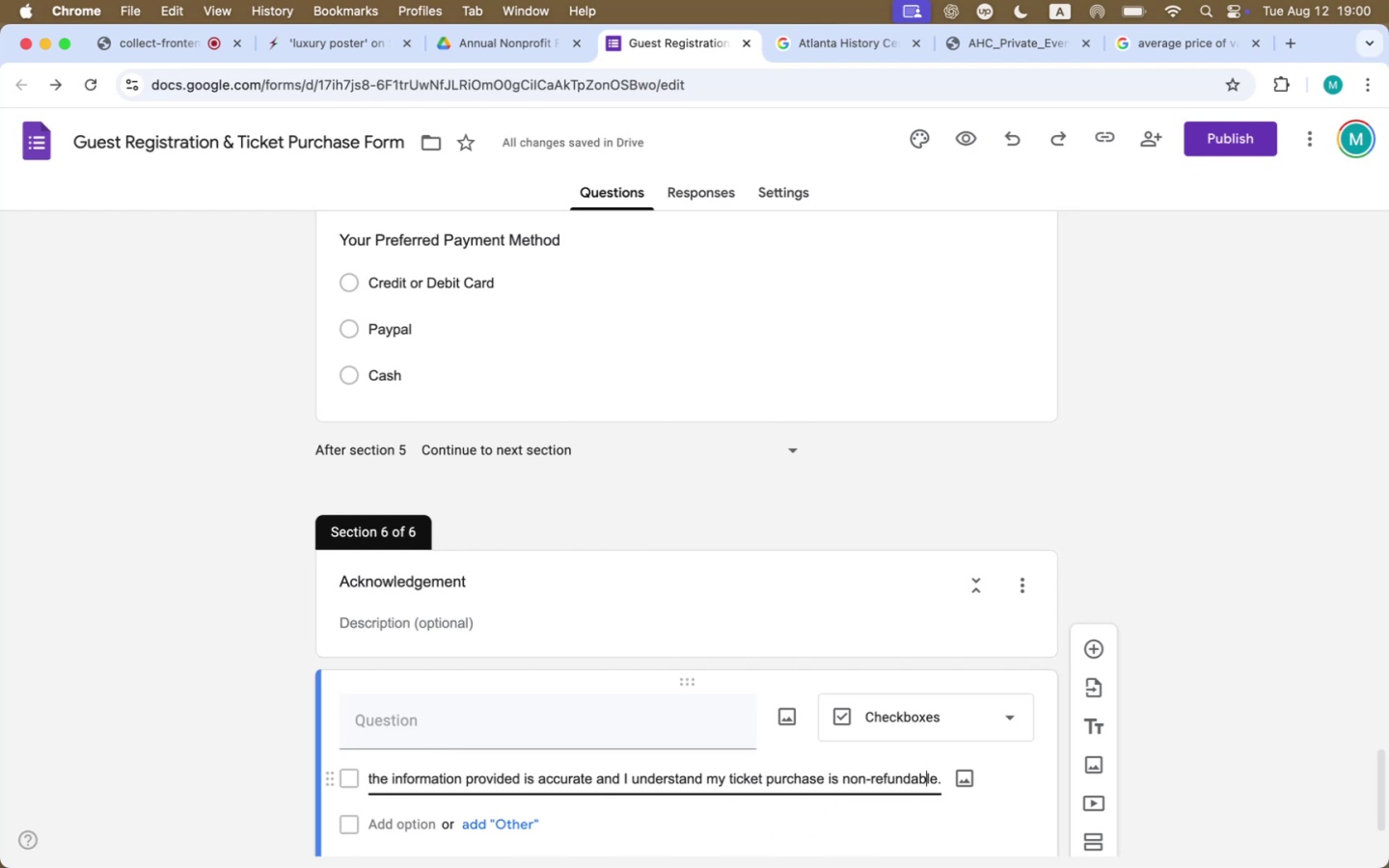 
hold_key(key=ArrowRight, duration=1.4)
 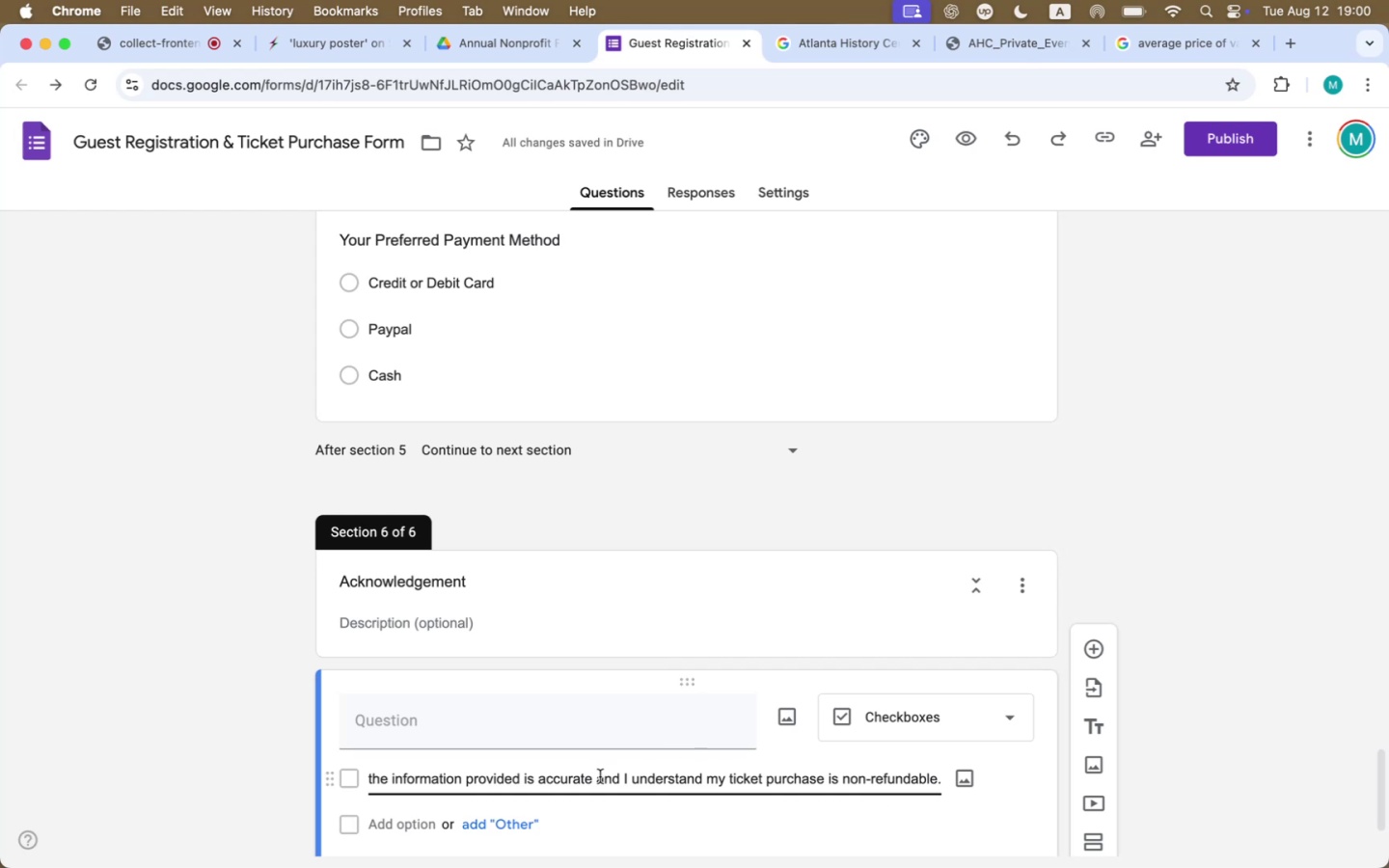 
left_click_drag(start_coordinate=[596, 781], to_coordinate=[940, 782])
 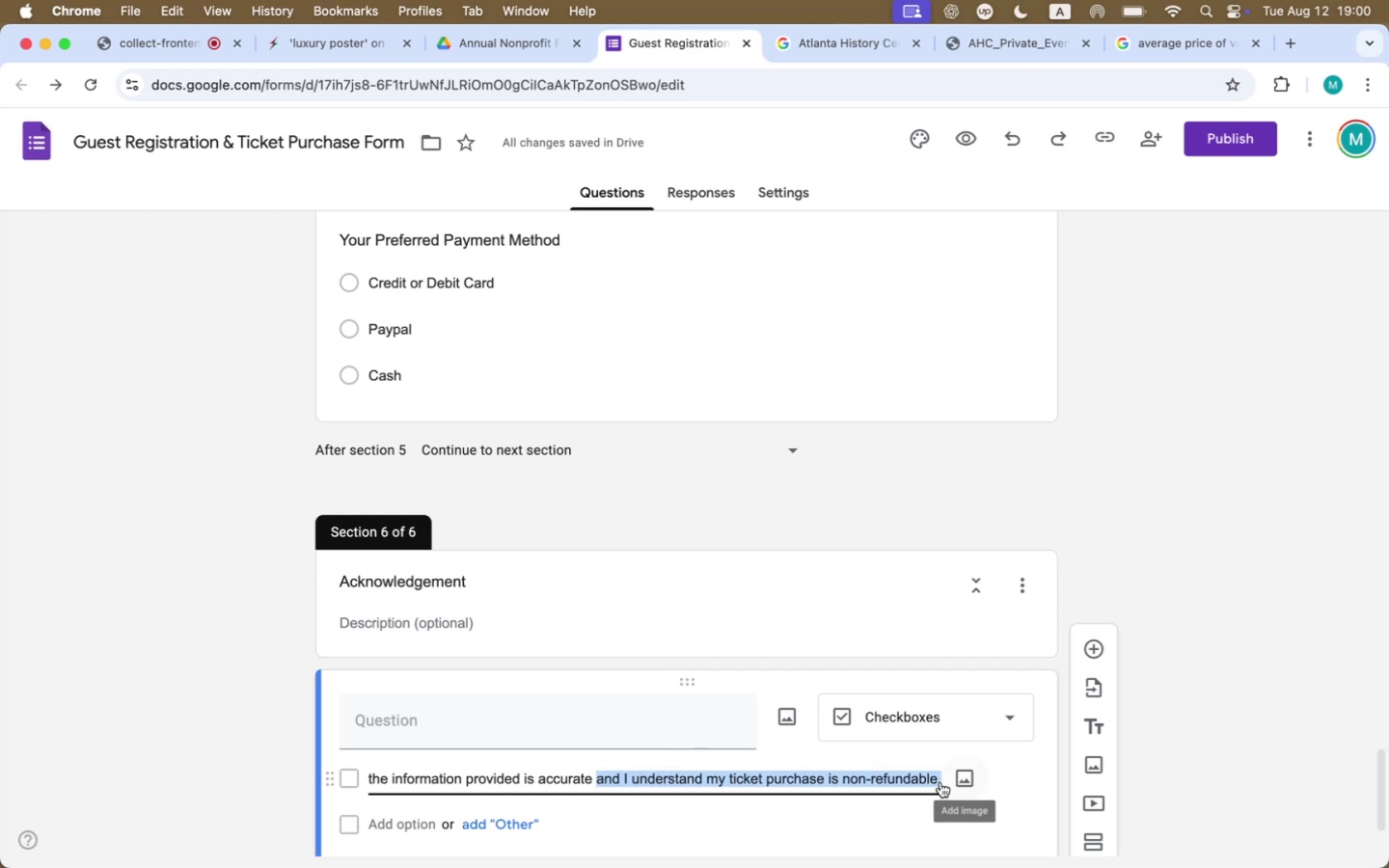 
key(Backspace)
 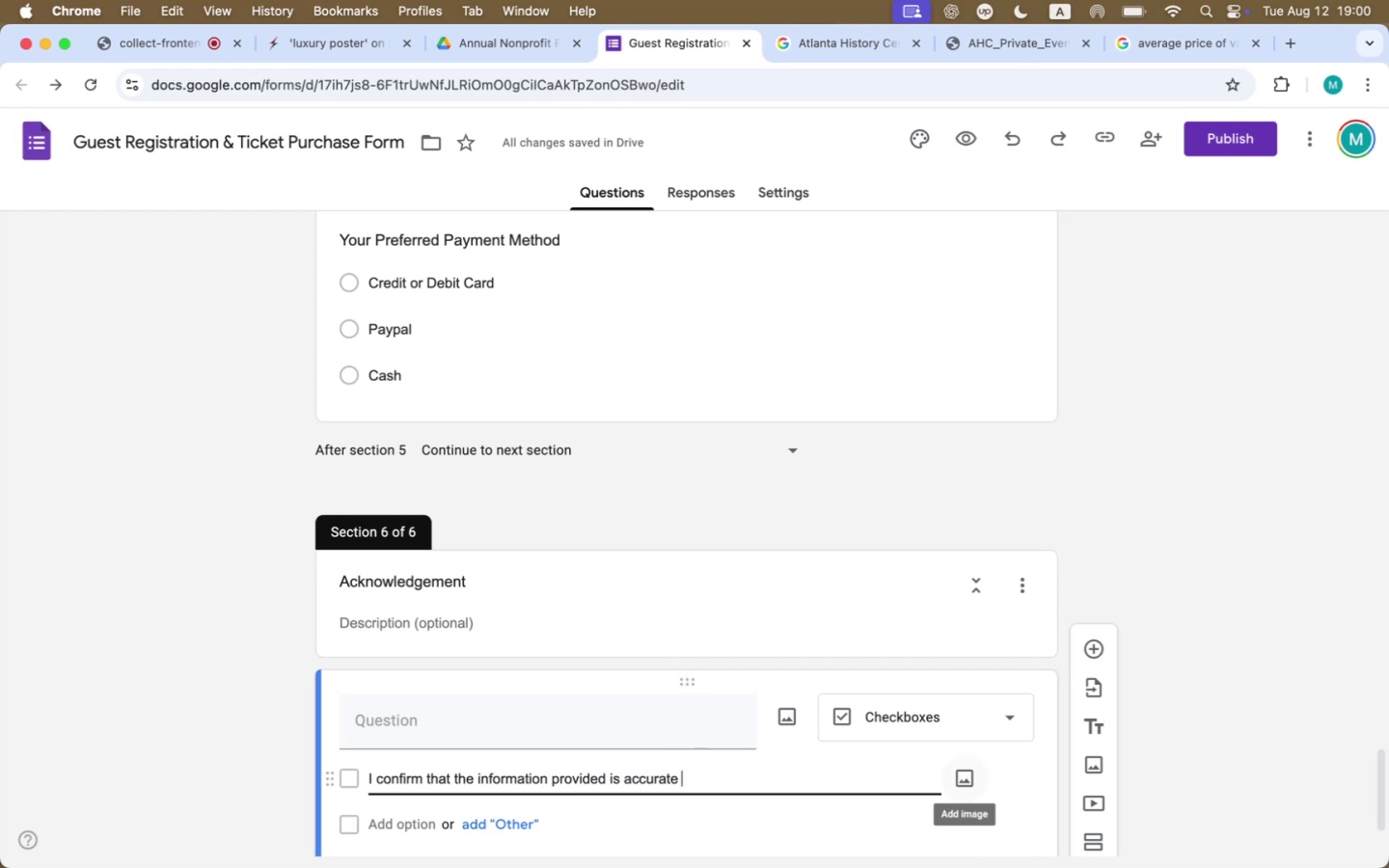 
key(Backspace)
 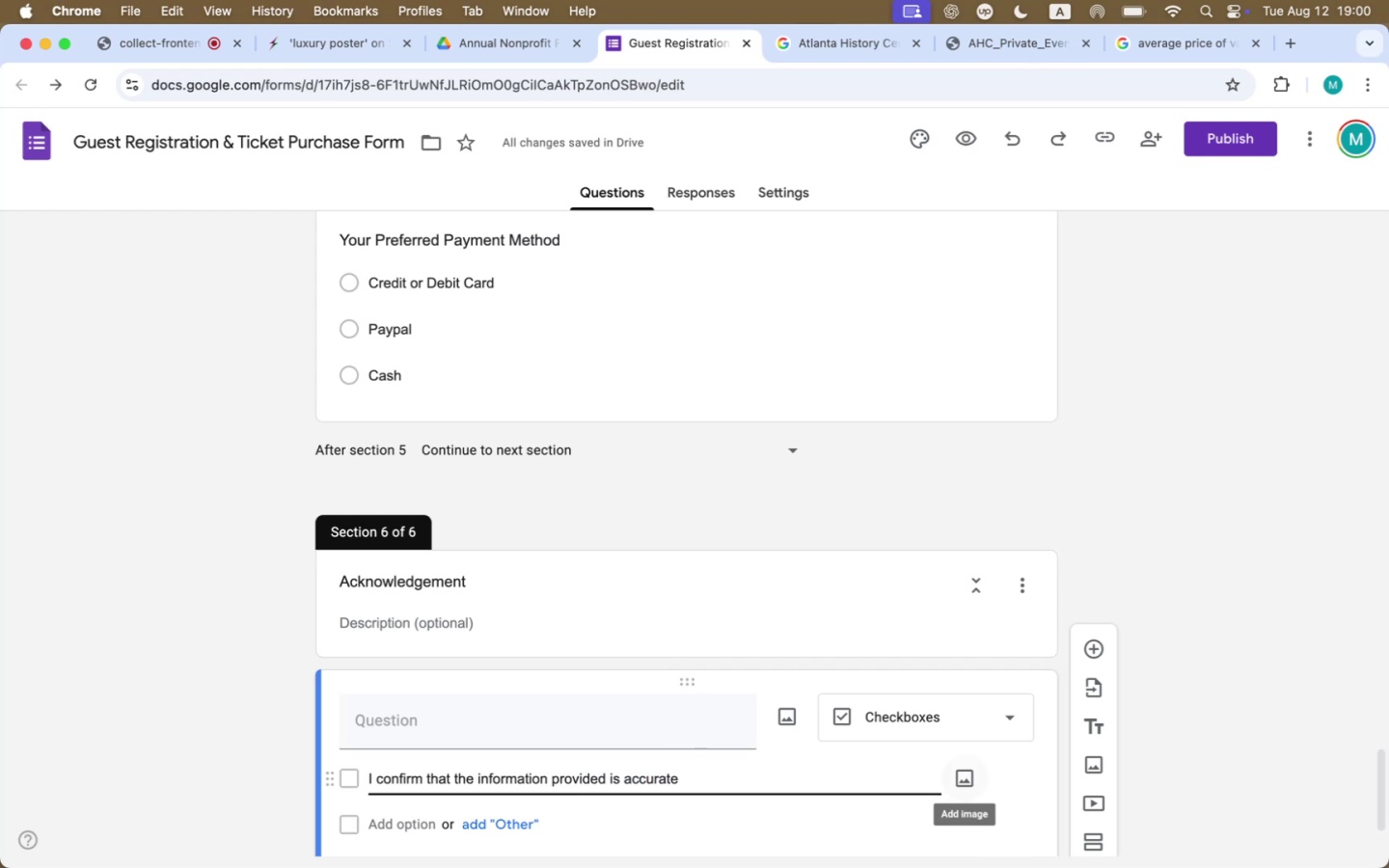 
key(Period)
 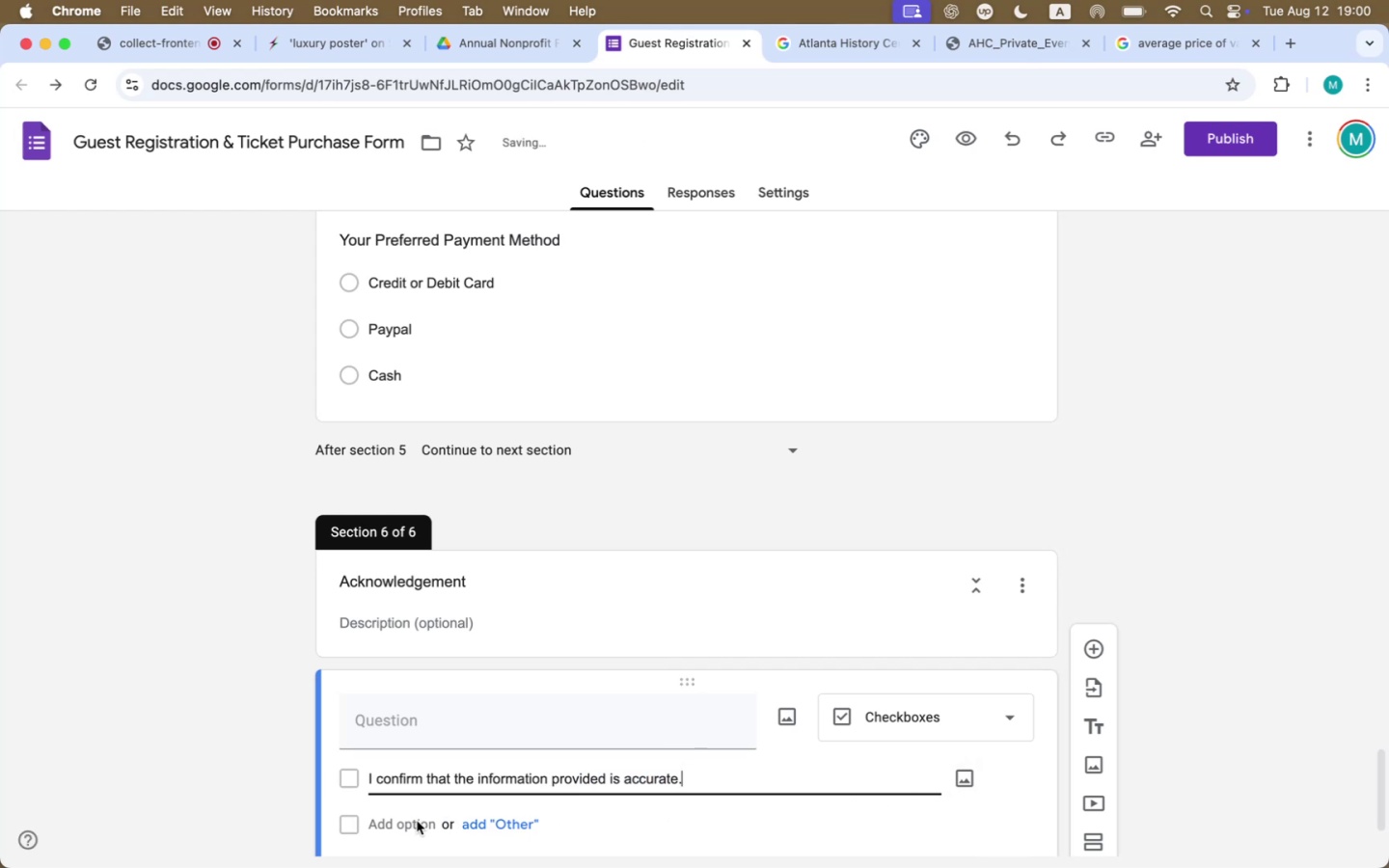 
left_click([417, 821])
 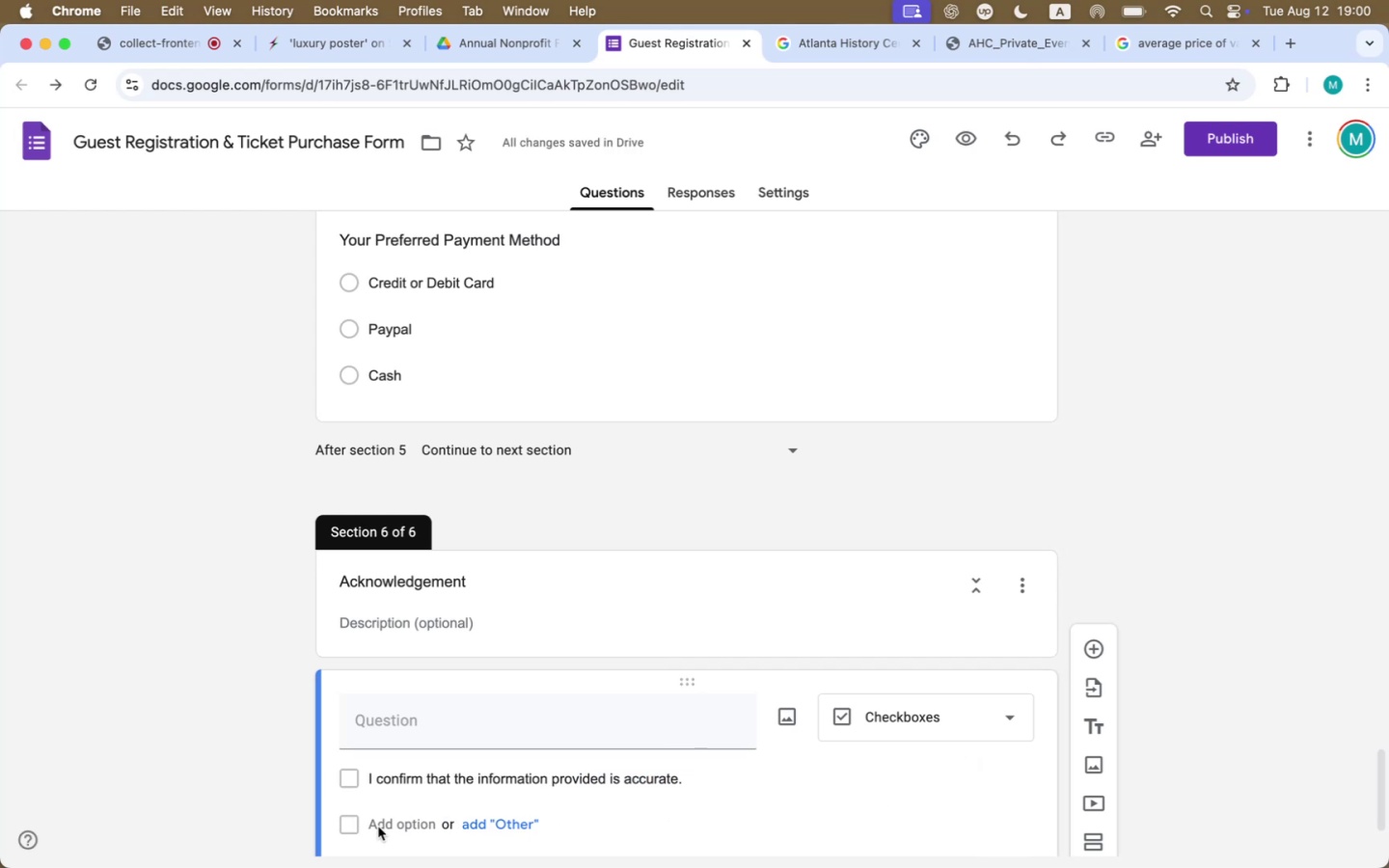 
left_click([367, 820])
 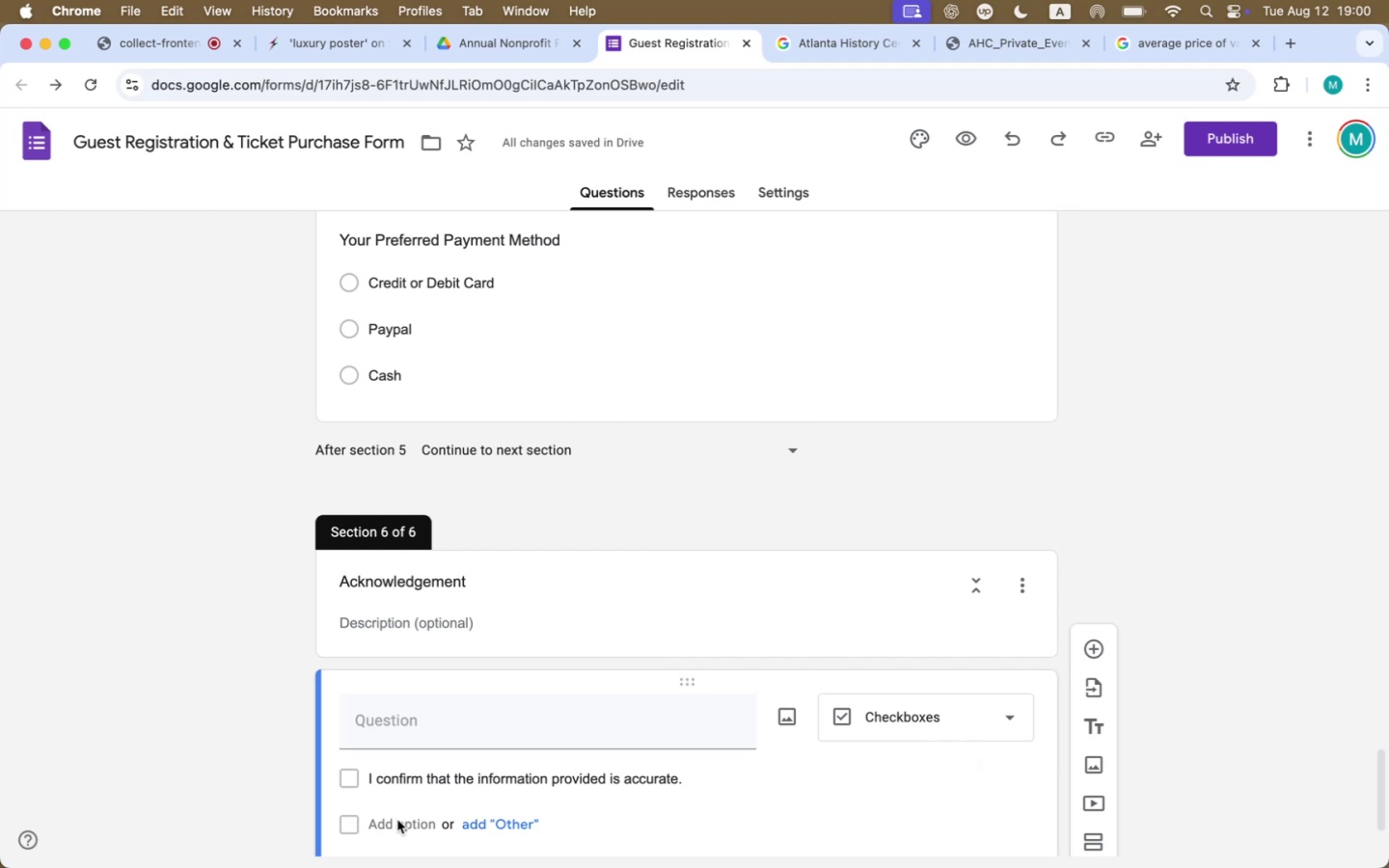 
scroll: coordinate [408, 720], scroll_direction: down, amount: 10.0
 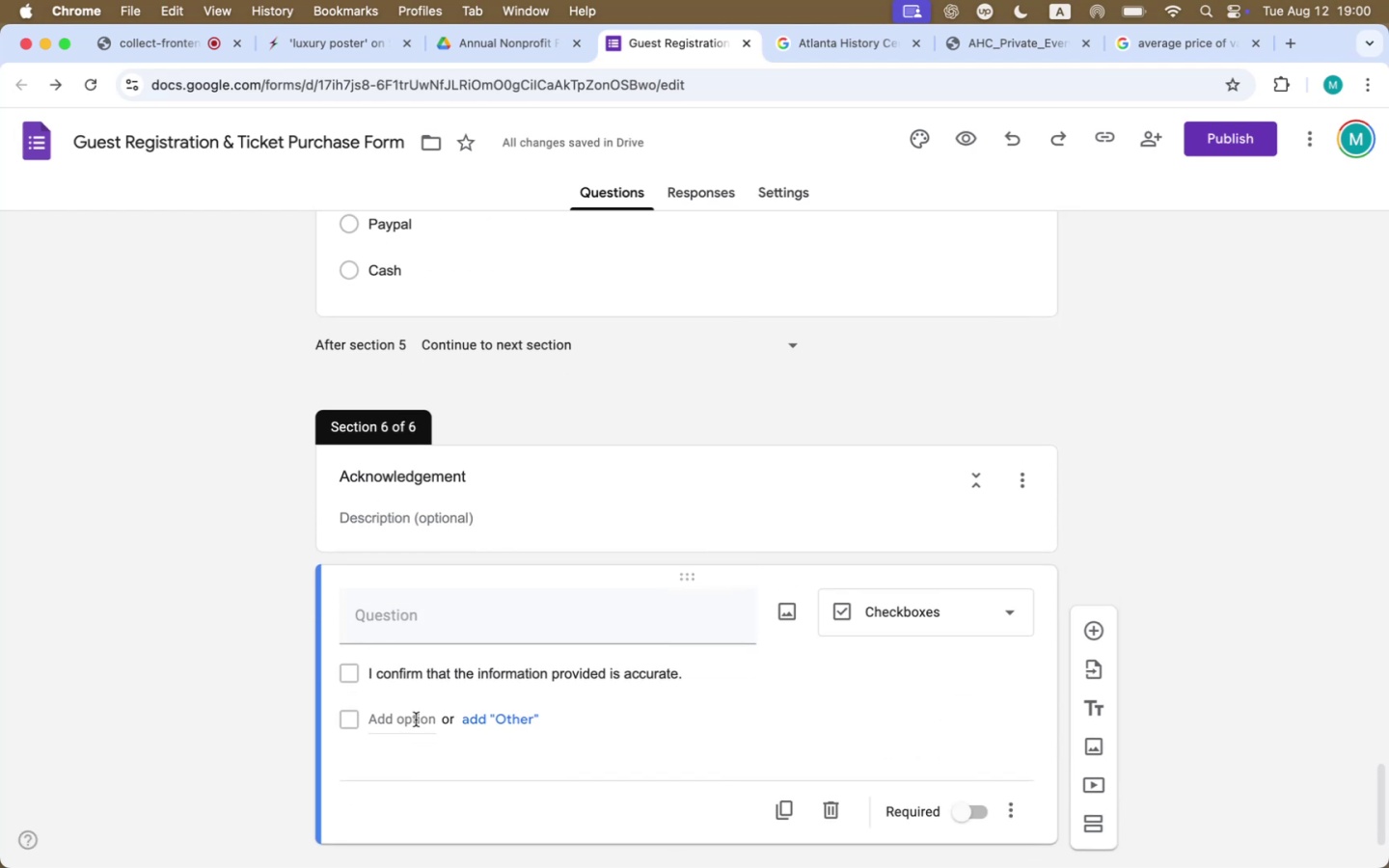 
left_click([416, 719])
 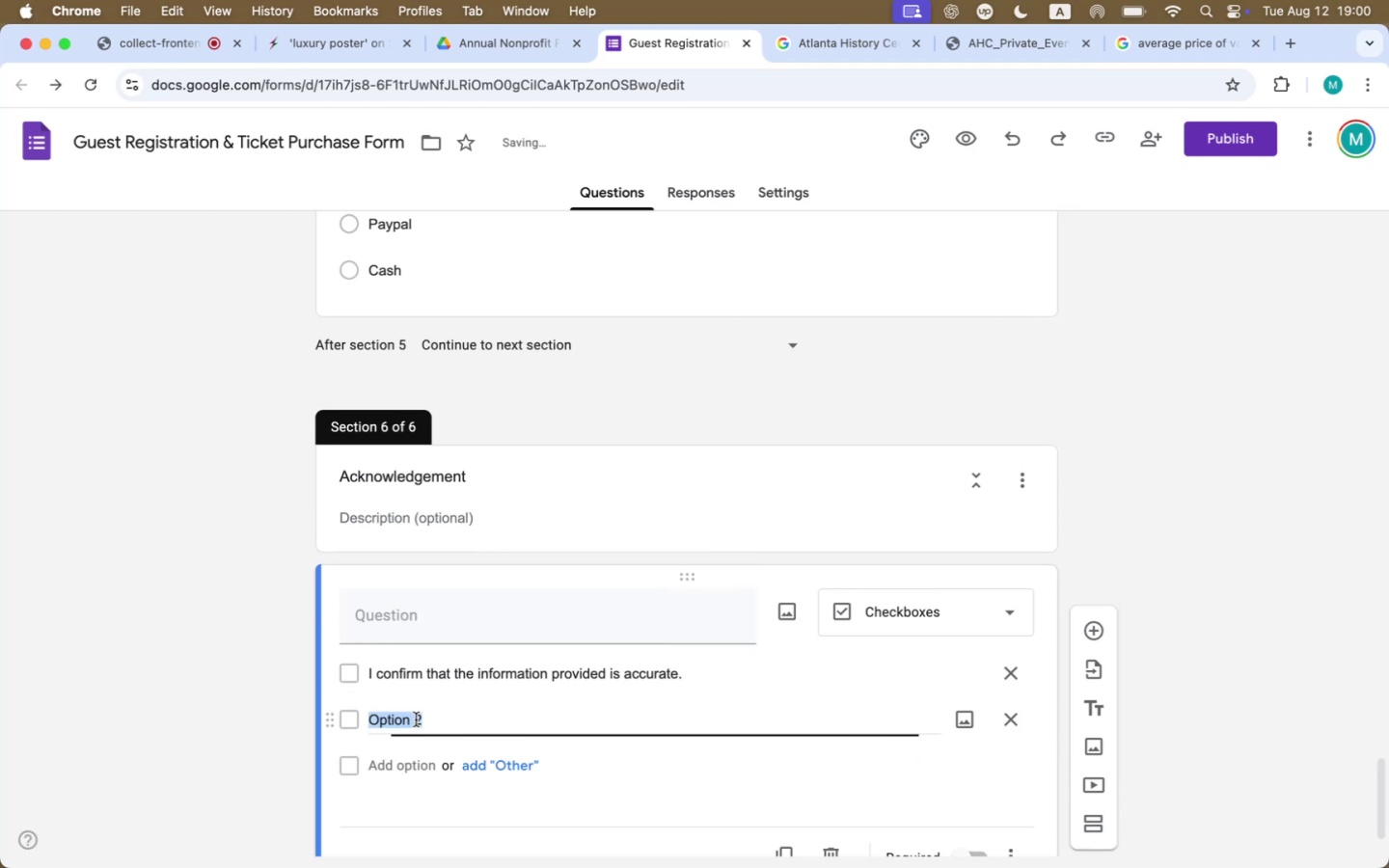 
key(Meta+V)
 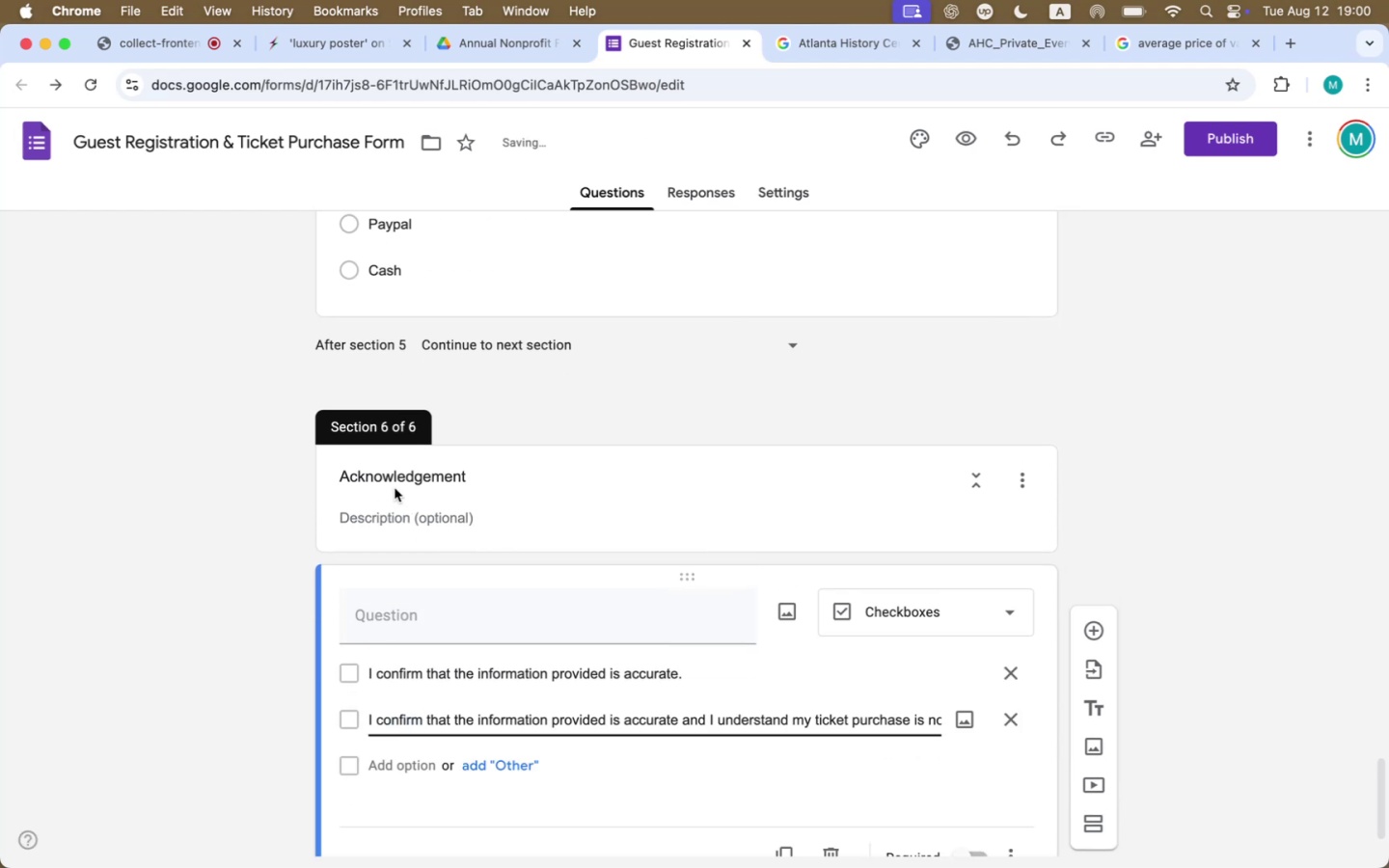 
double_click([383, 473])
 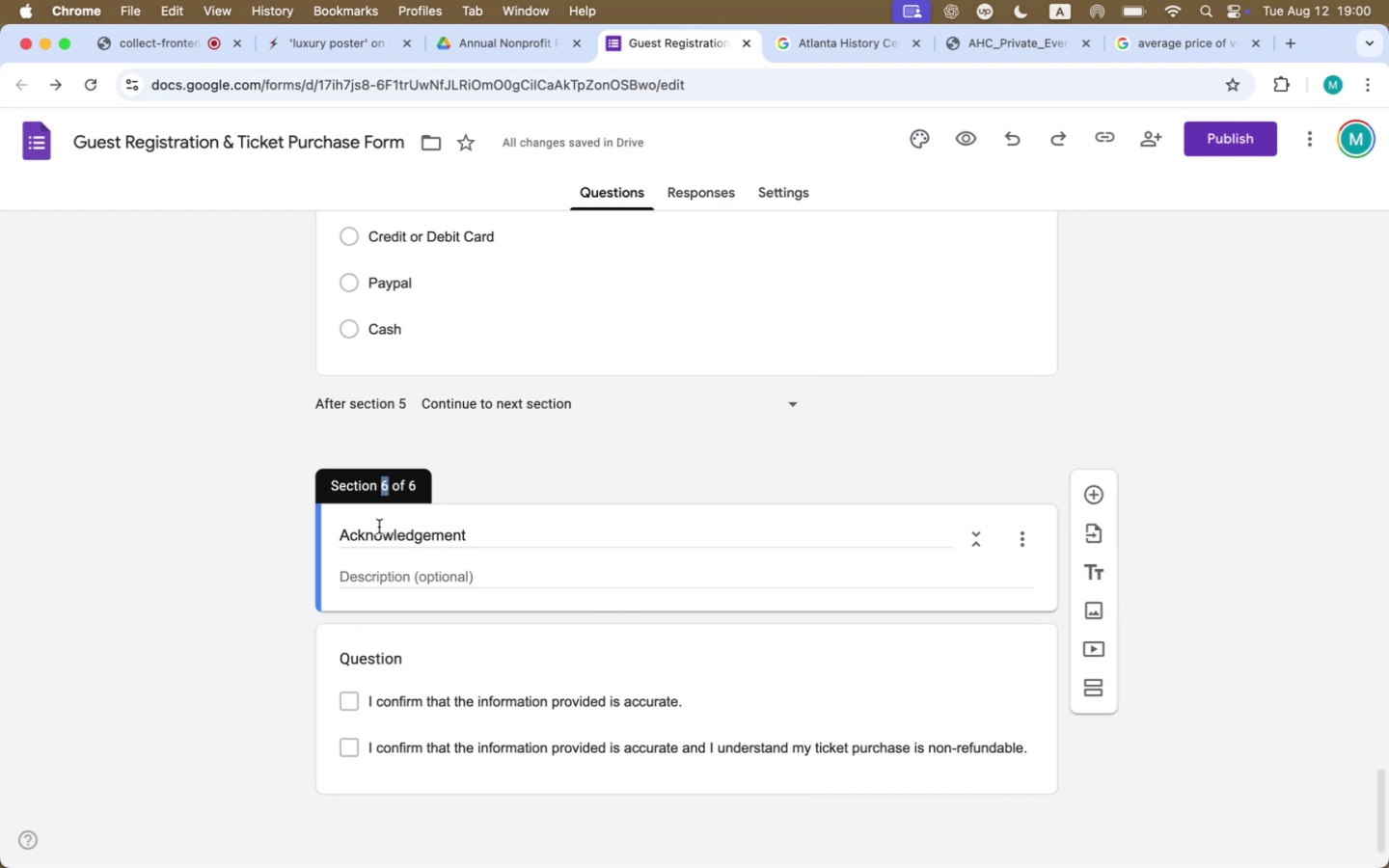 
double_click([379, 527])
 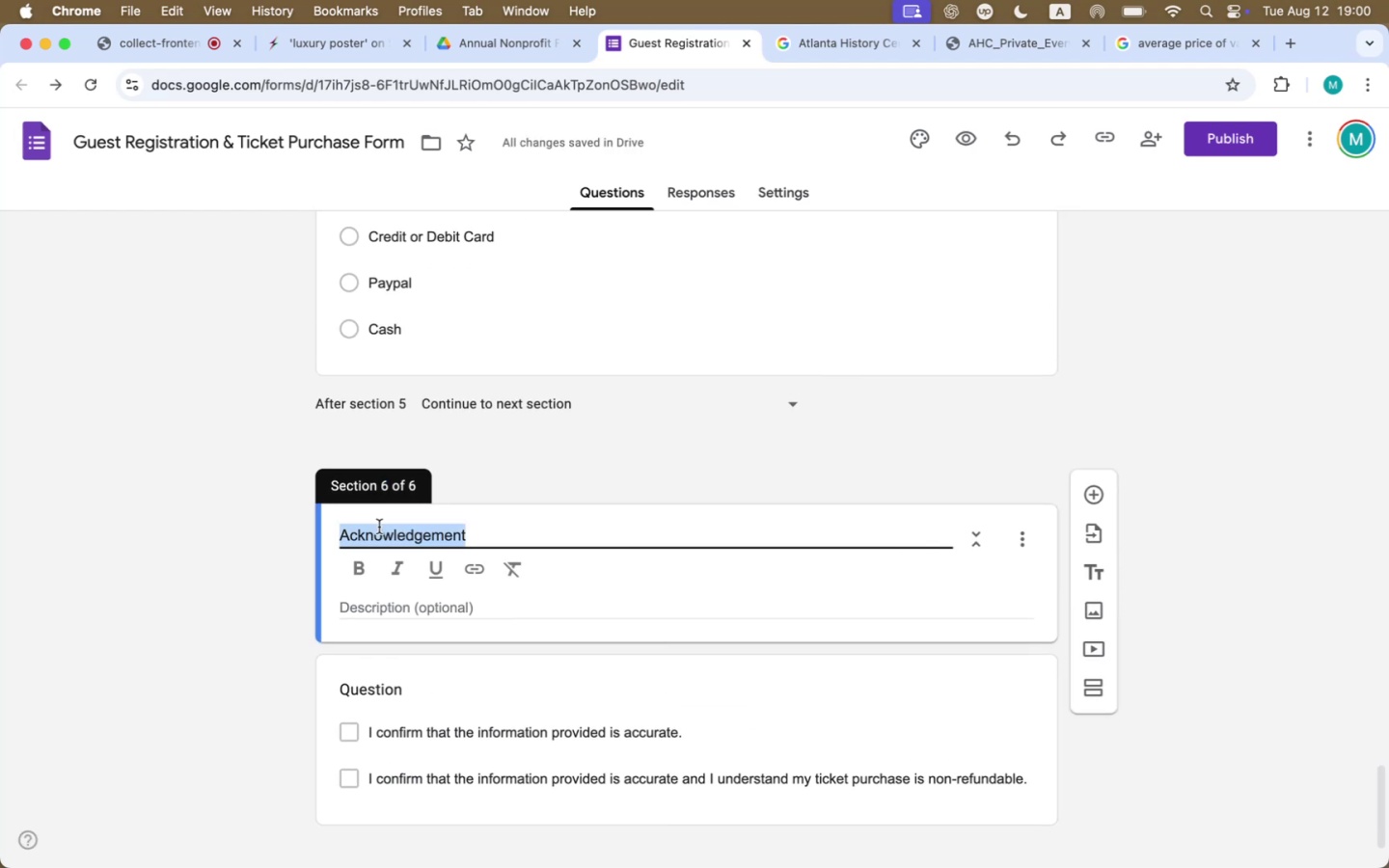 
key(Meta+CommandLeft)
 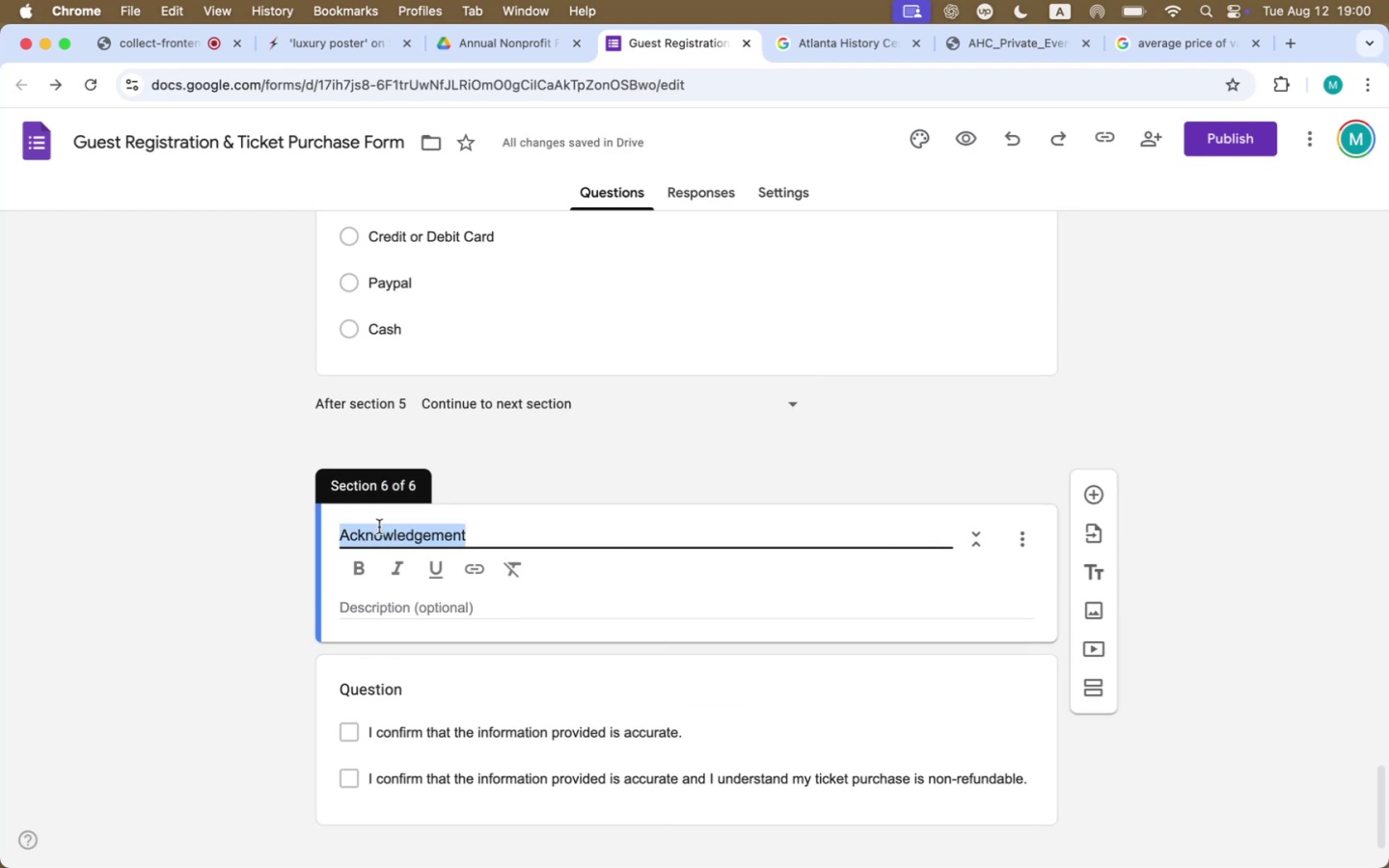 
key(Meta+C)
 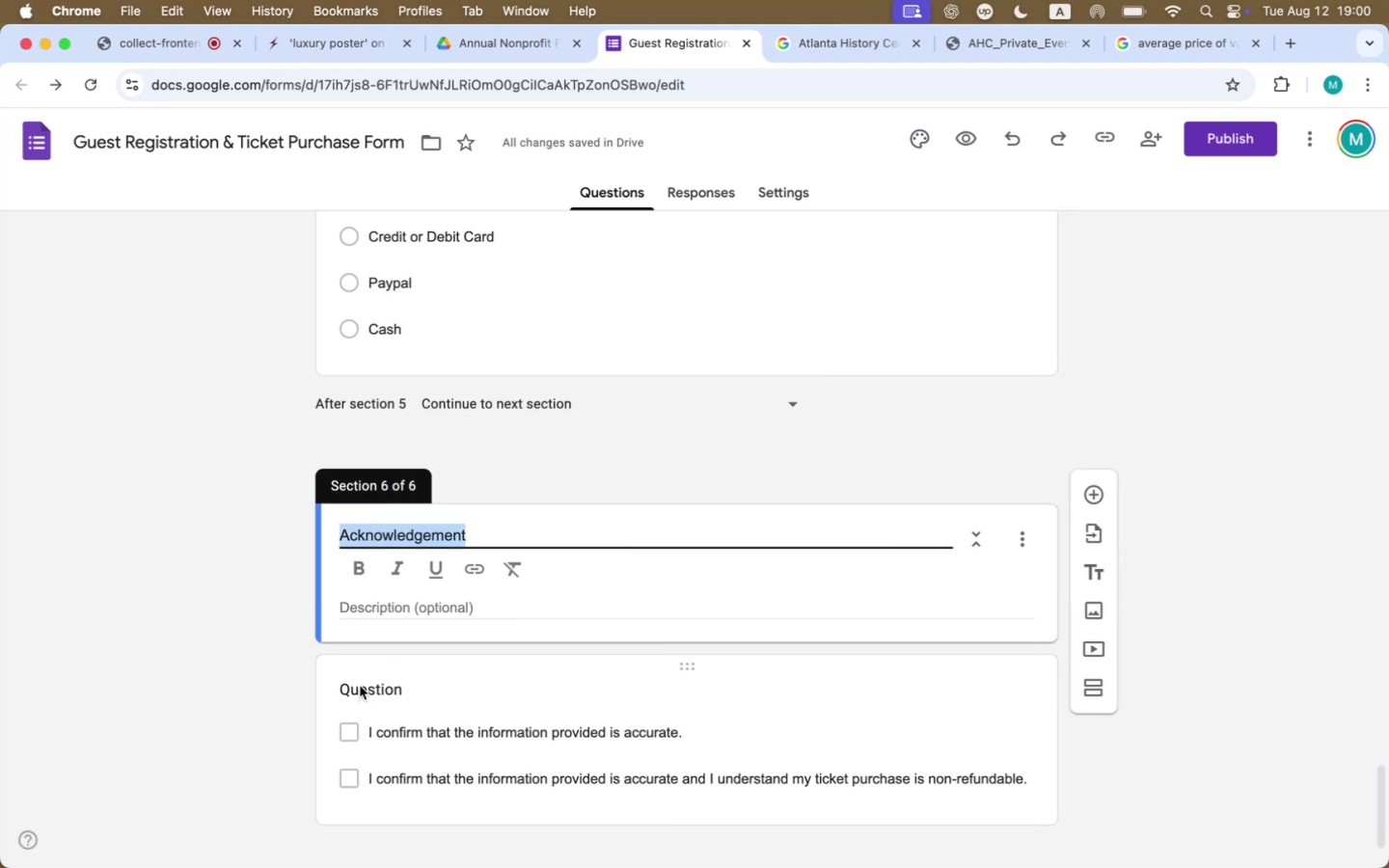 
left_click([359, 686])
 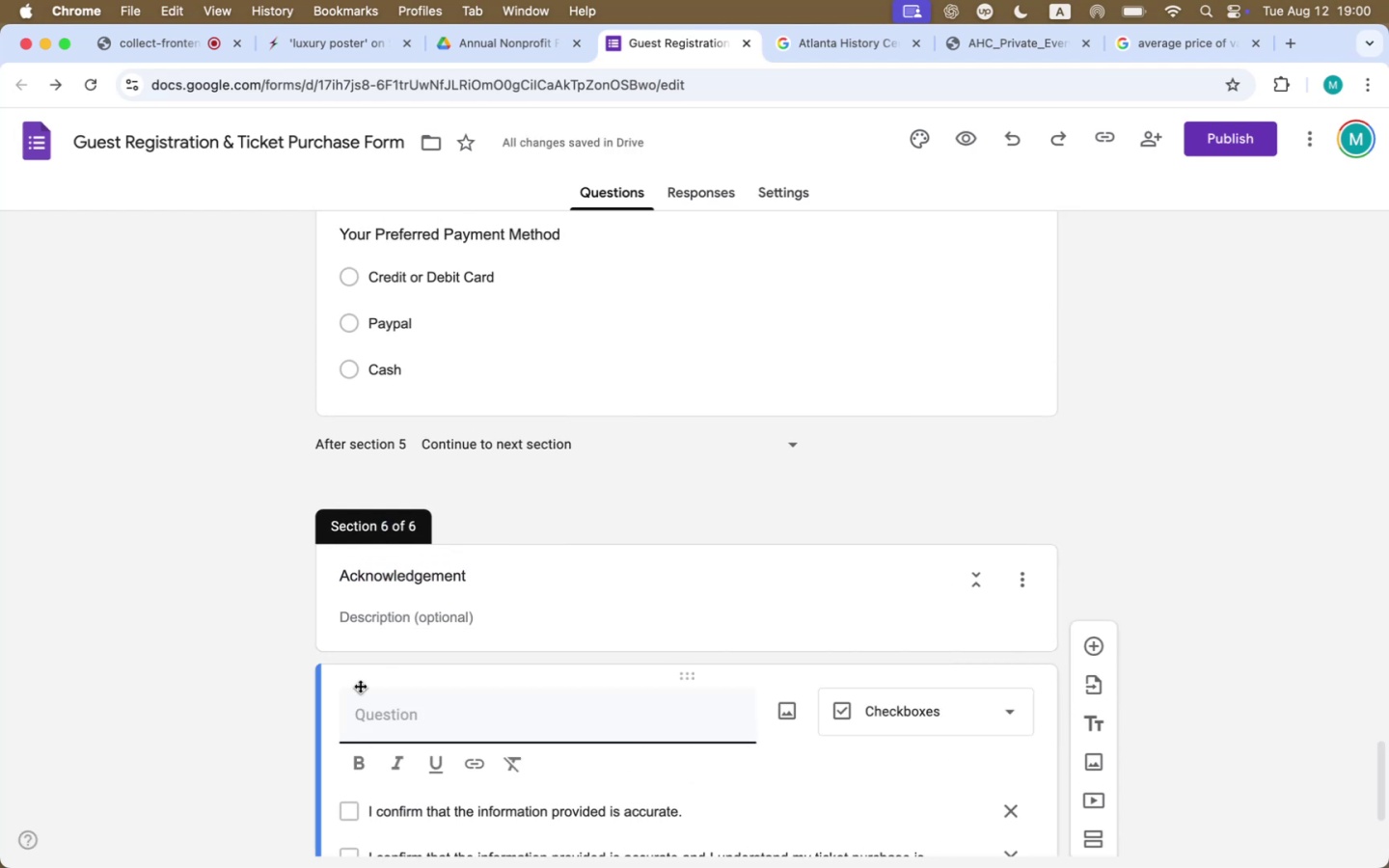 
type(Conf)
key(Backspace)
key(Backspace)
key(Backspace)
key(Backspace)
type(Order Confirmation)
 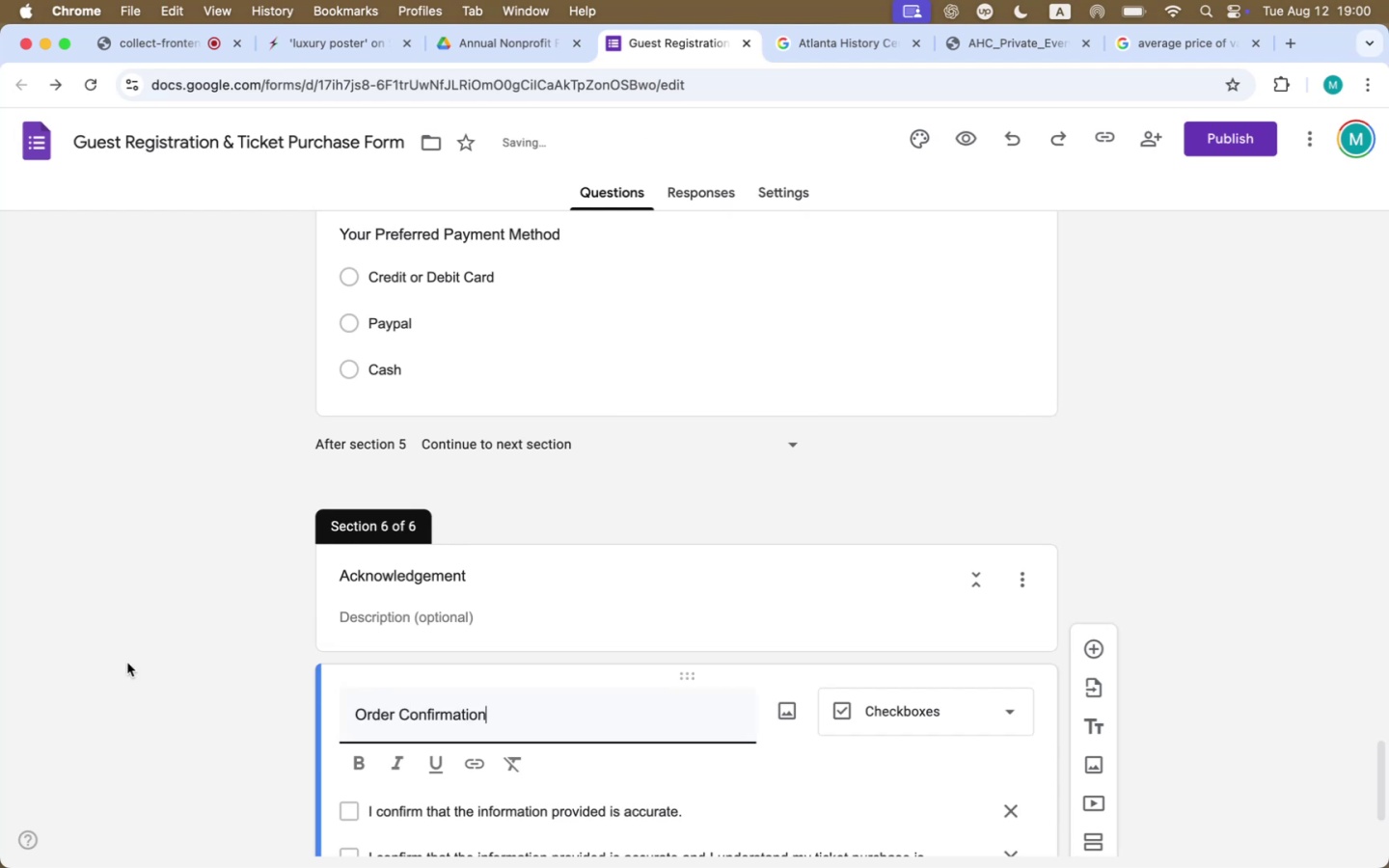 
left_click([189, 569])
 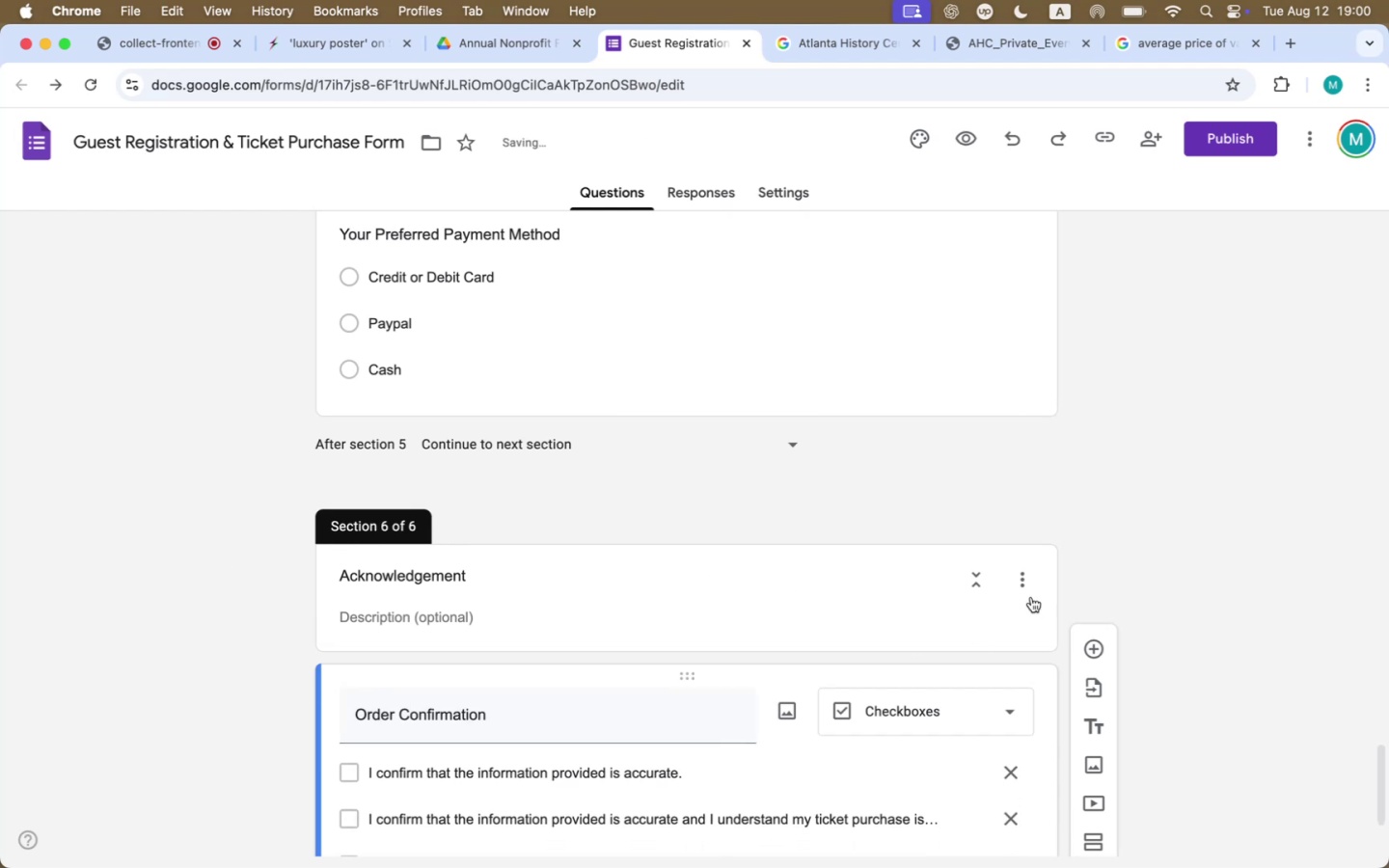 
left_click([1027, 587])
 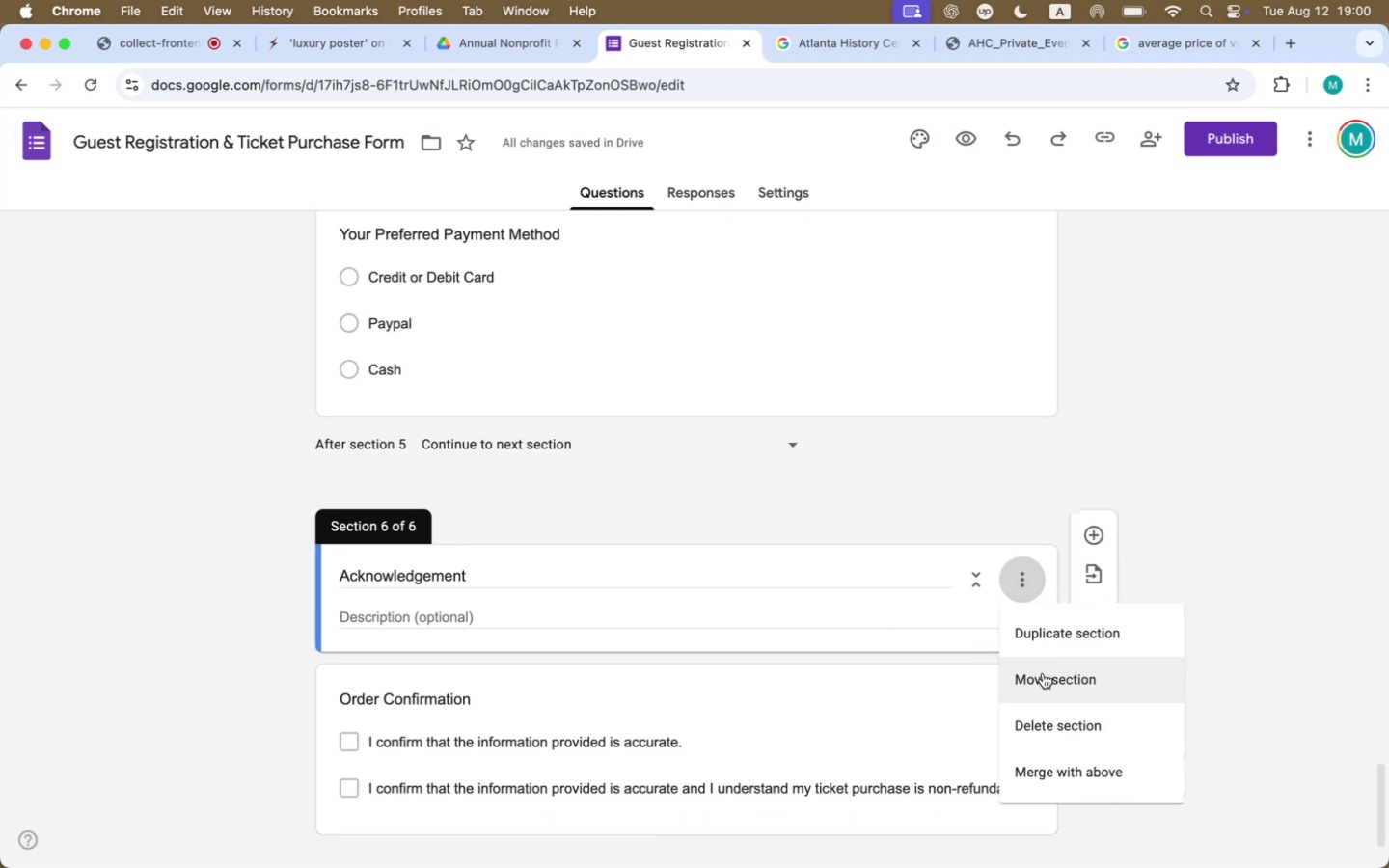 
left_click([1263, 541])
 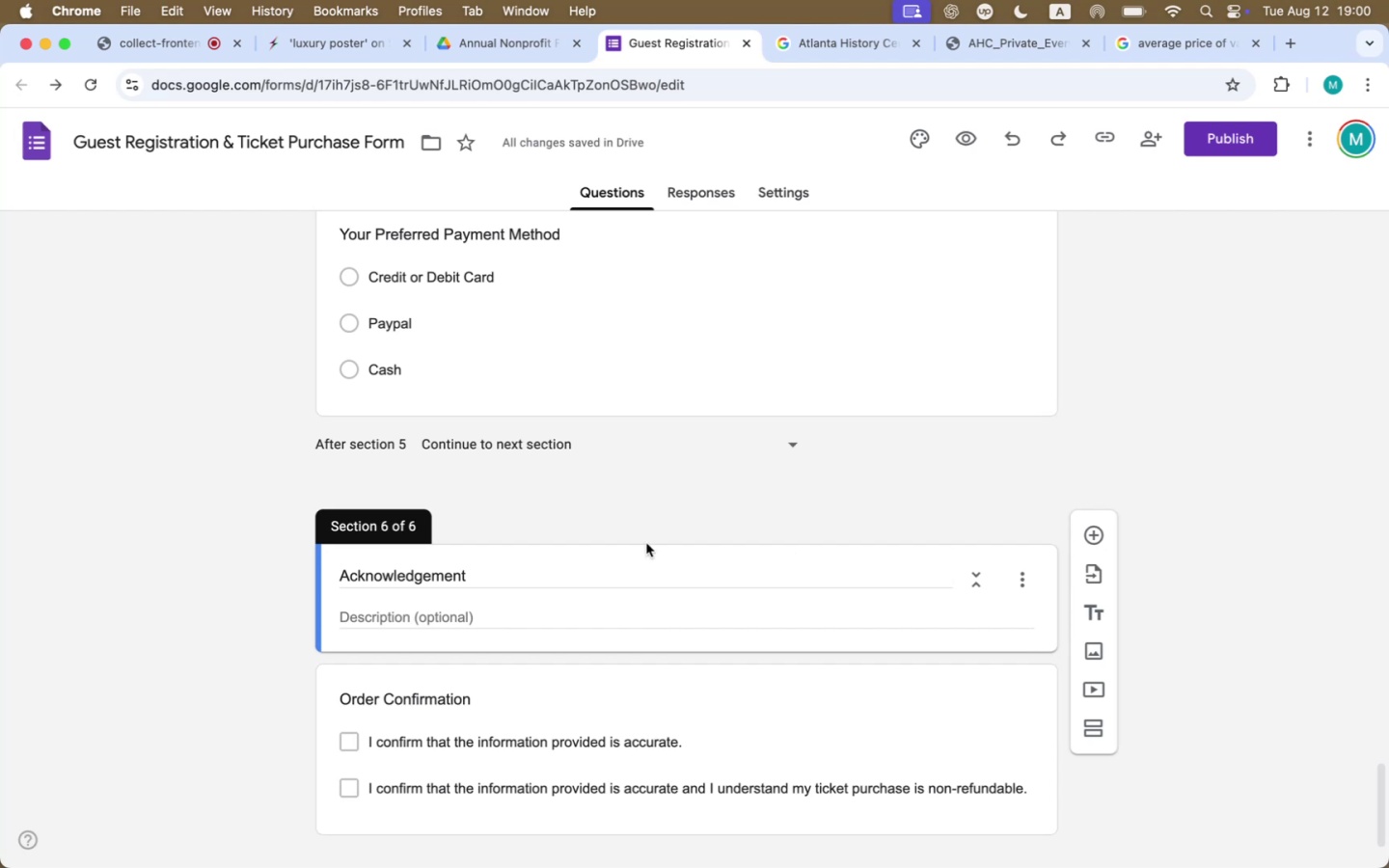 
double_click([606, 562])
 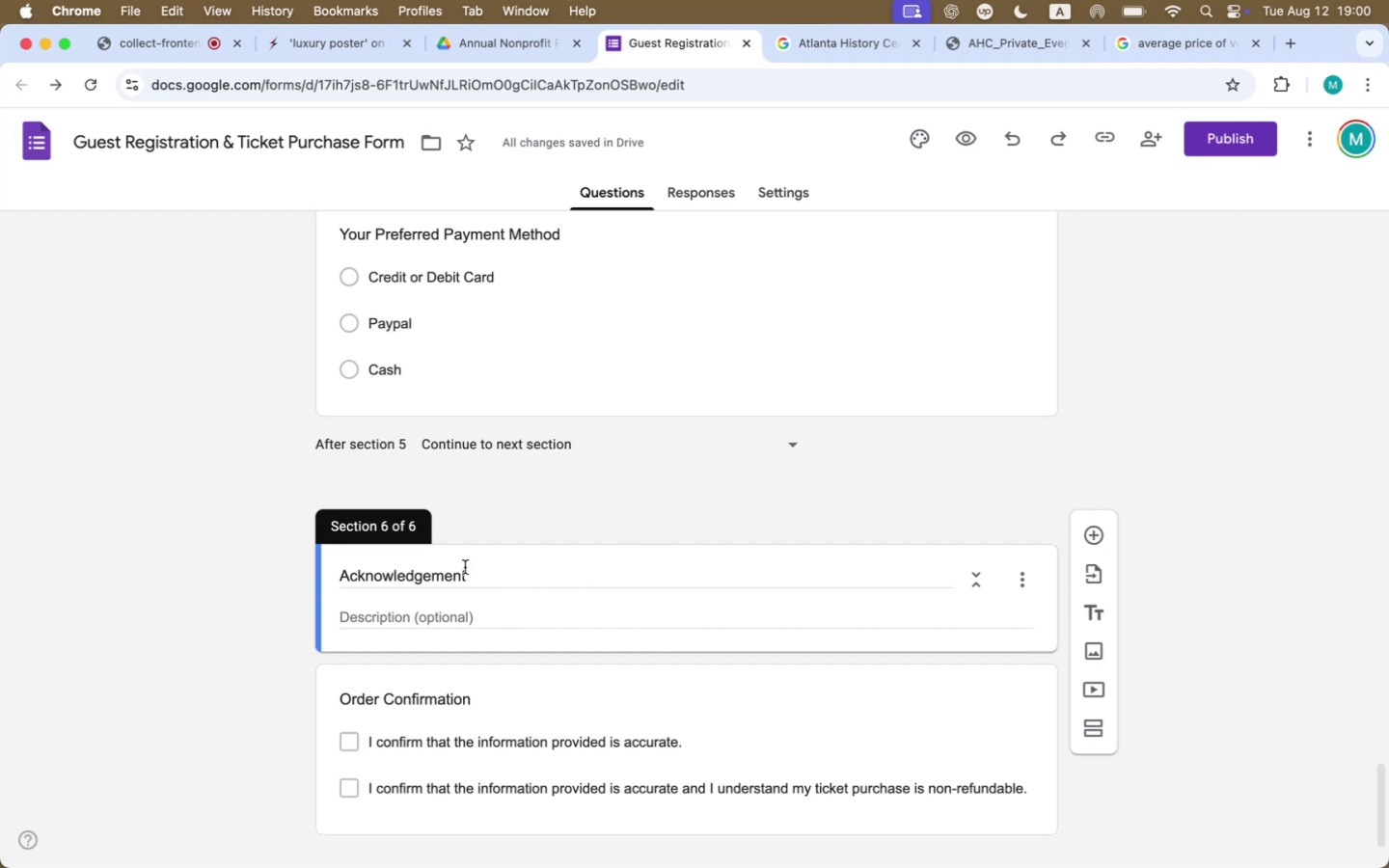 
double_click([465, 567])
 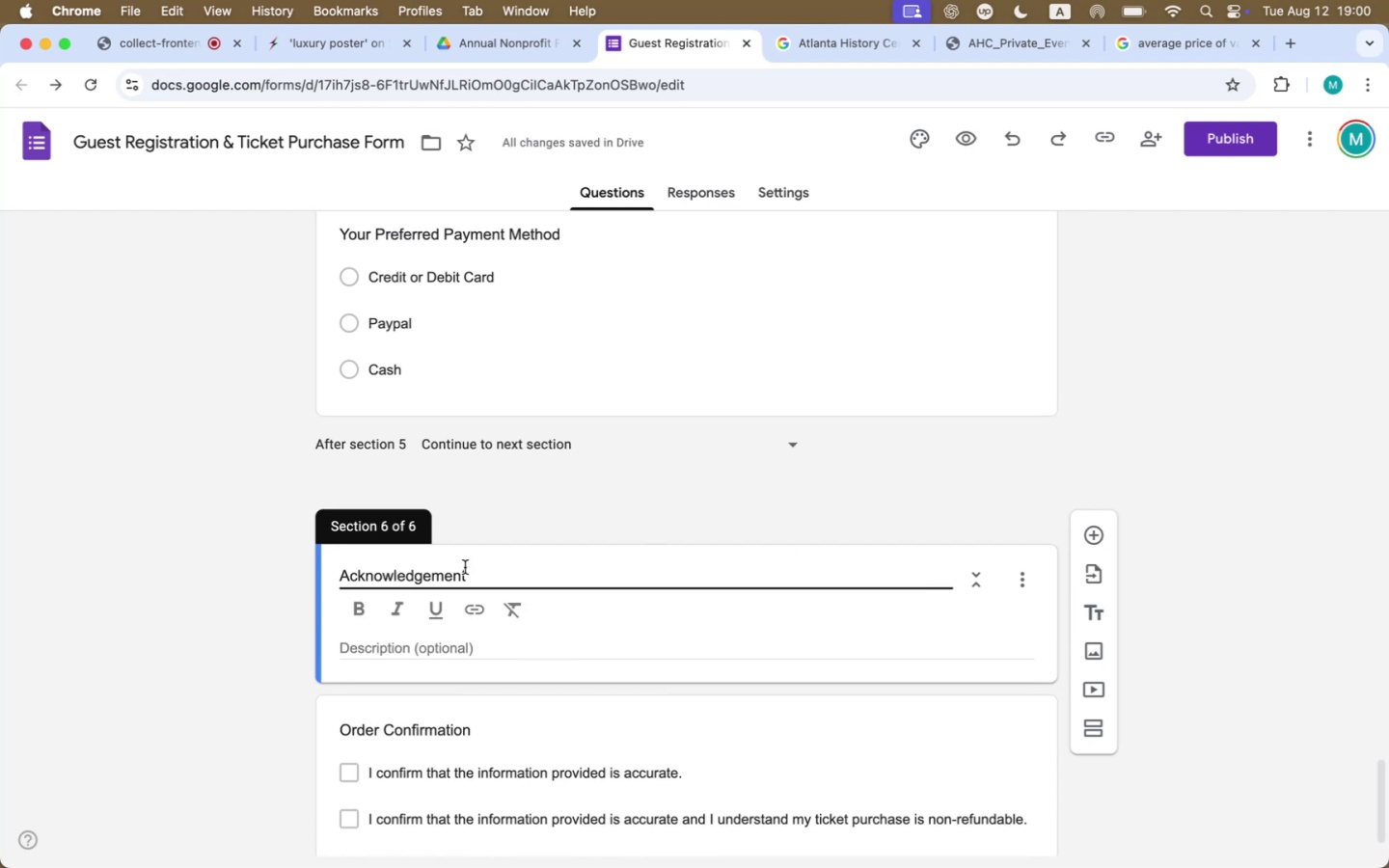 
triple_click([465, 567])
 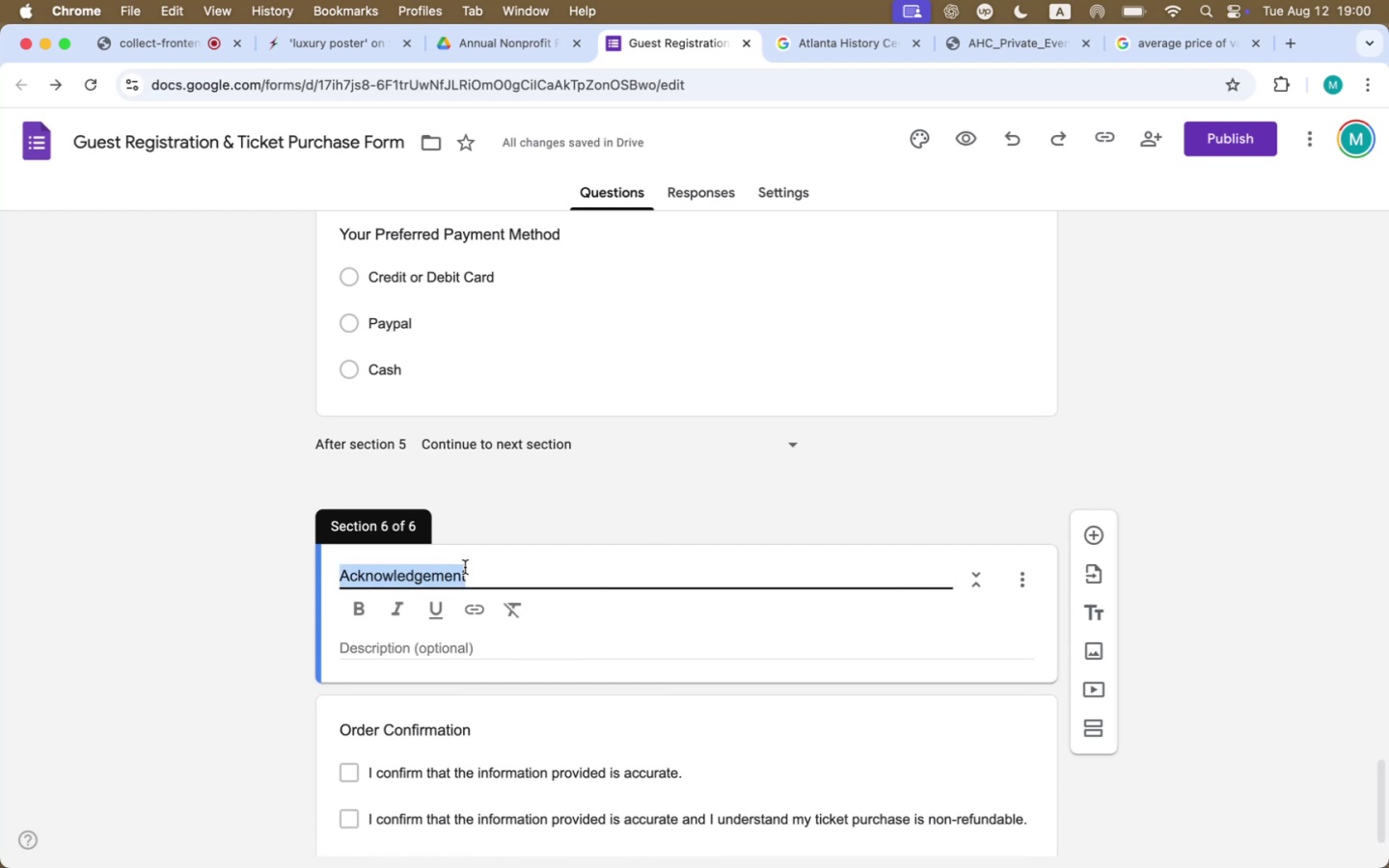 
triple_click([465, 567])
 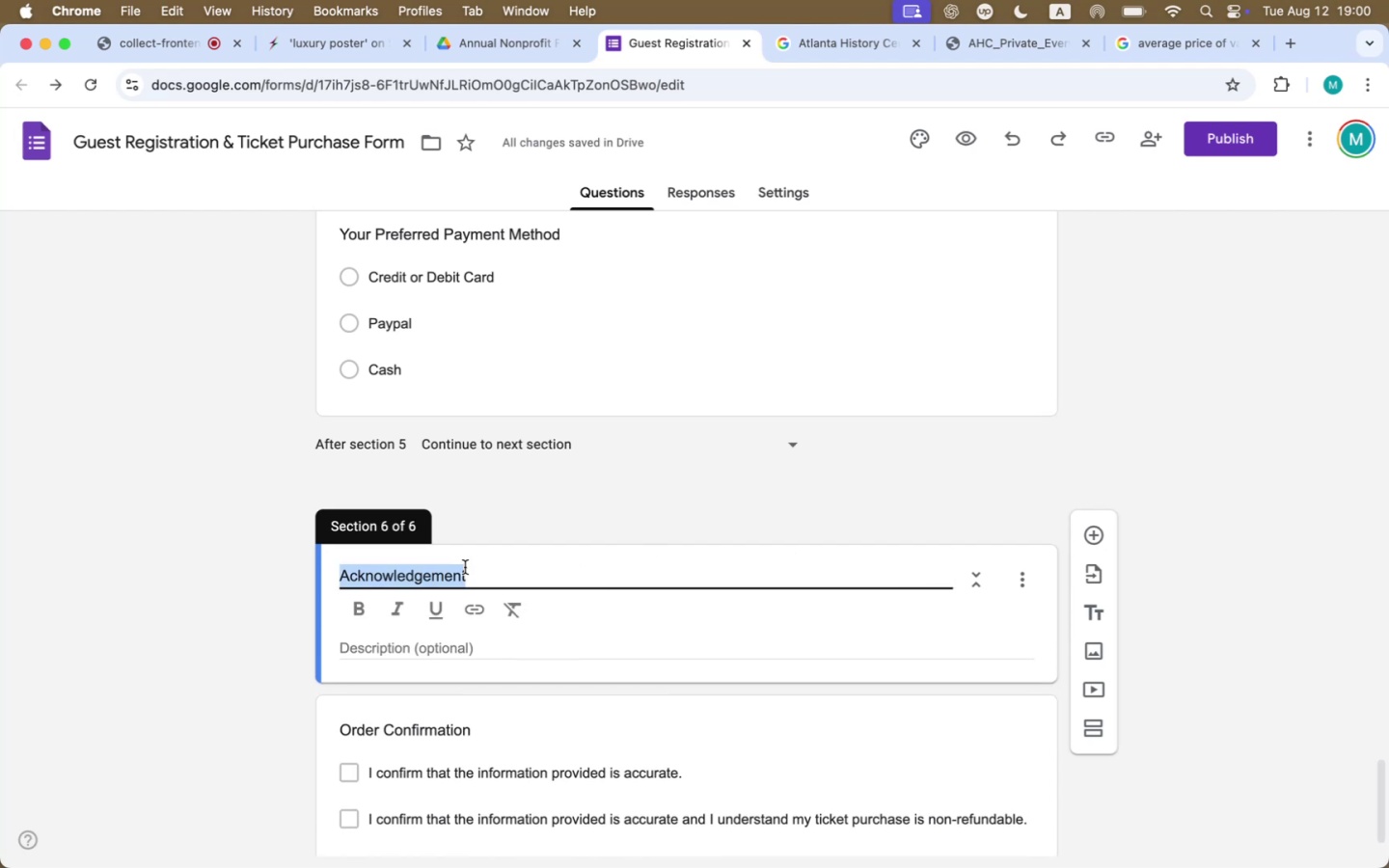 
triple_click([465, 567])
 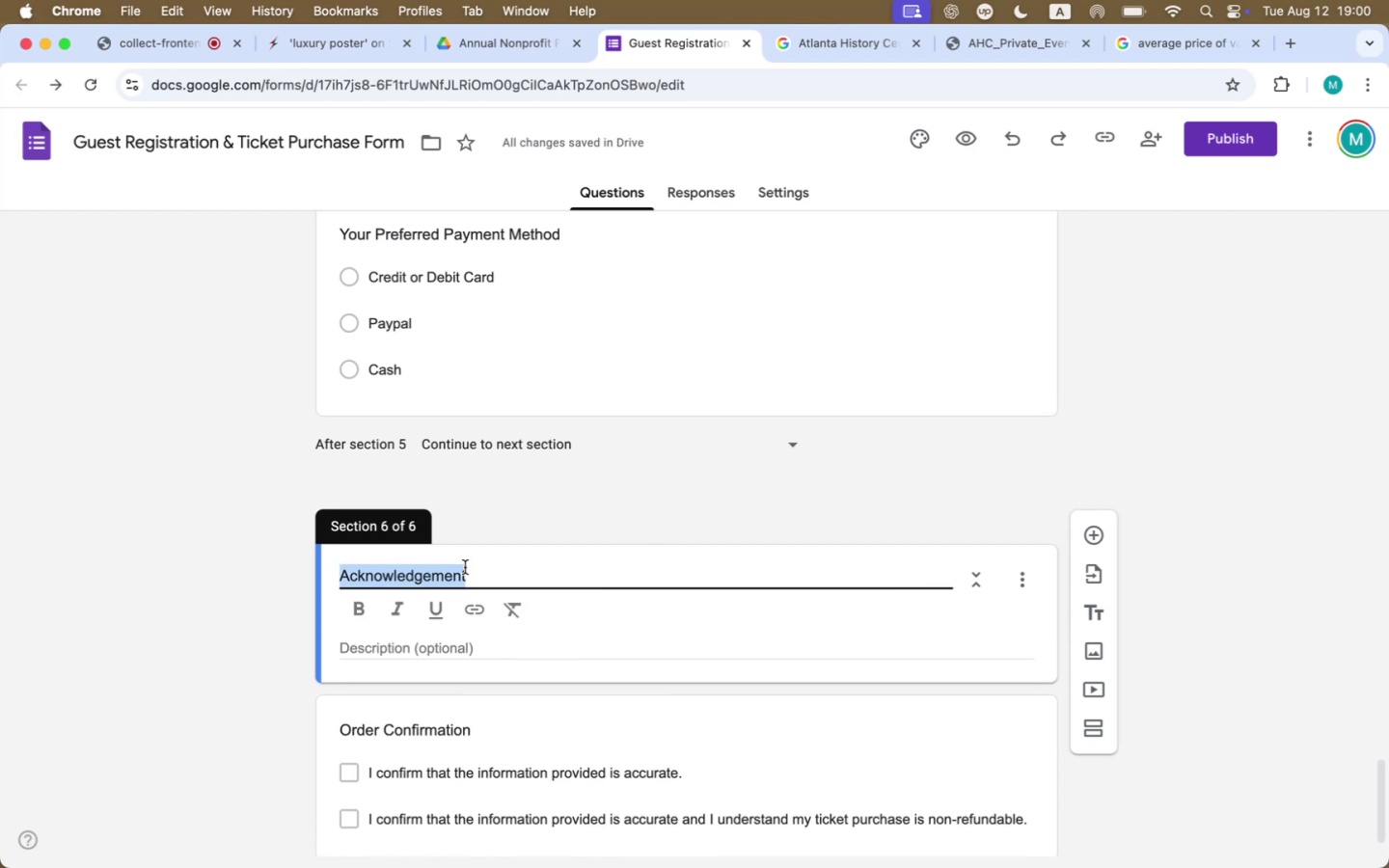 
key(Backspace)
 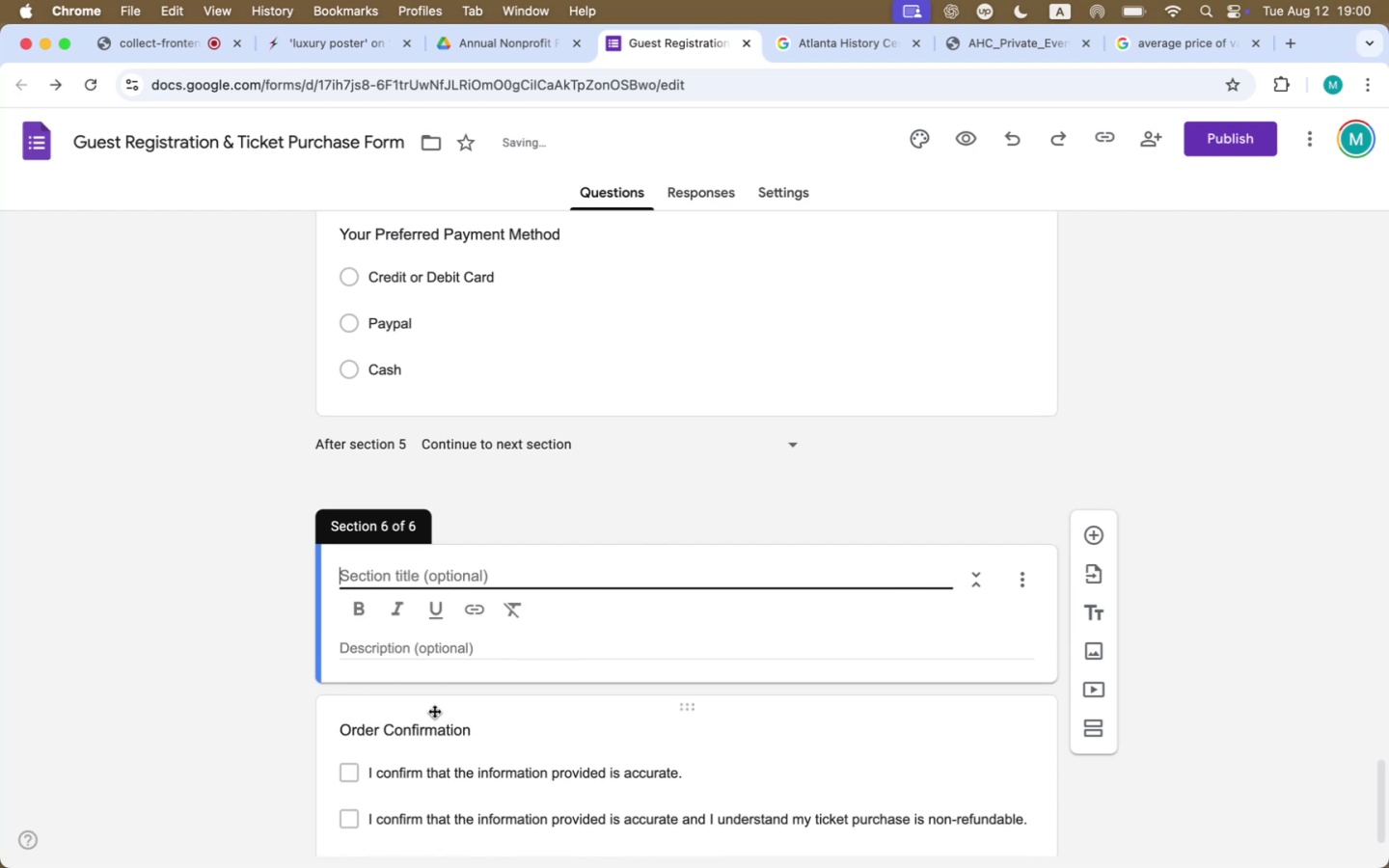 
double_click([415, 730])
 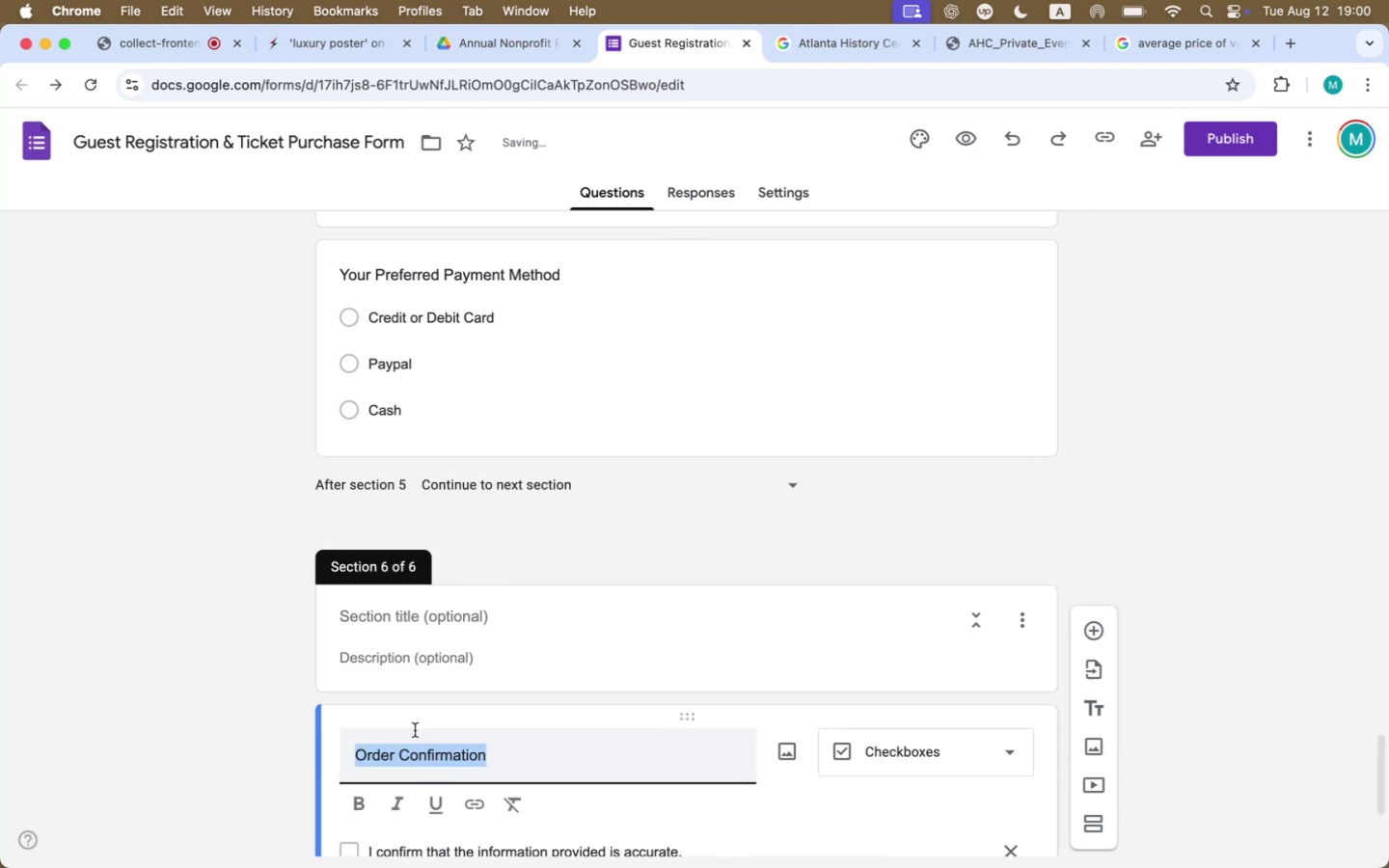 
key(Meta+B)
 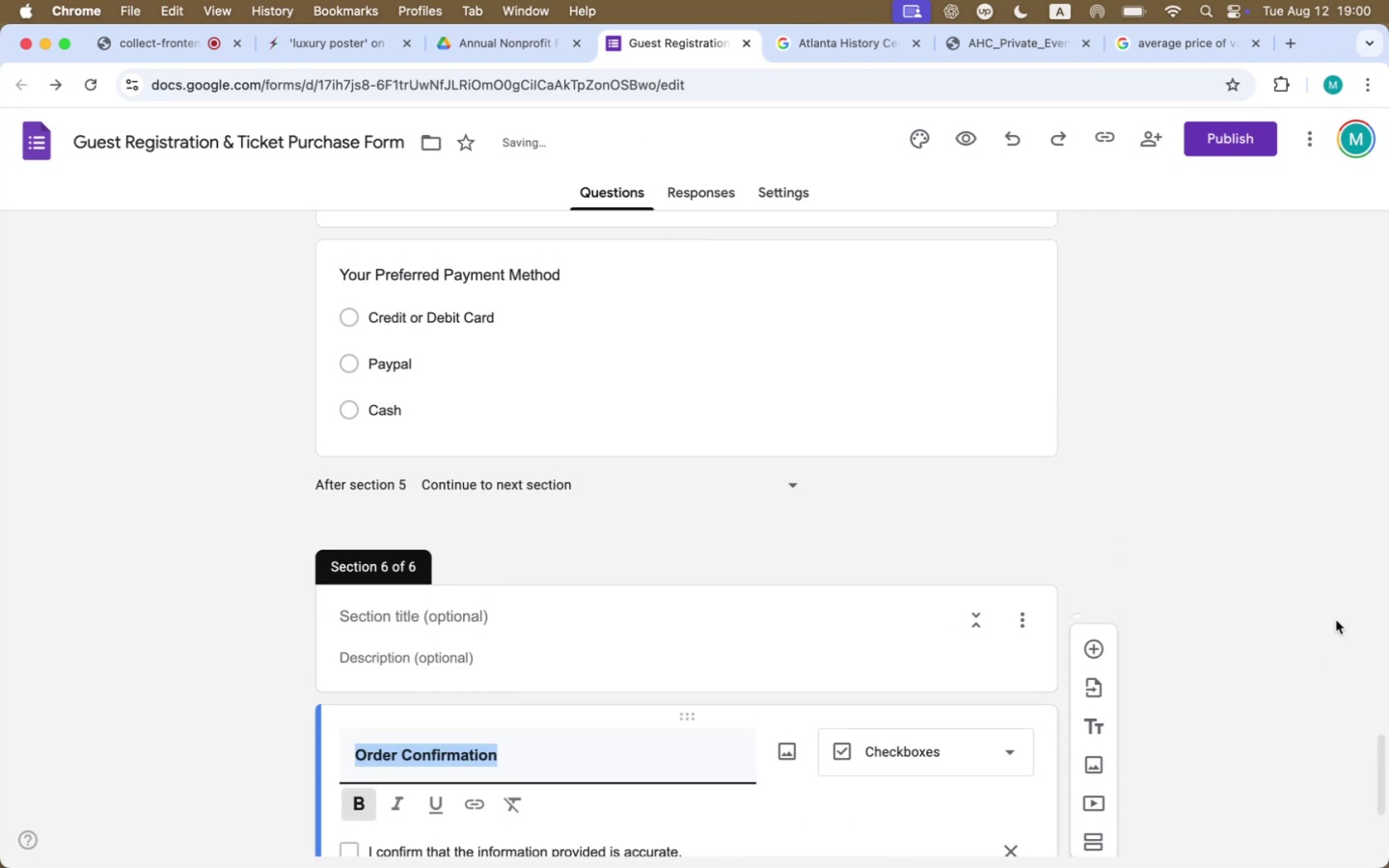 
left_click([1343, 599])
 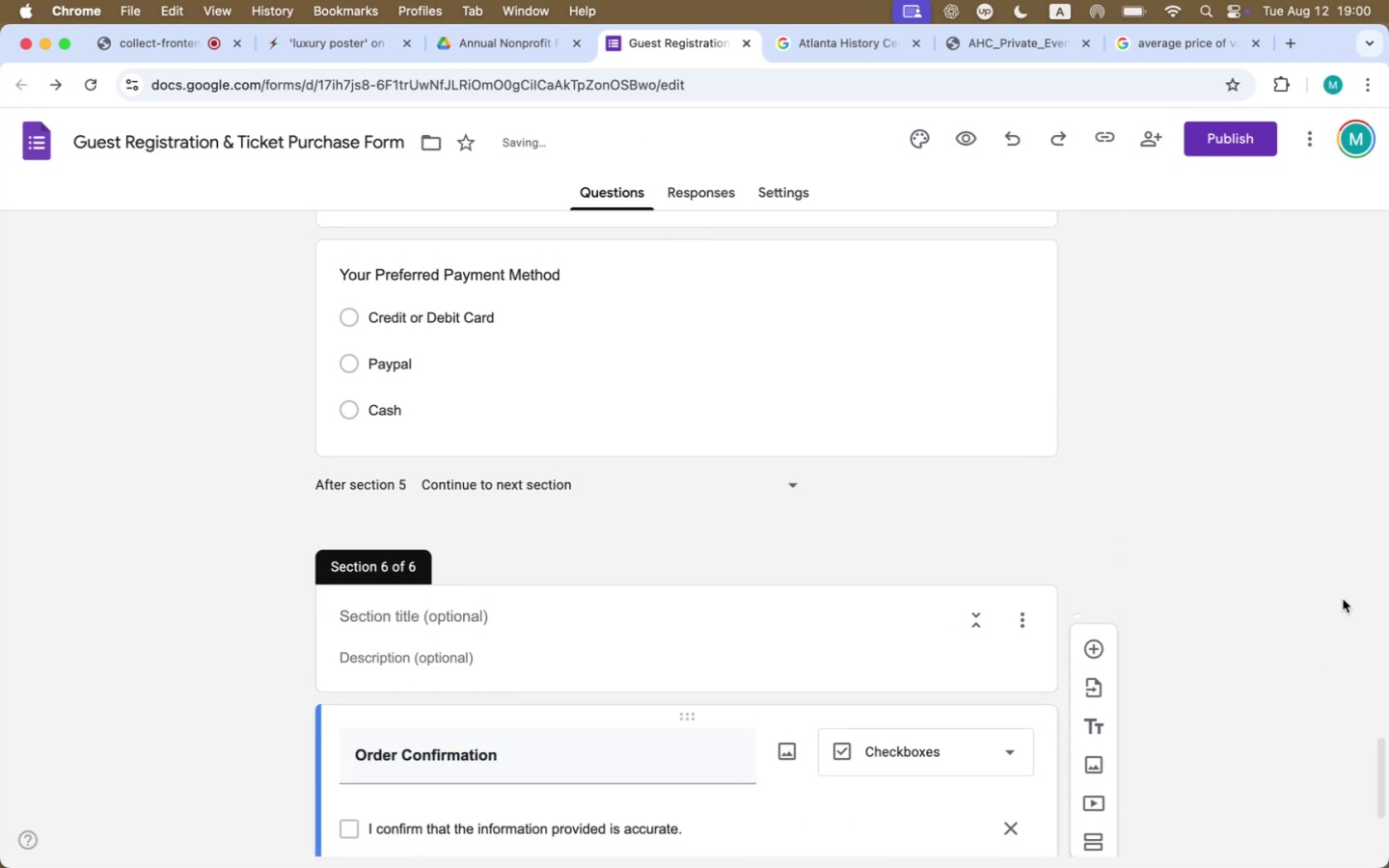 
scroll: coordinate [1343, 599], scroll_direction: down, amount: 33.0
 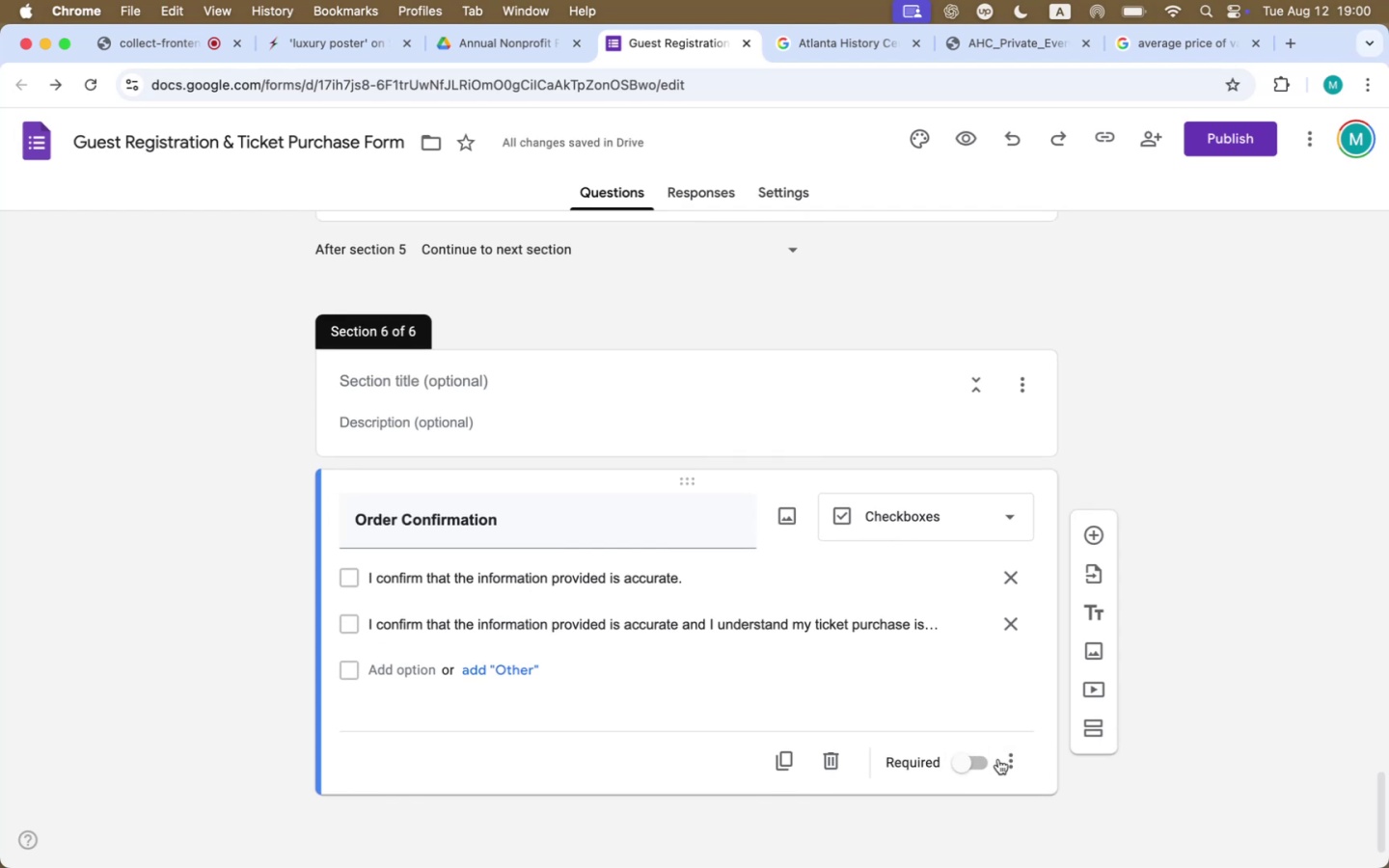 
left_click([1005, 761])
 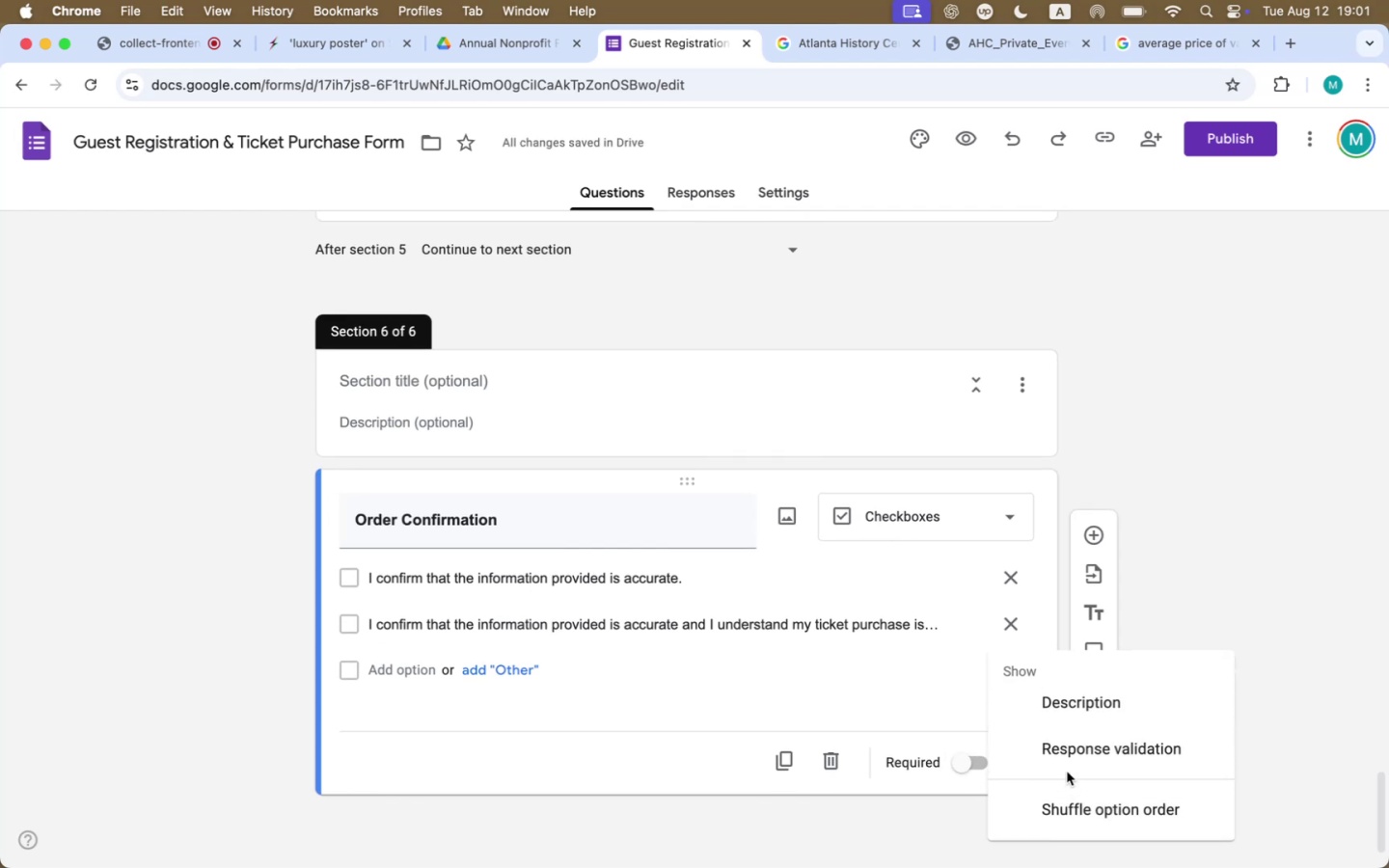 
left_click([1062, 747])
 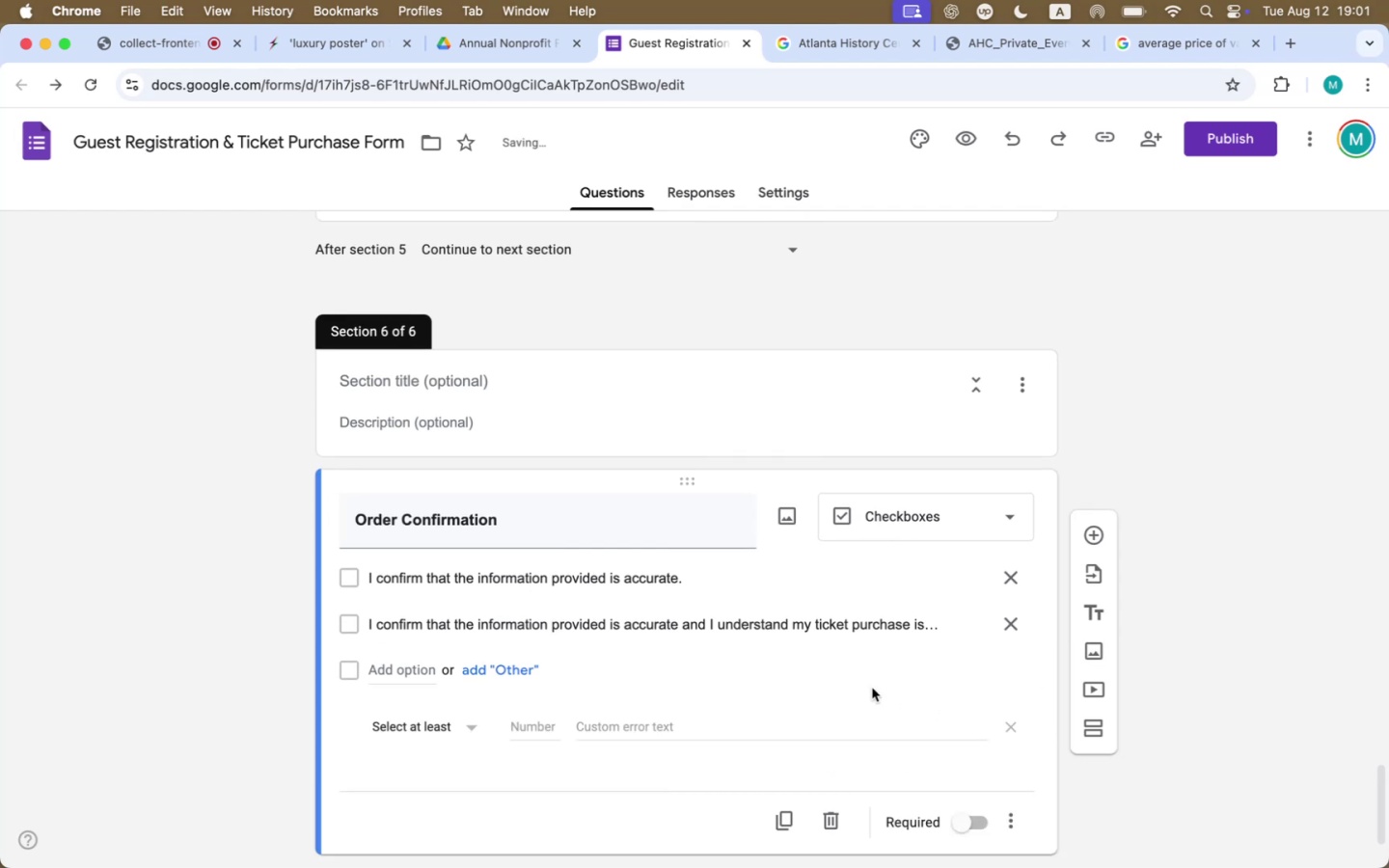 
scroll: coordinate [856, 680], scroll_direction: down, amount: 14.0
 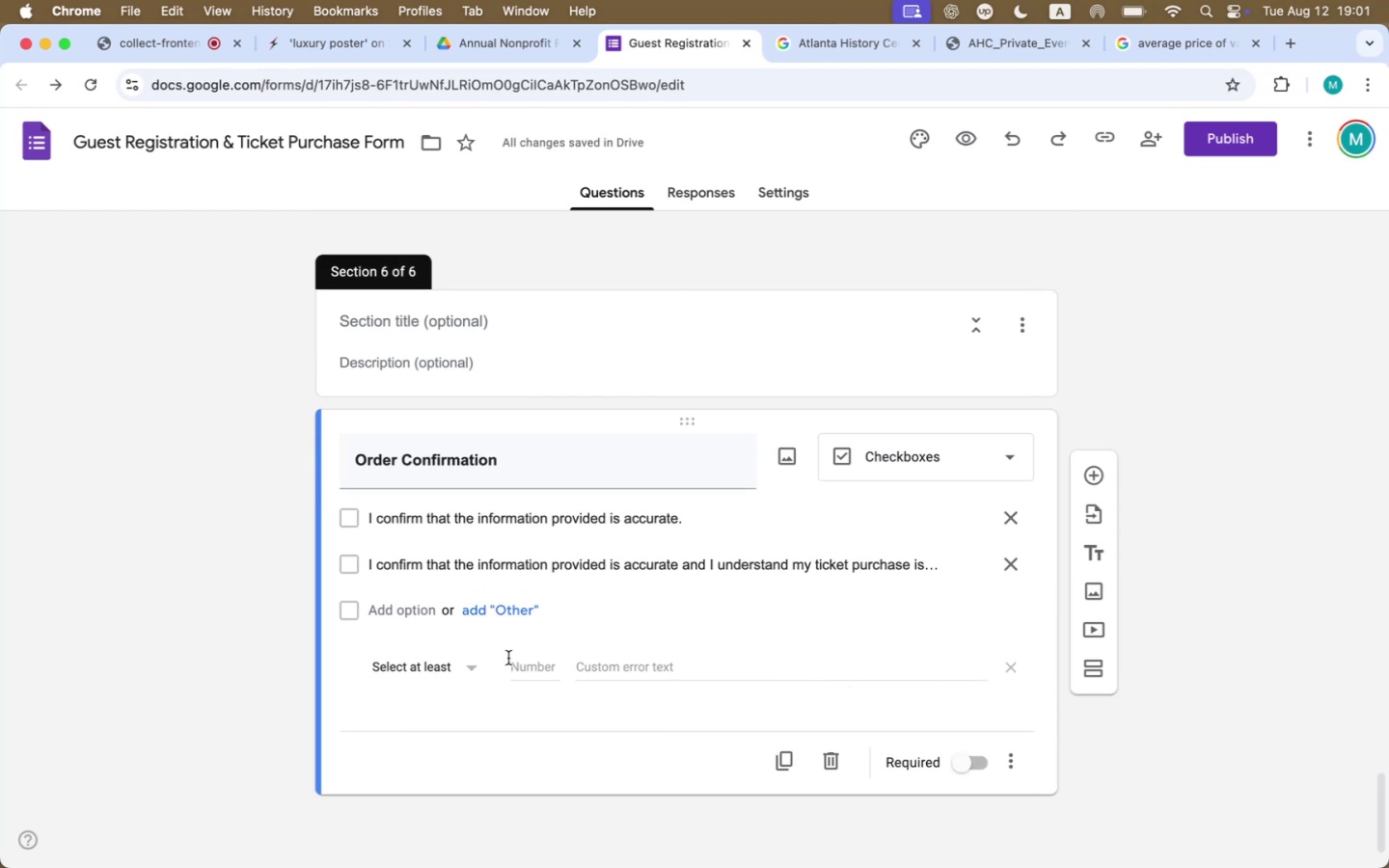 
left_click([468, 674])
 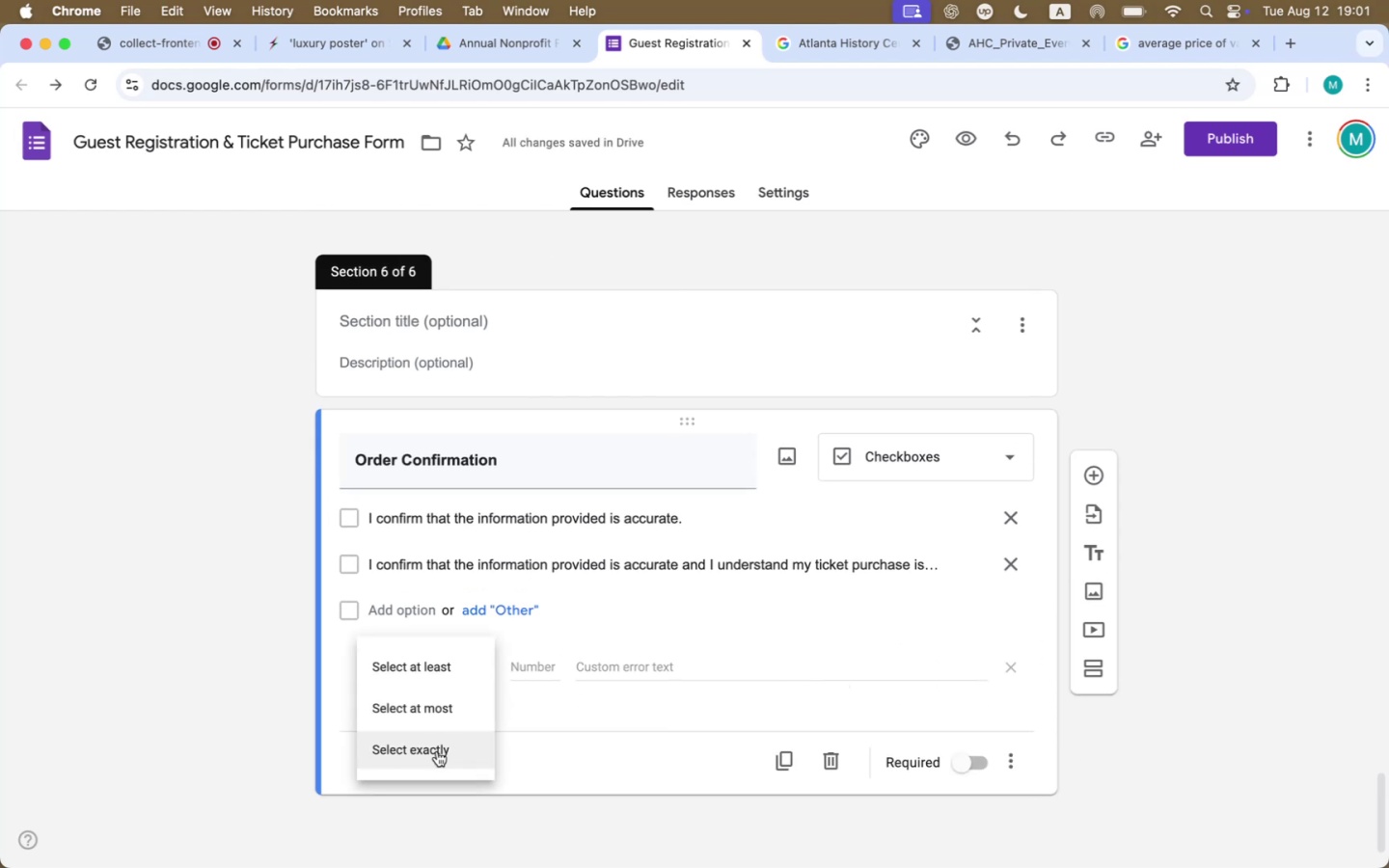 
left_click([436, 754])
 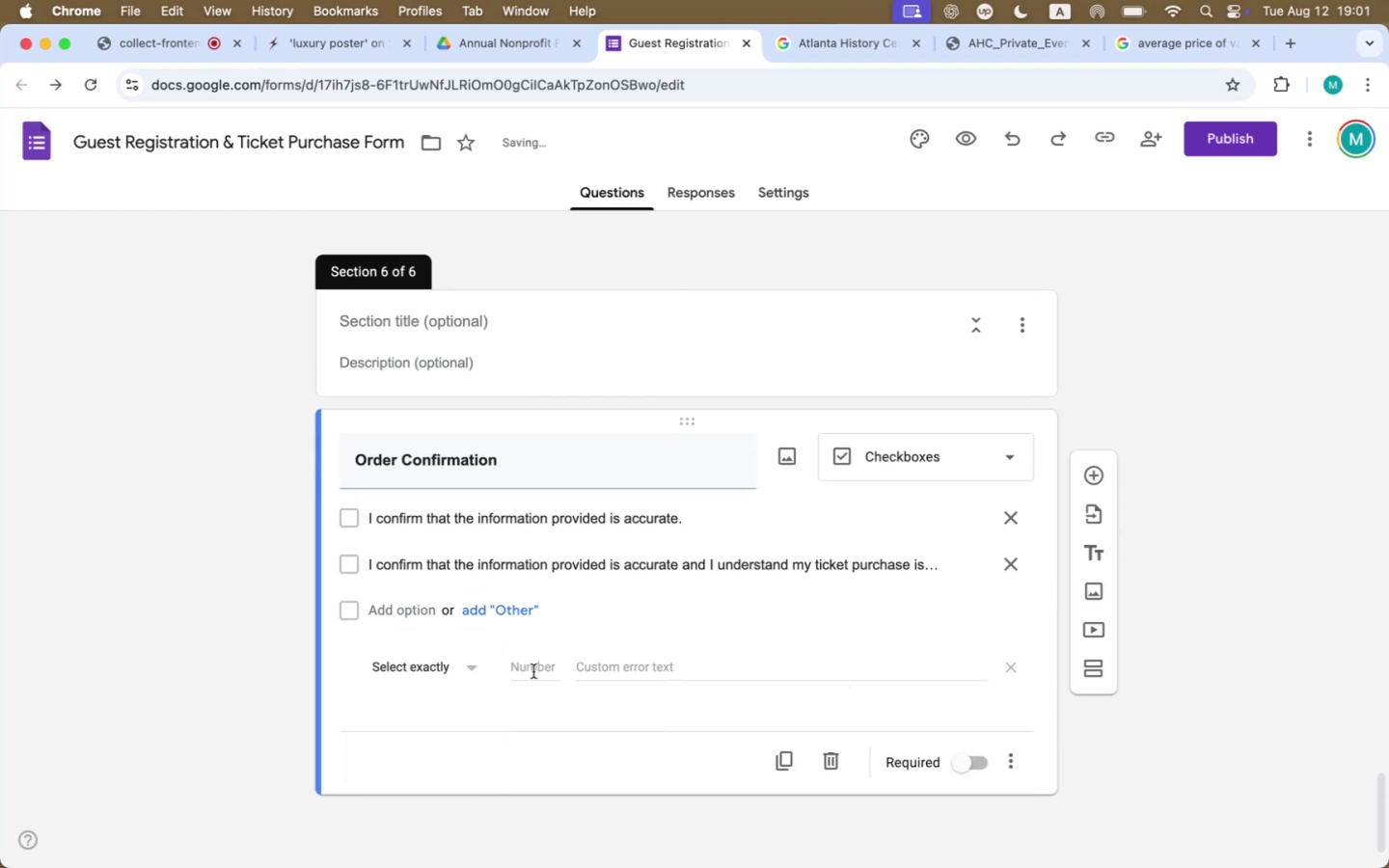 
left_click([528, 665])
 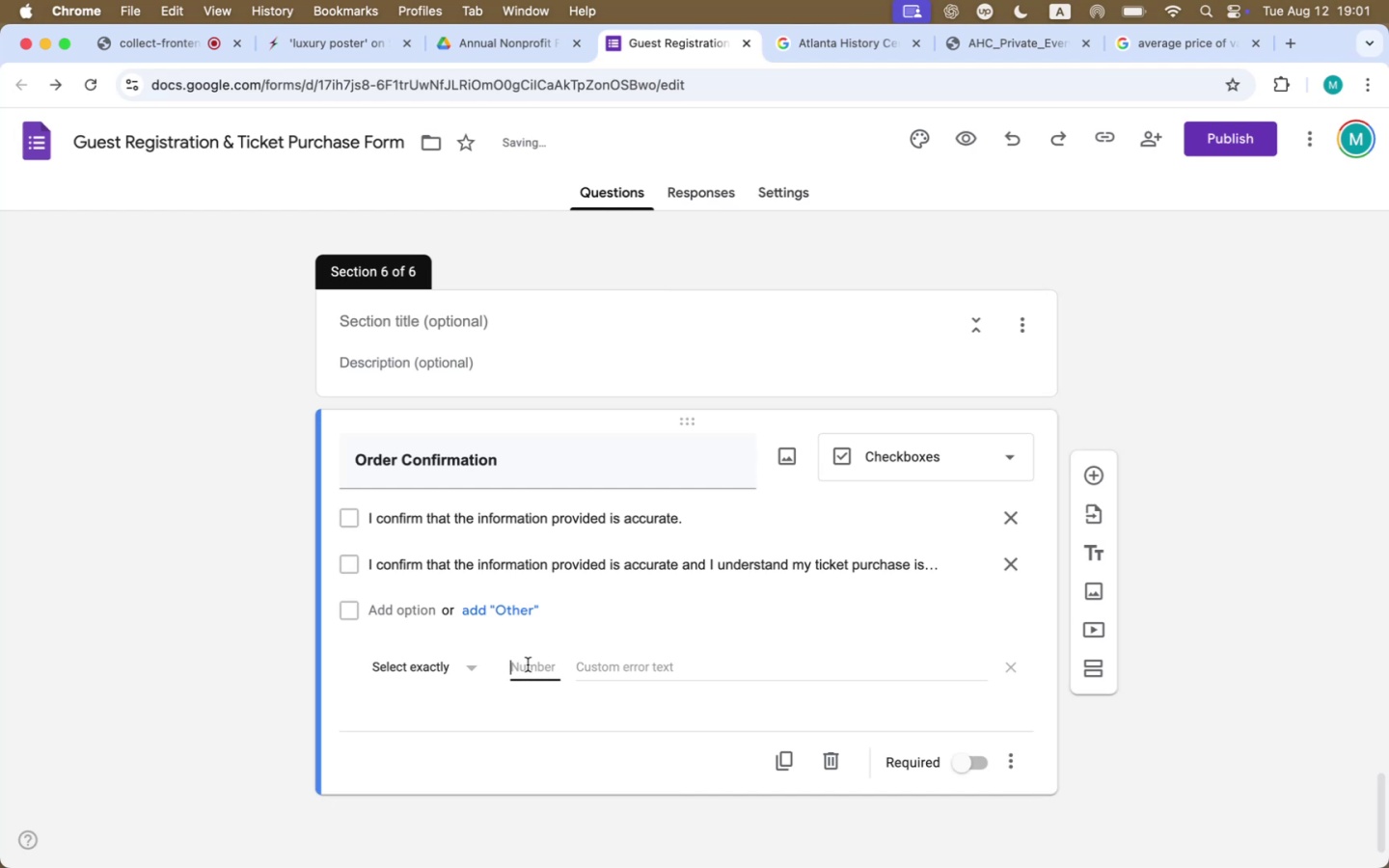 
key(2)
 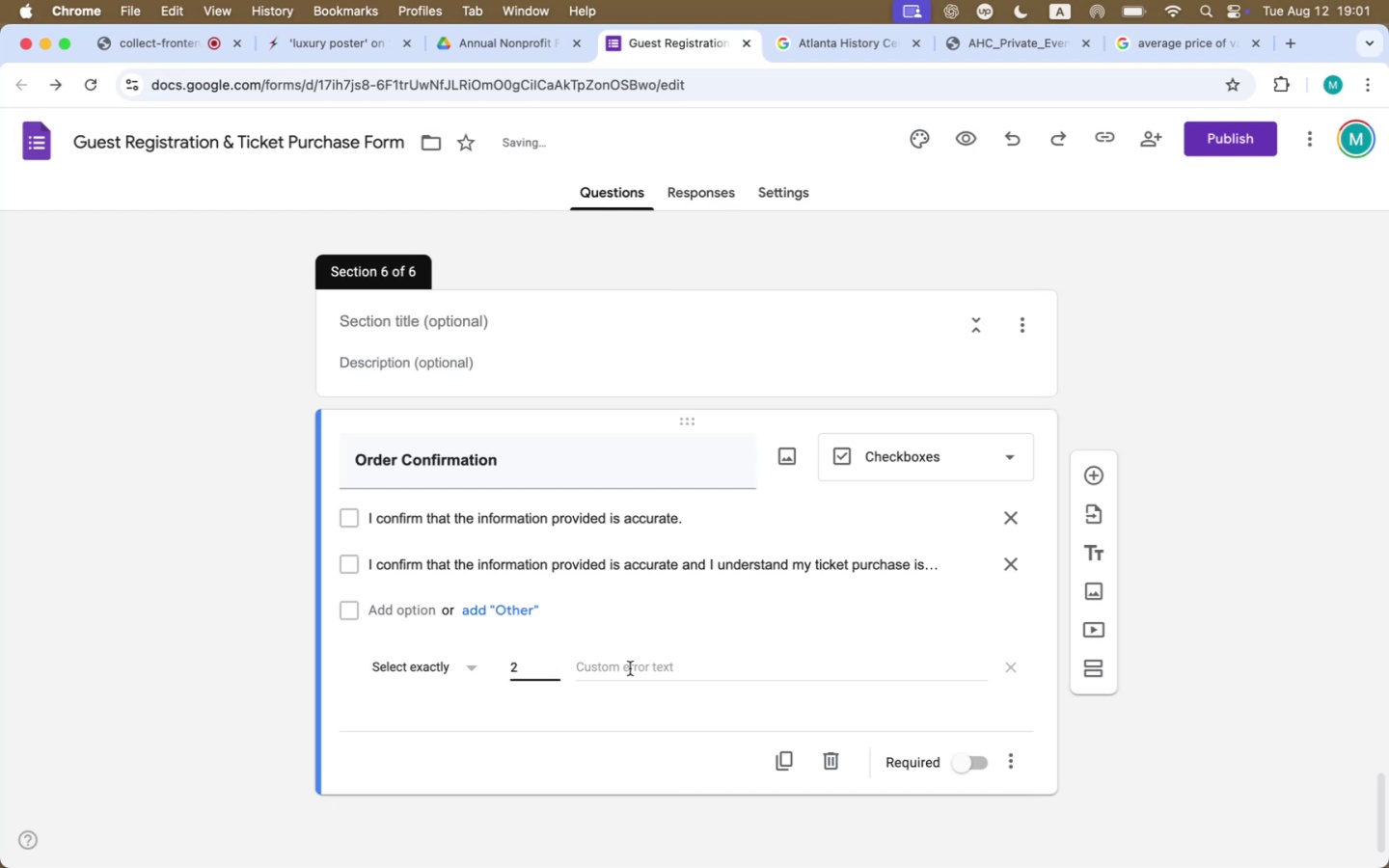 
left_click([639, 669])
 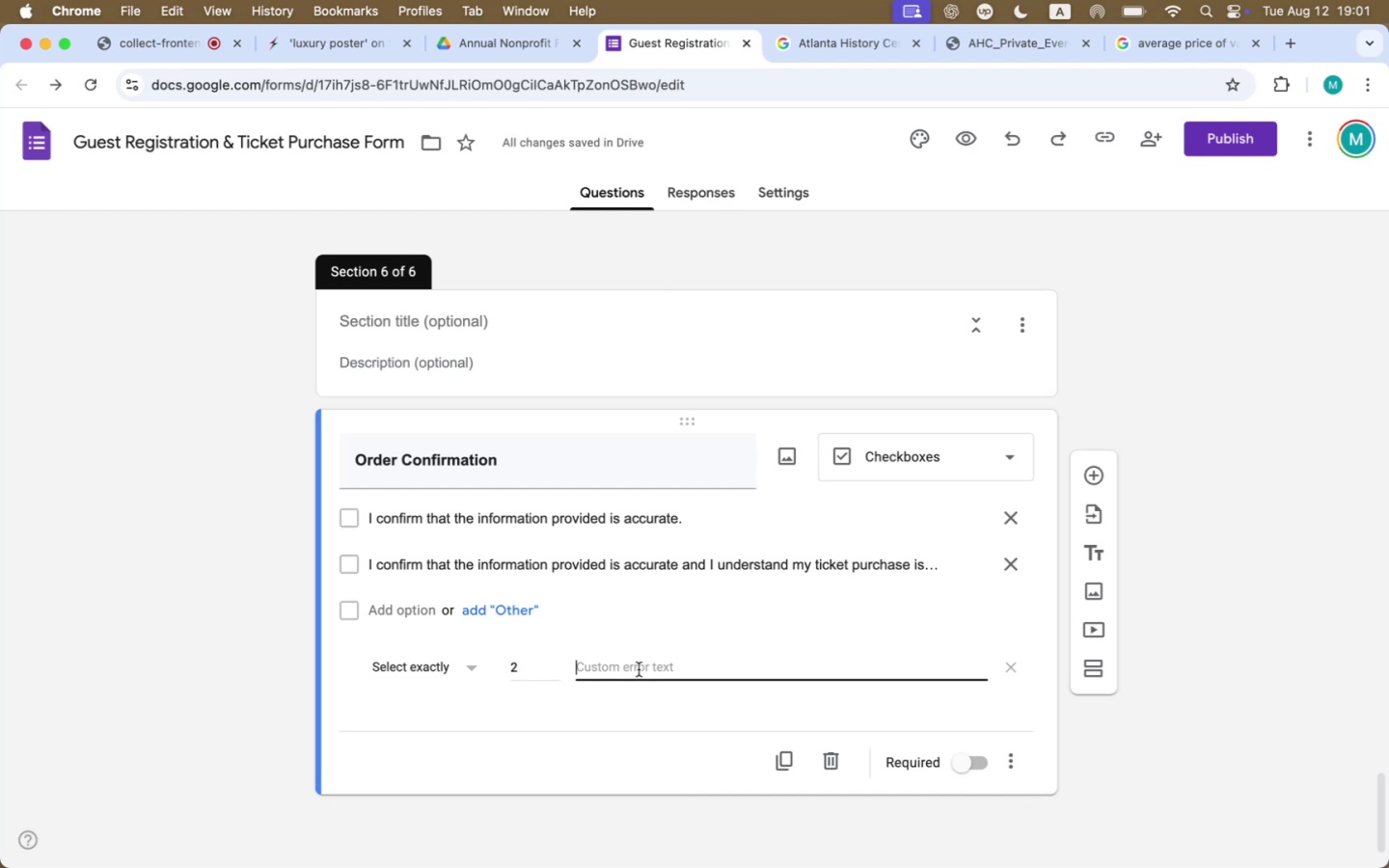 
wait(12.38)
 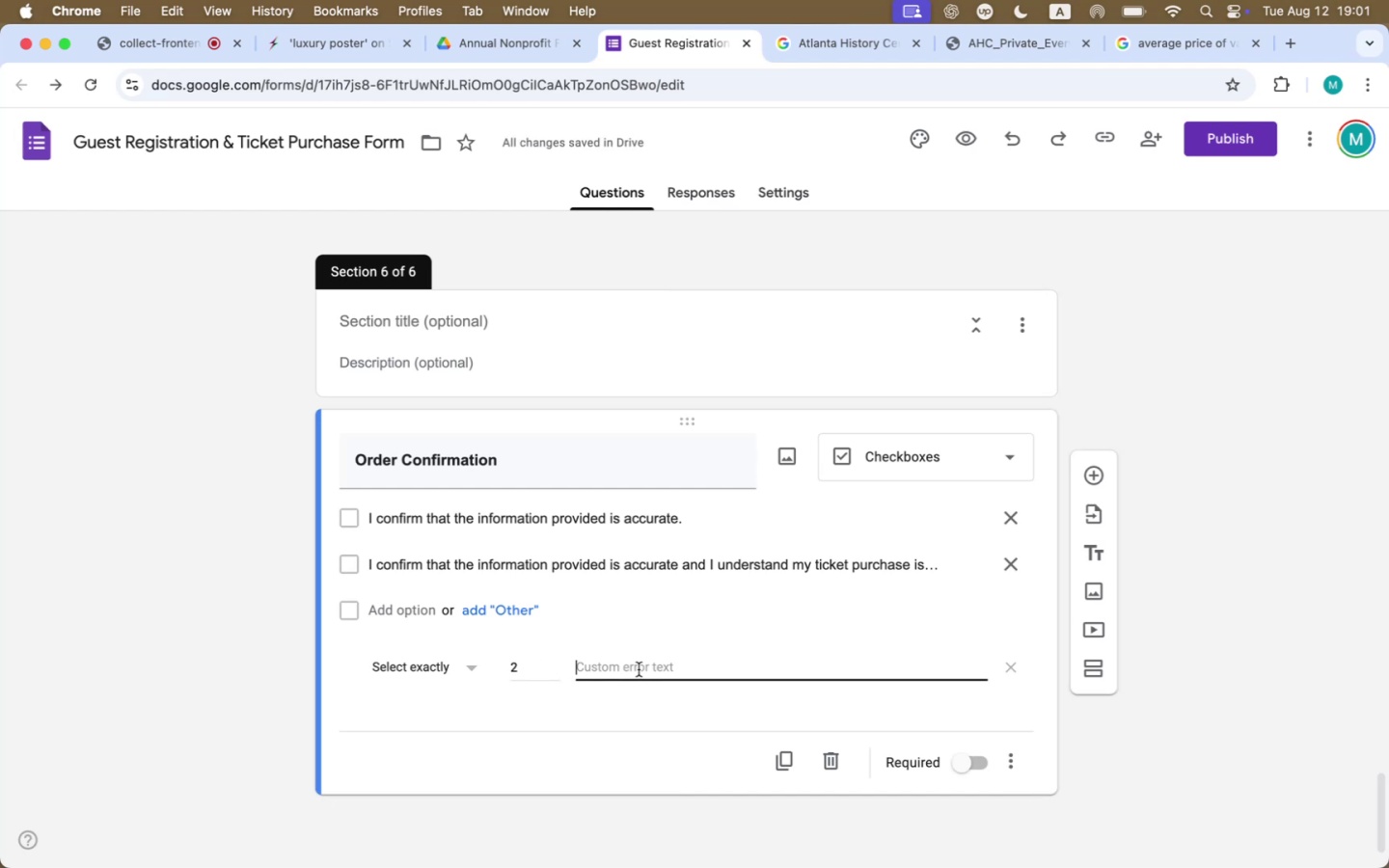 
left_click_drag(start_coordinate=[708, 563], to_coordinate=[545, 553])
 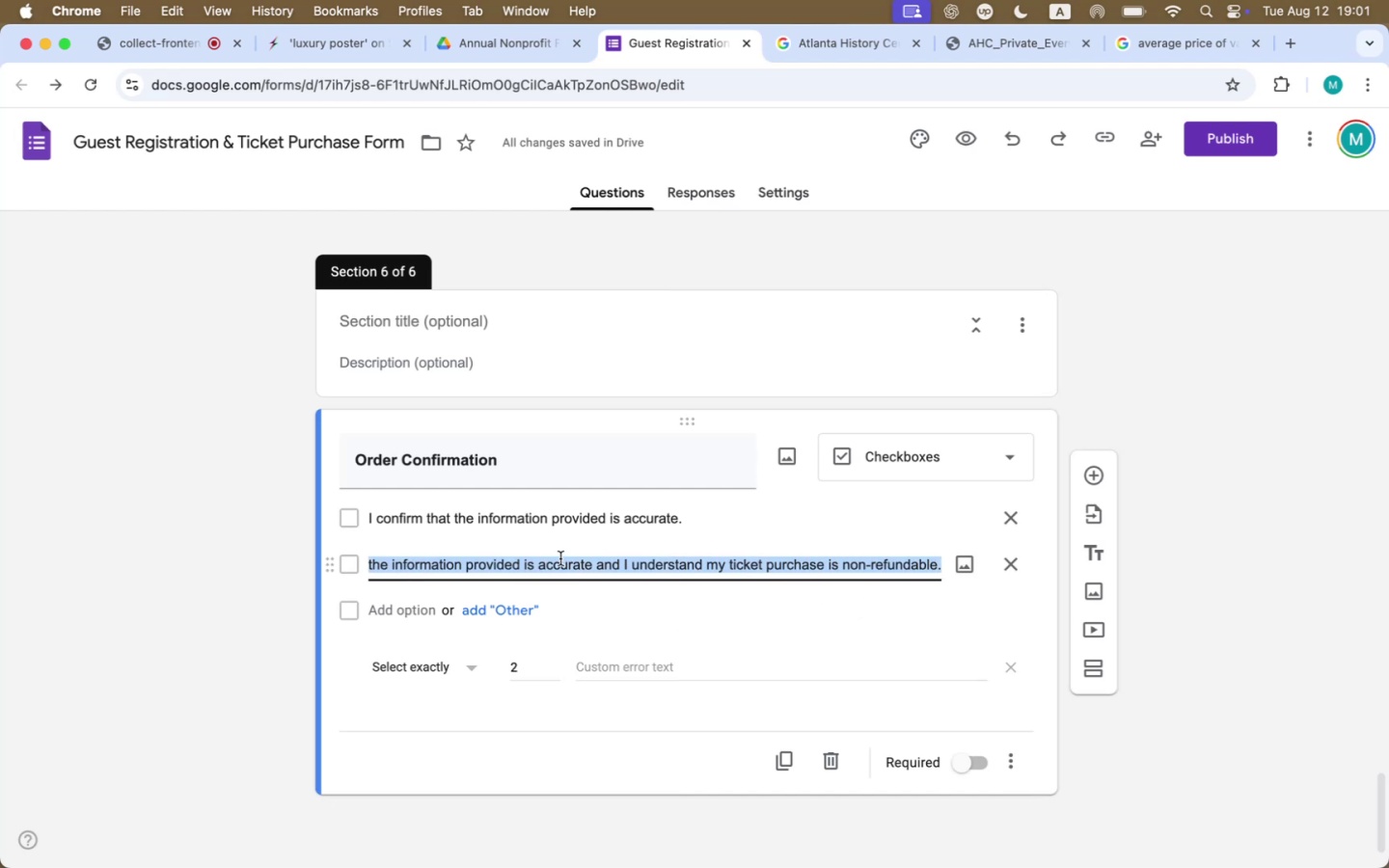 
left_click([560, 558])
 